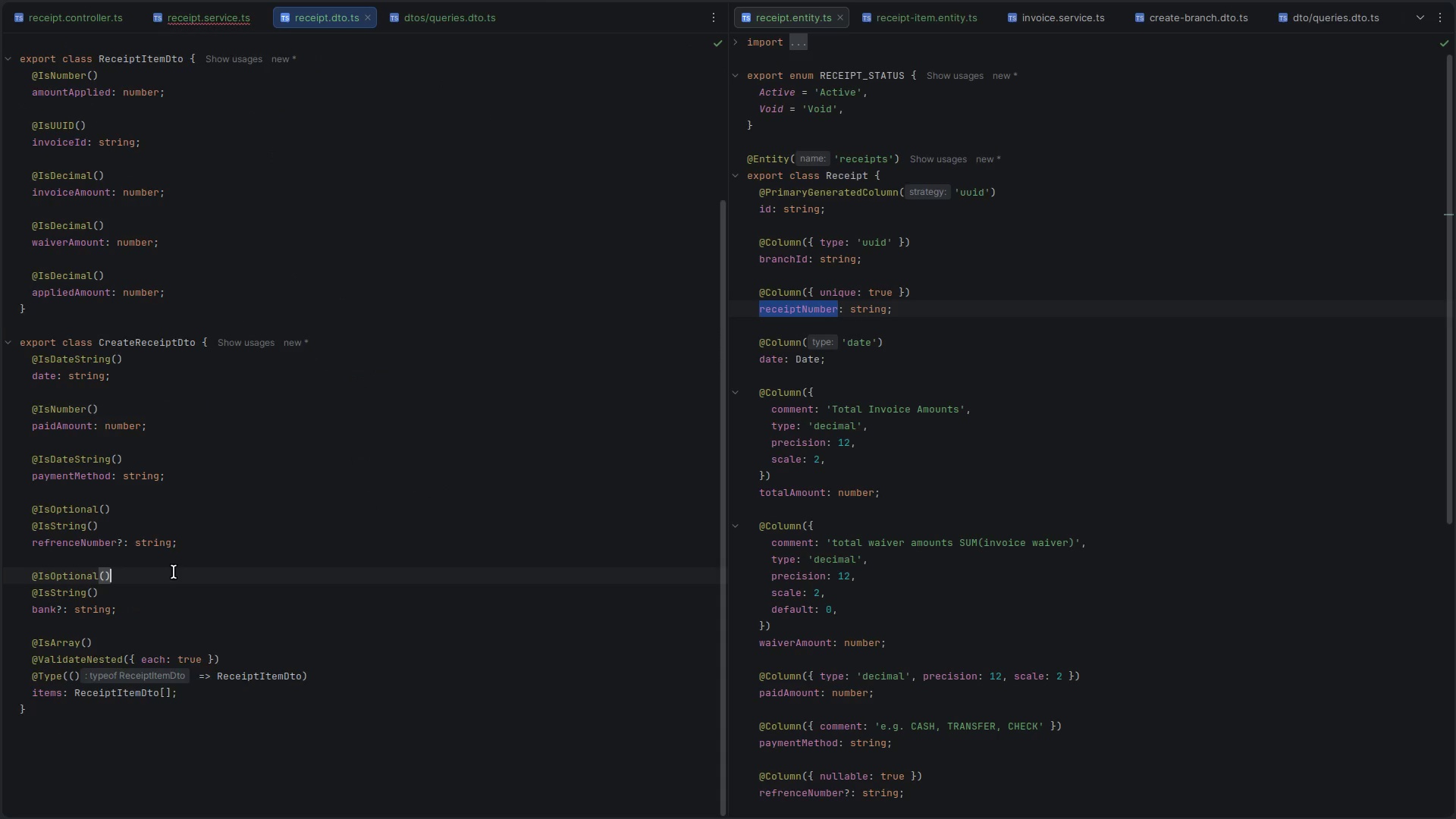 
scroll: coordinate [174, 572], scroll_direction: up, amount: 2.0
 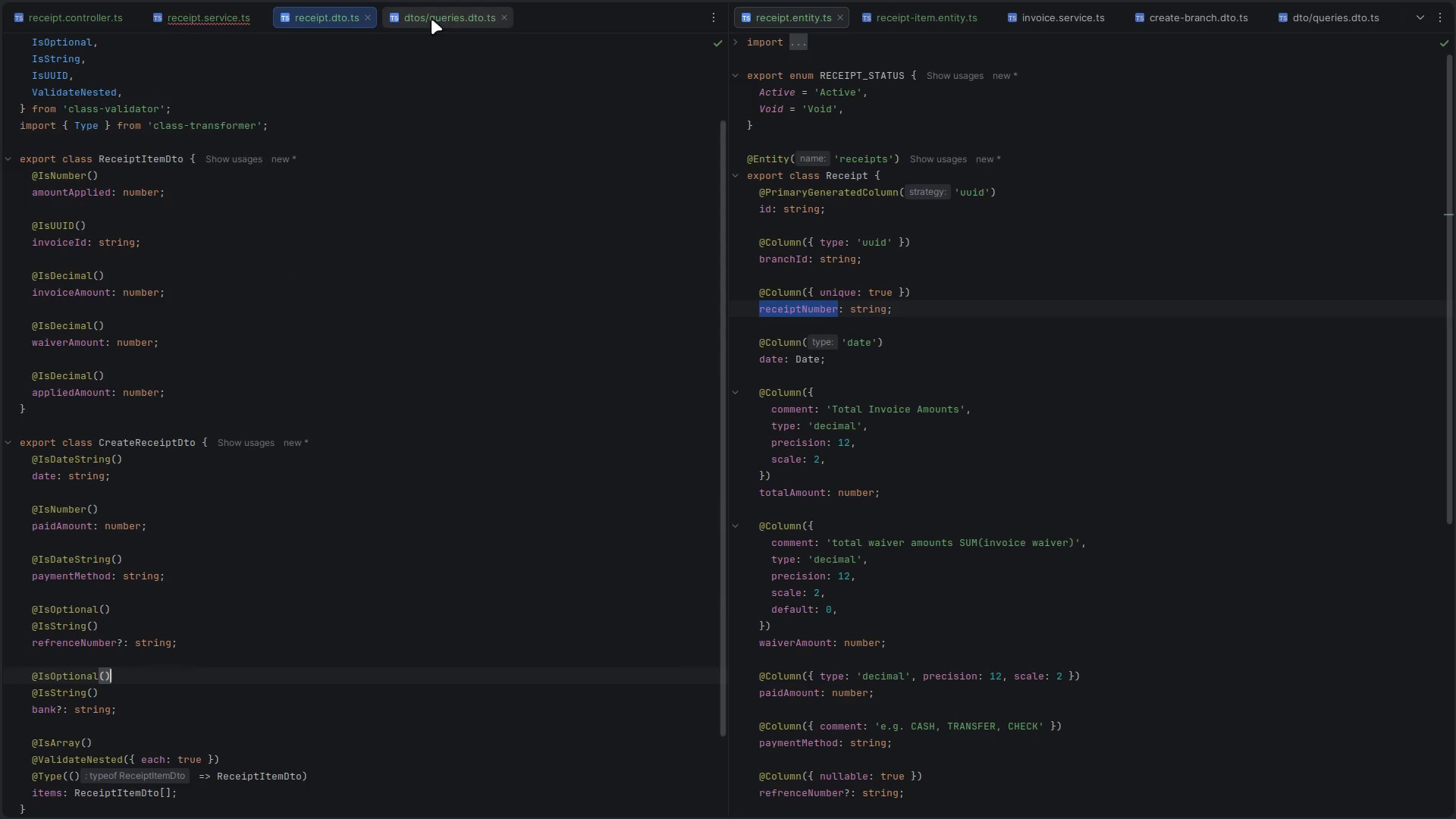 
left_click([430, 13])
 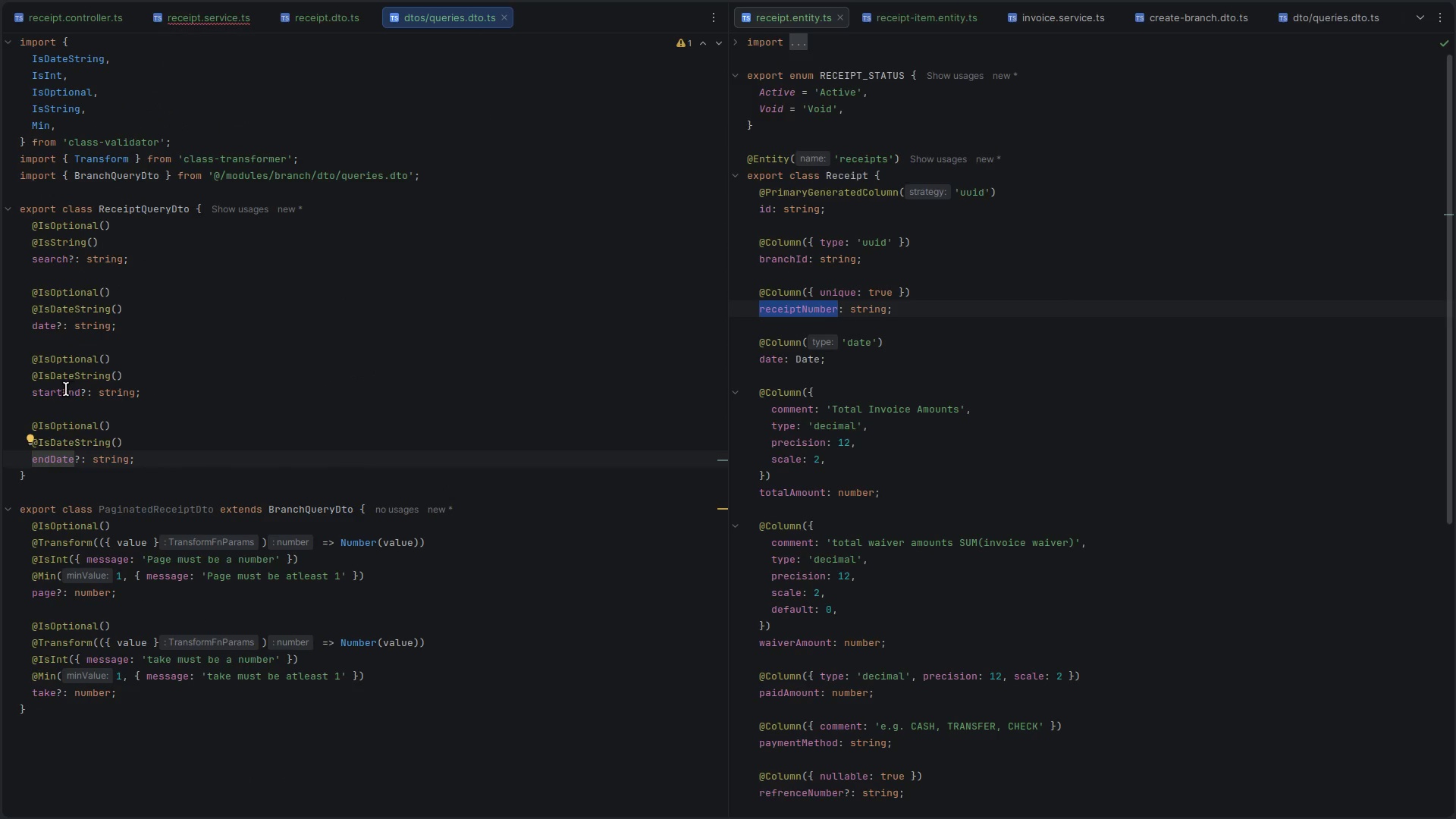 
double_click([67, 392])
 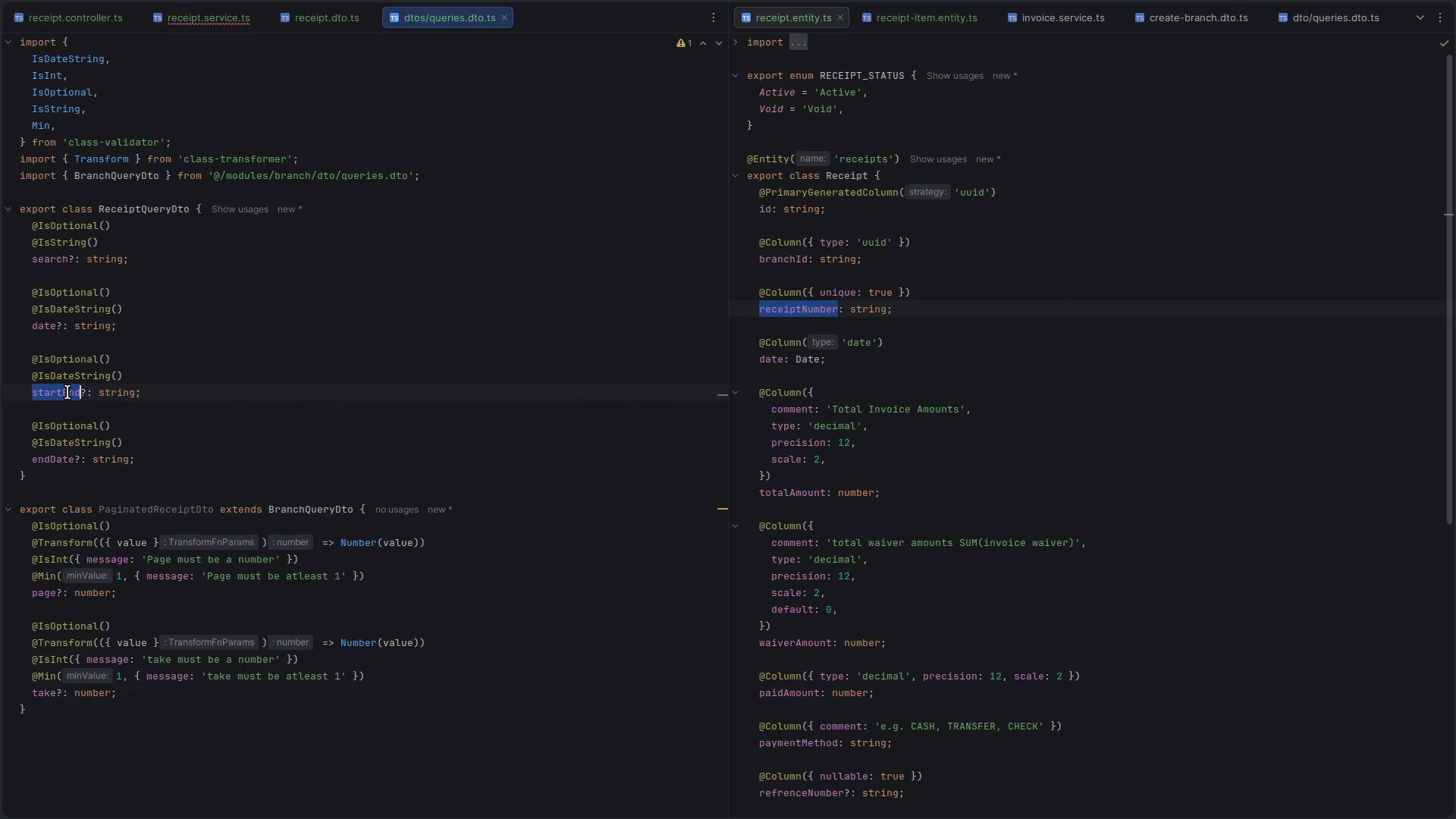 
key(ArrowRight)
 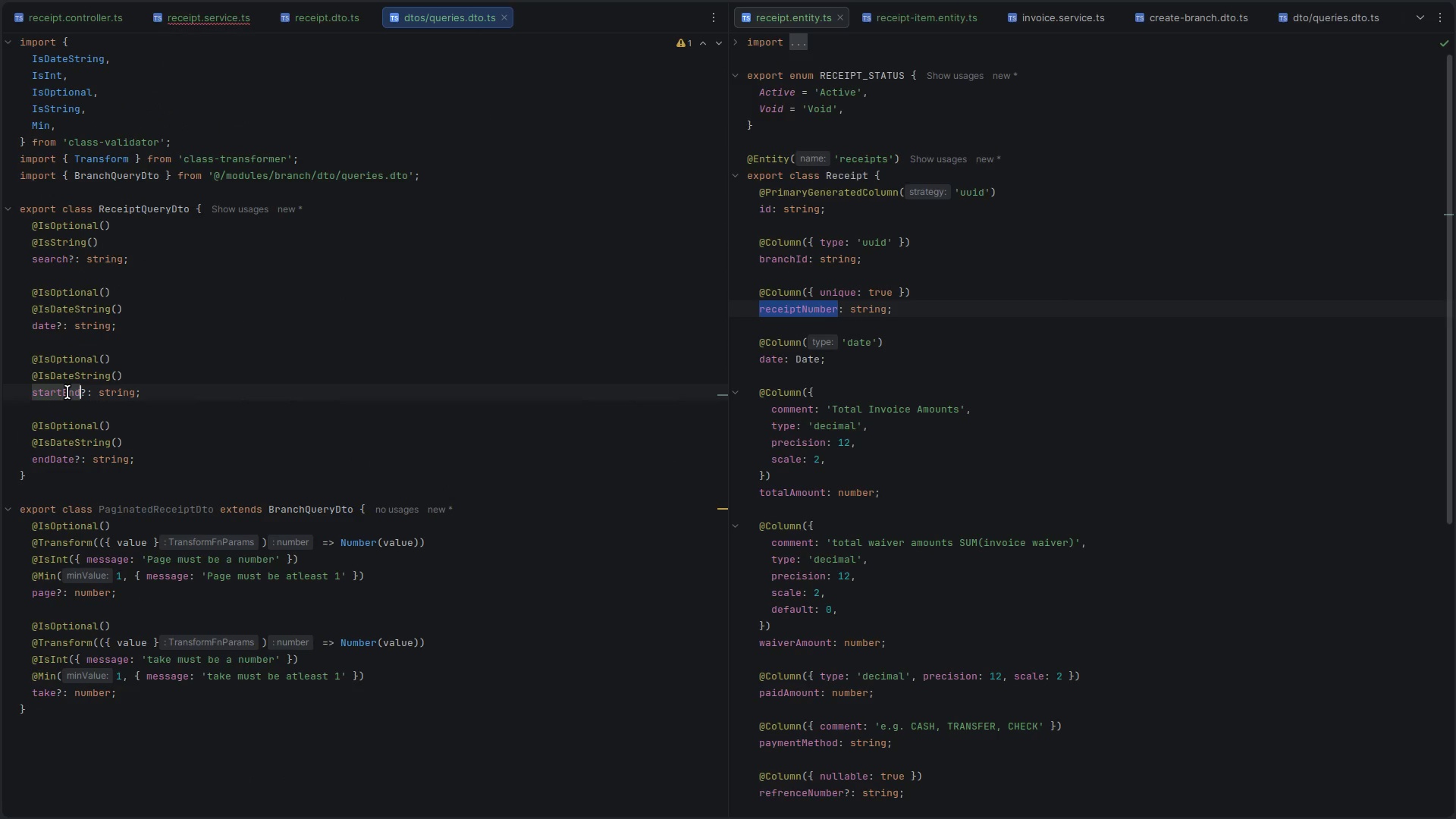 
key(Backspace)
key(Backspace)
key(Backspace)
type(Date)
 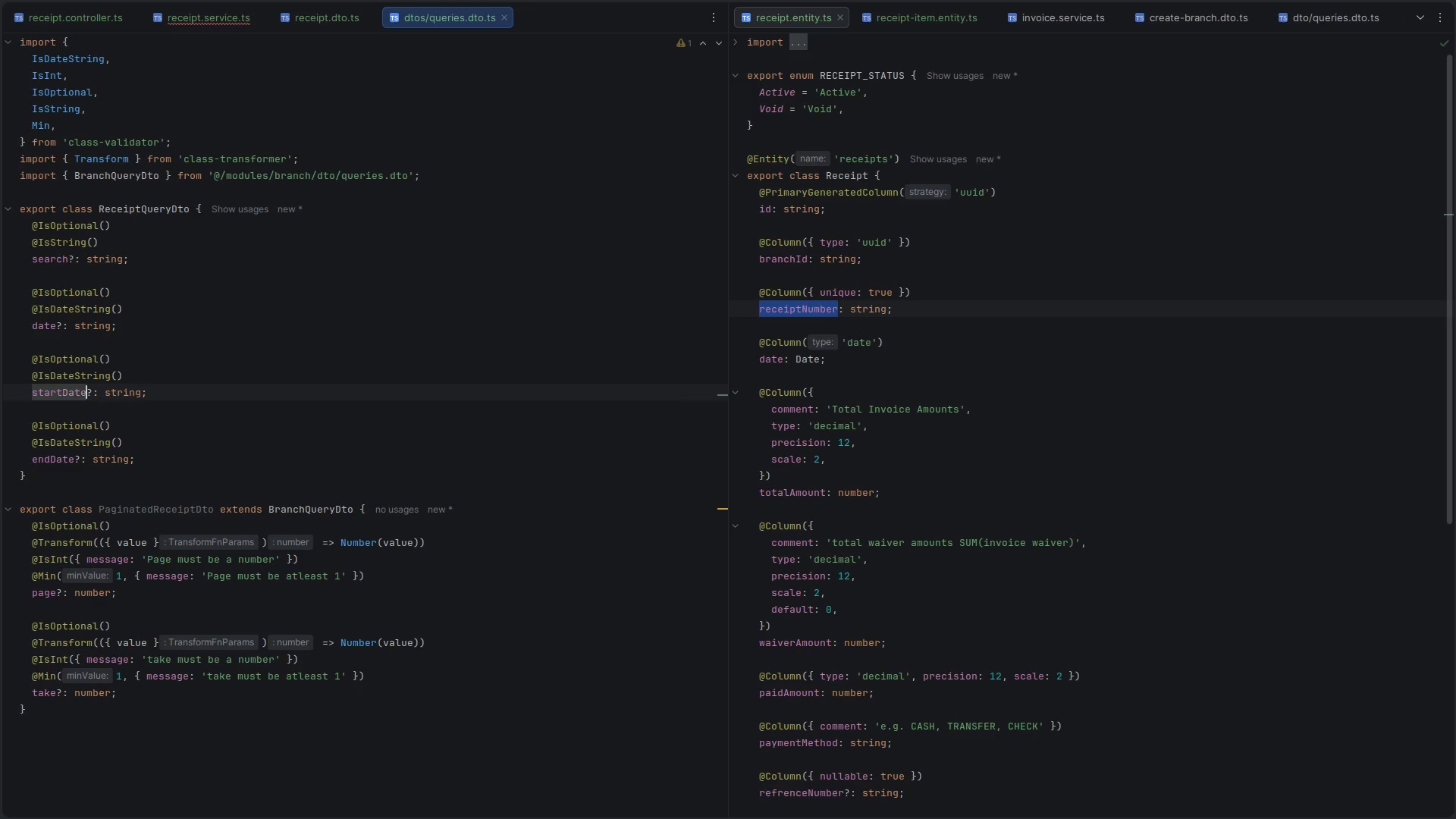 
key(Control+Shift+E)
 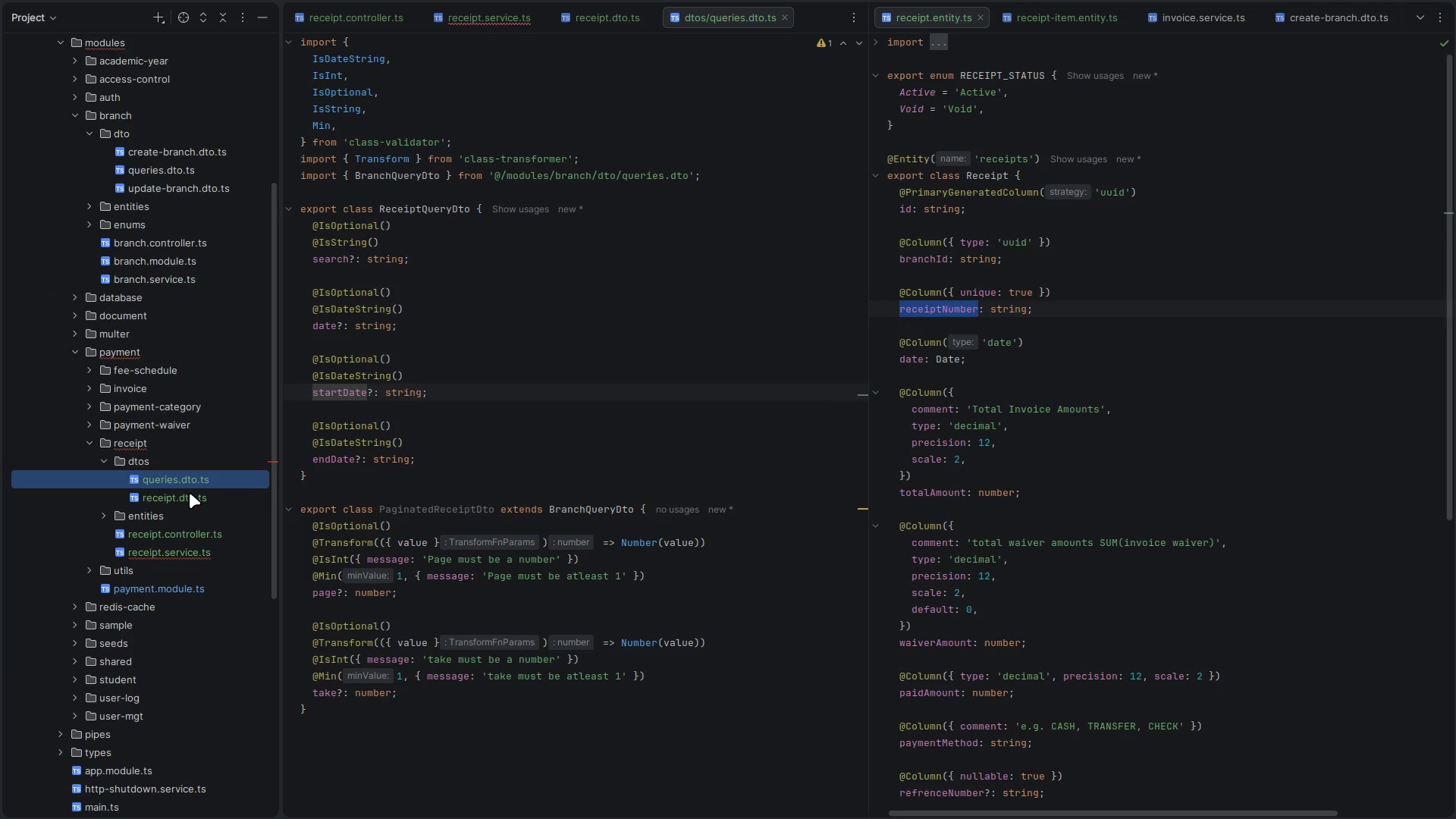 
wait(5.76)
 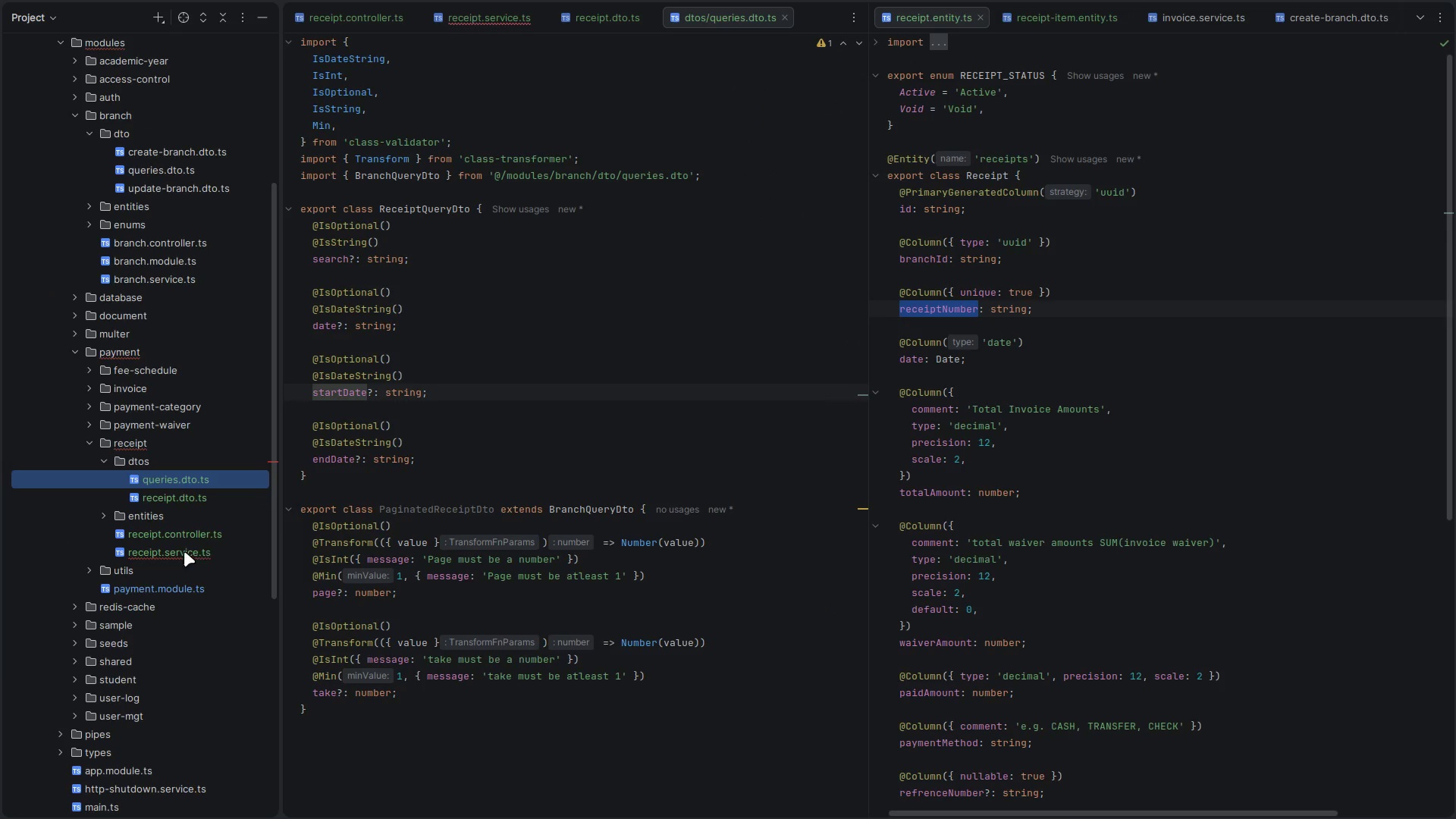 
left_click([479, 20])
 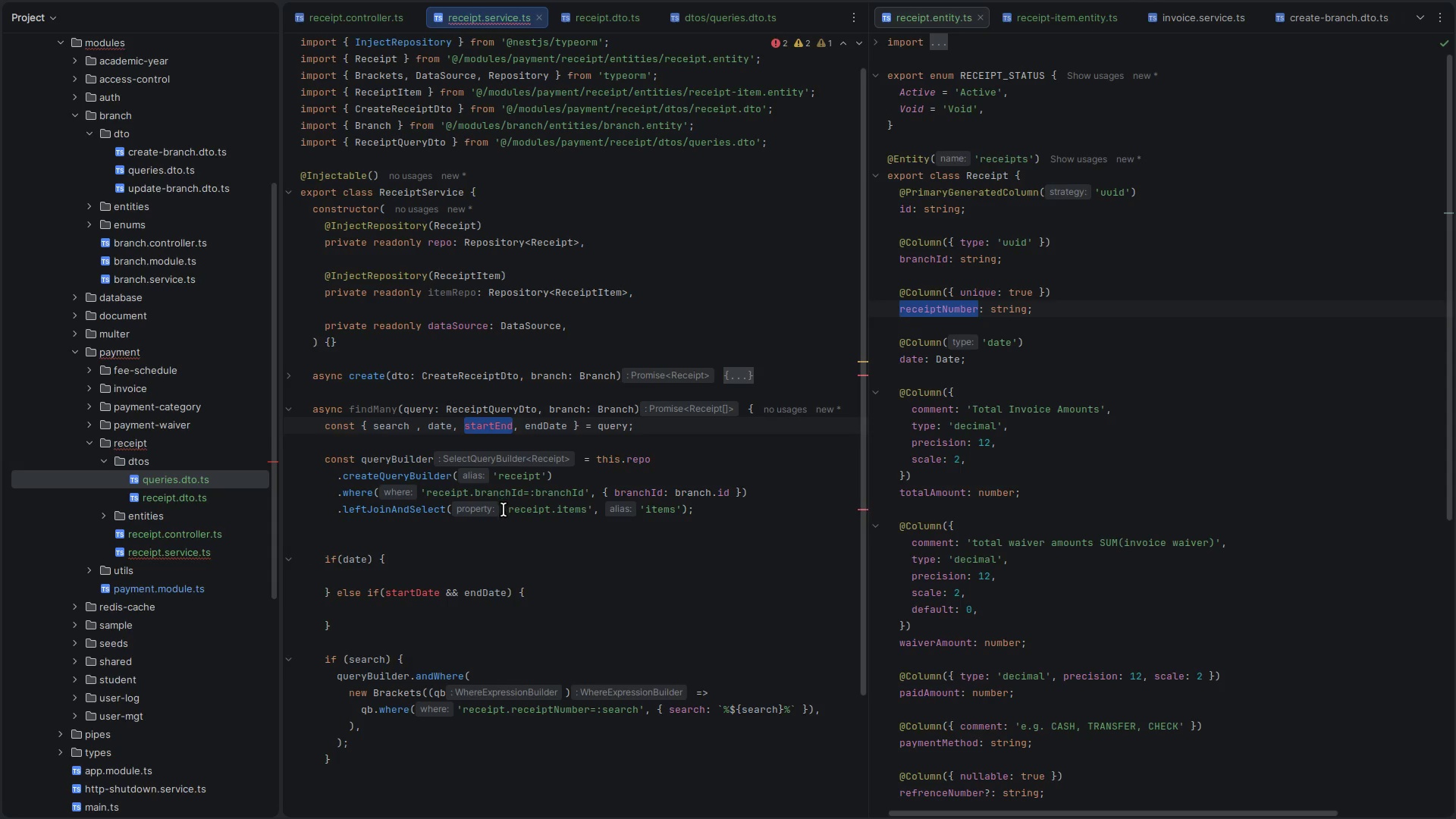 
double_click([494, 425])
 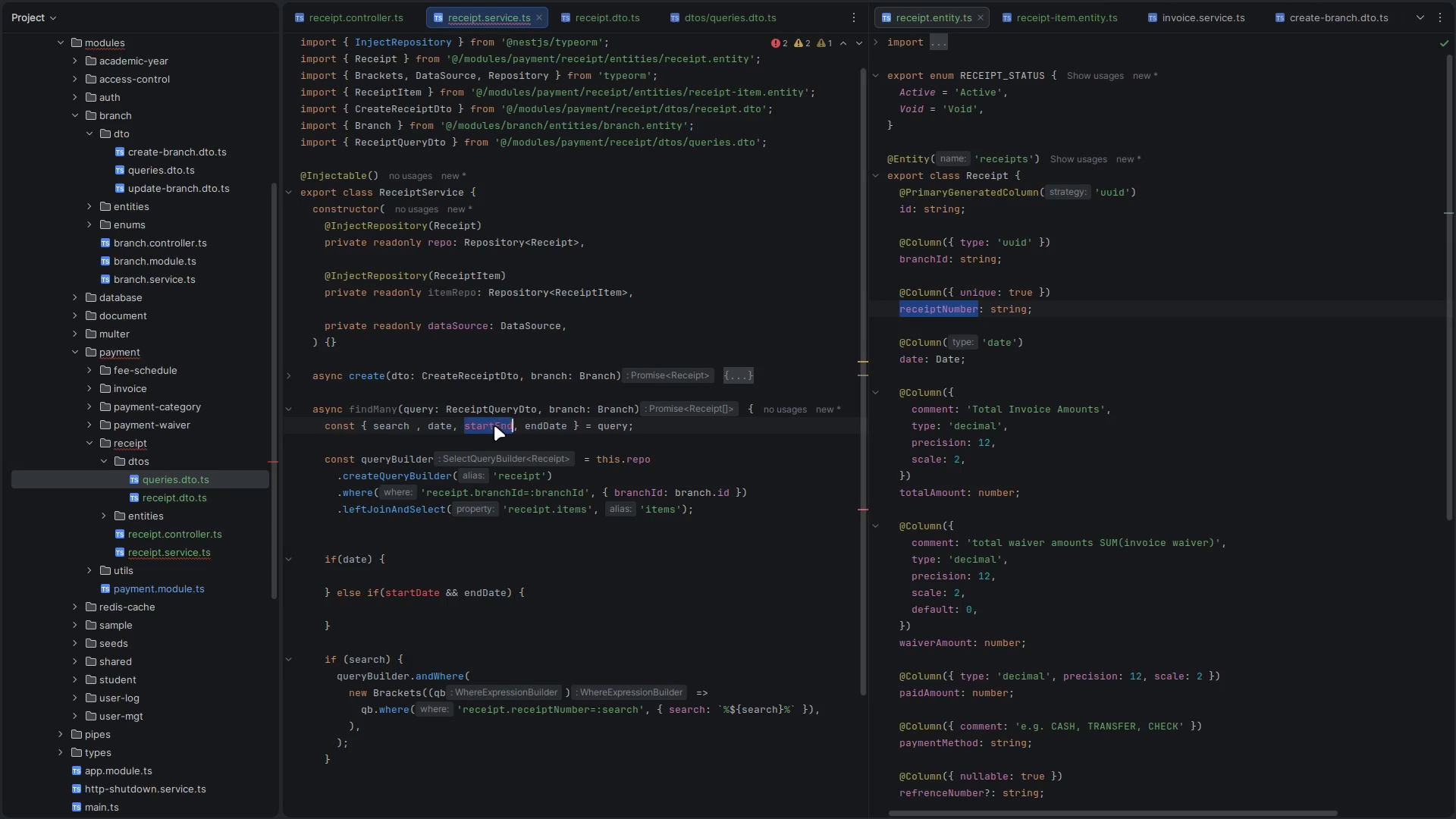 
key(Control+ControlLeft)
 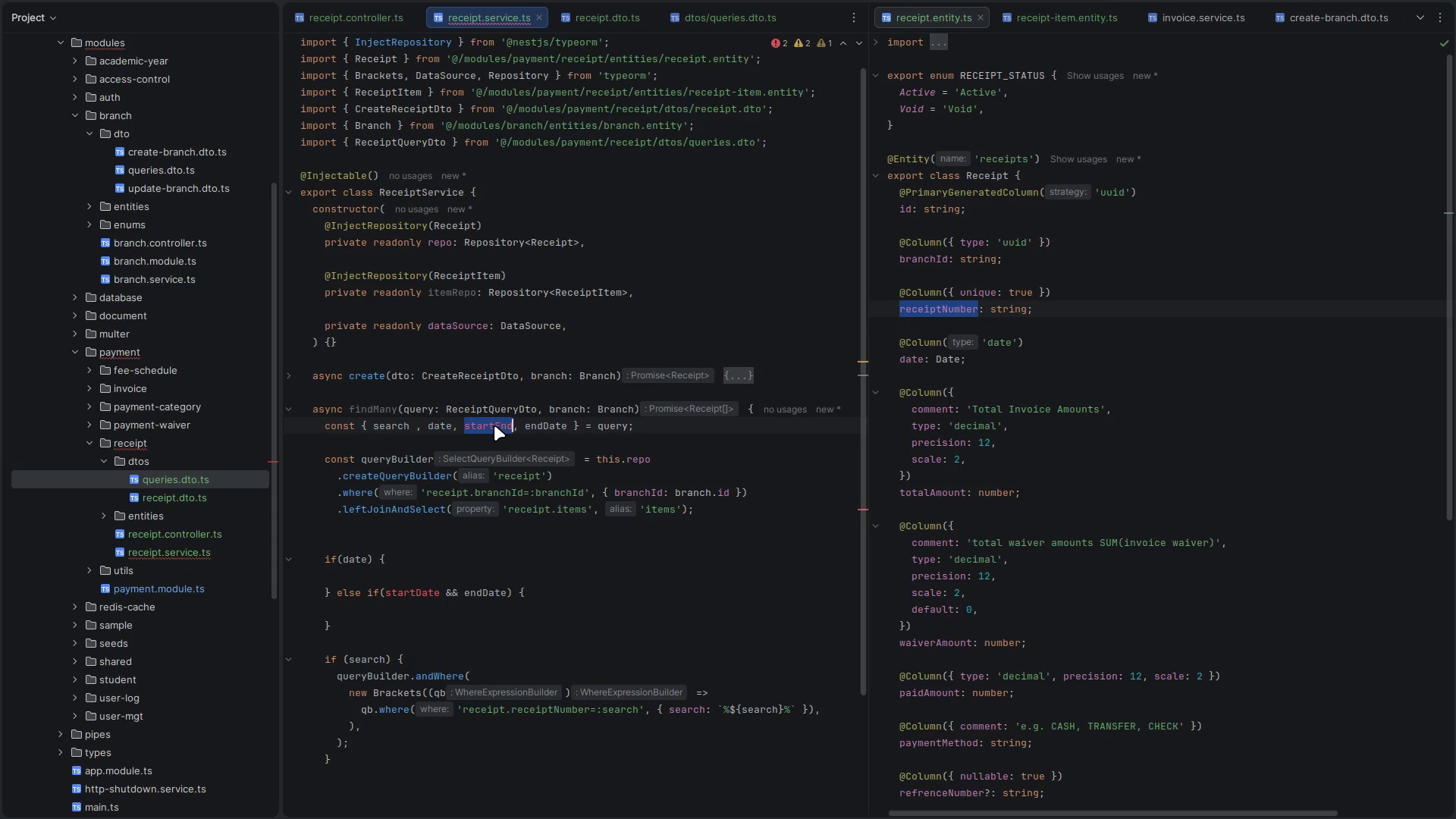 
key(Control+D)
 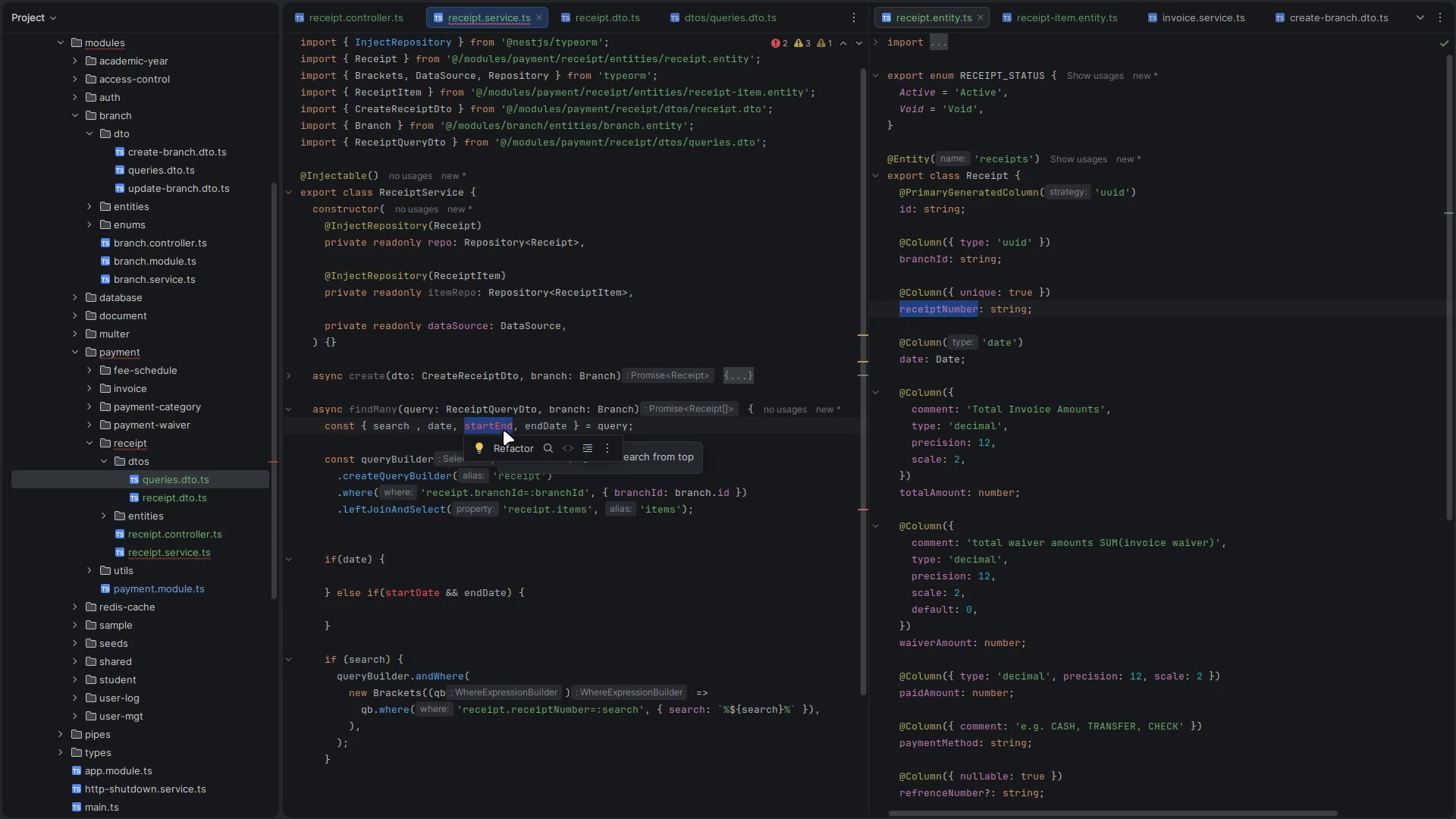 
type(st)
 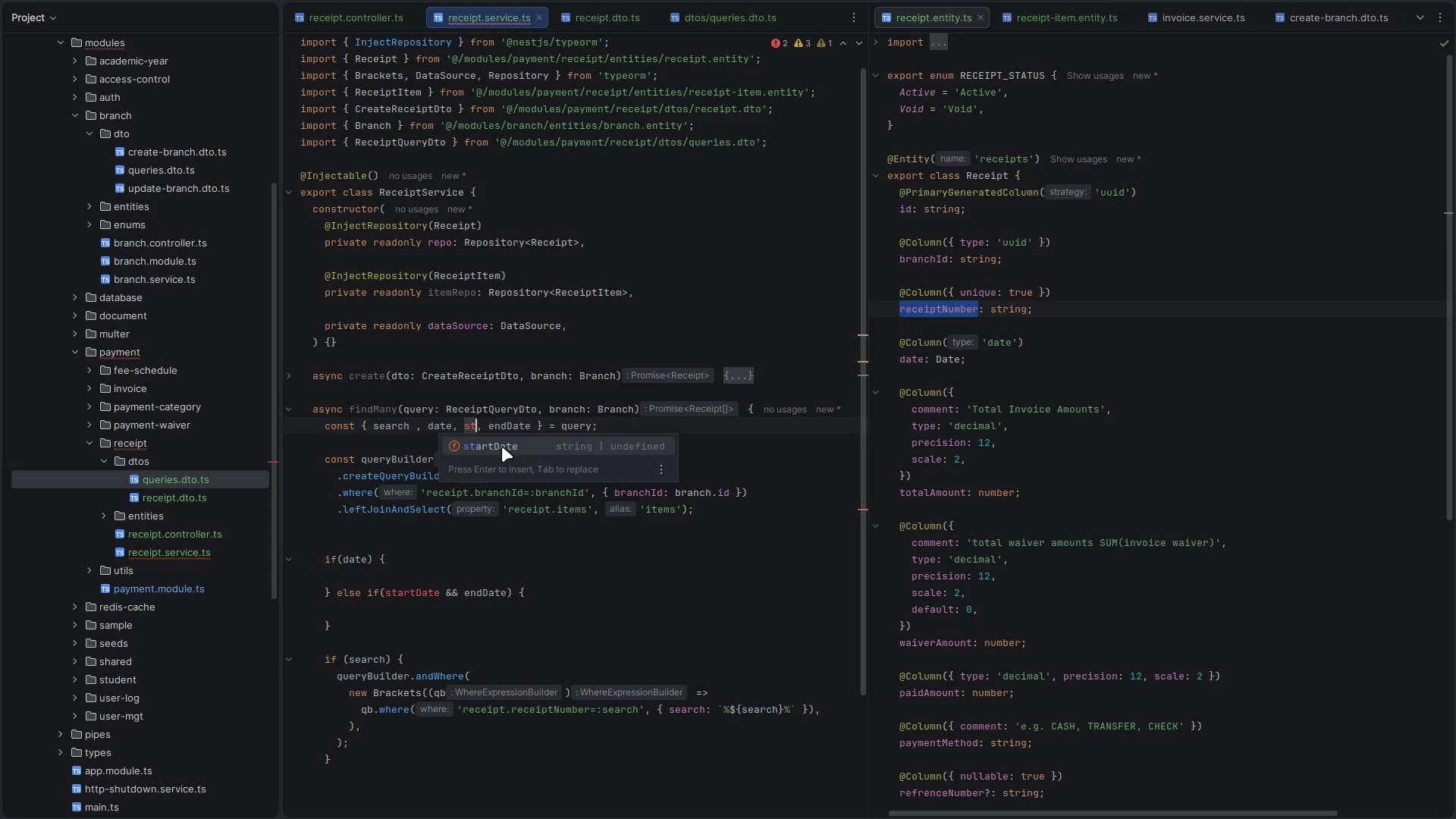 
left_click([502, 447])
 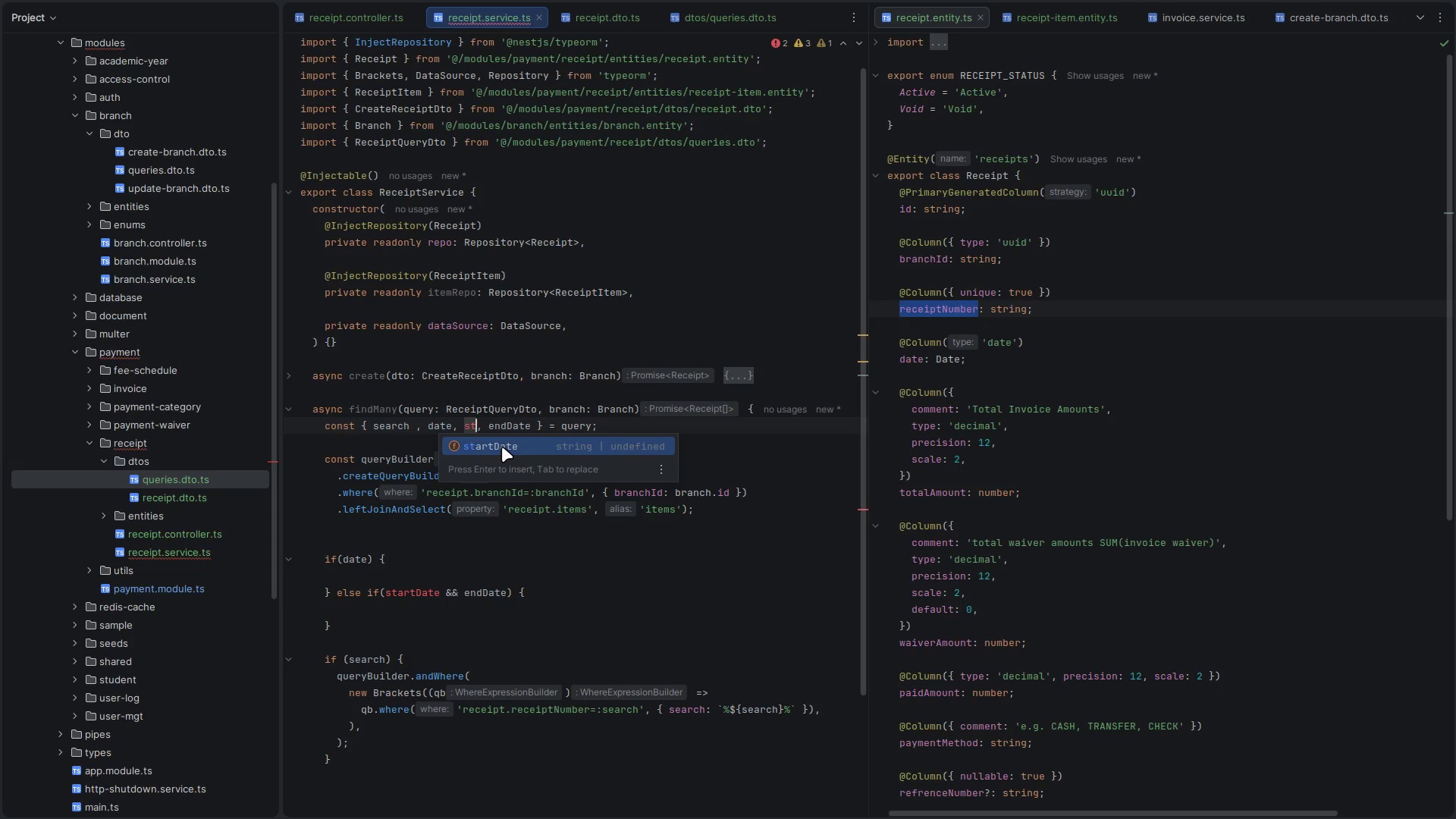 
left_click([502, 447])
 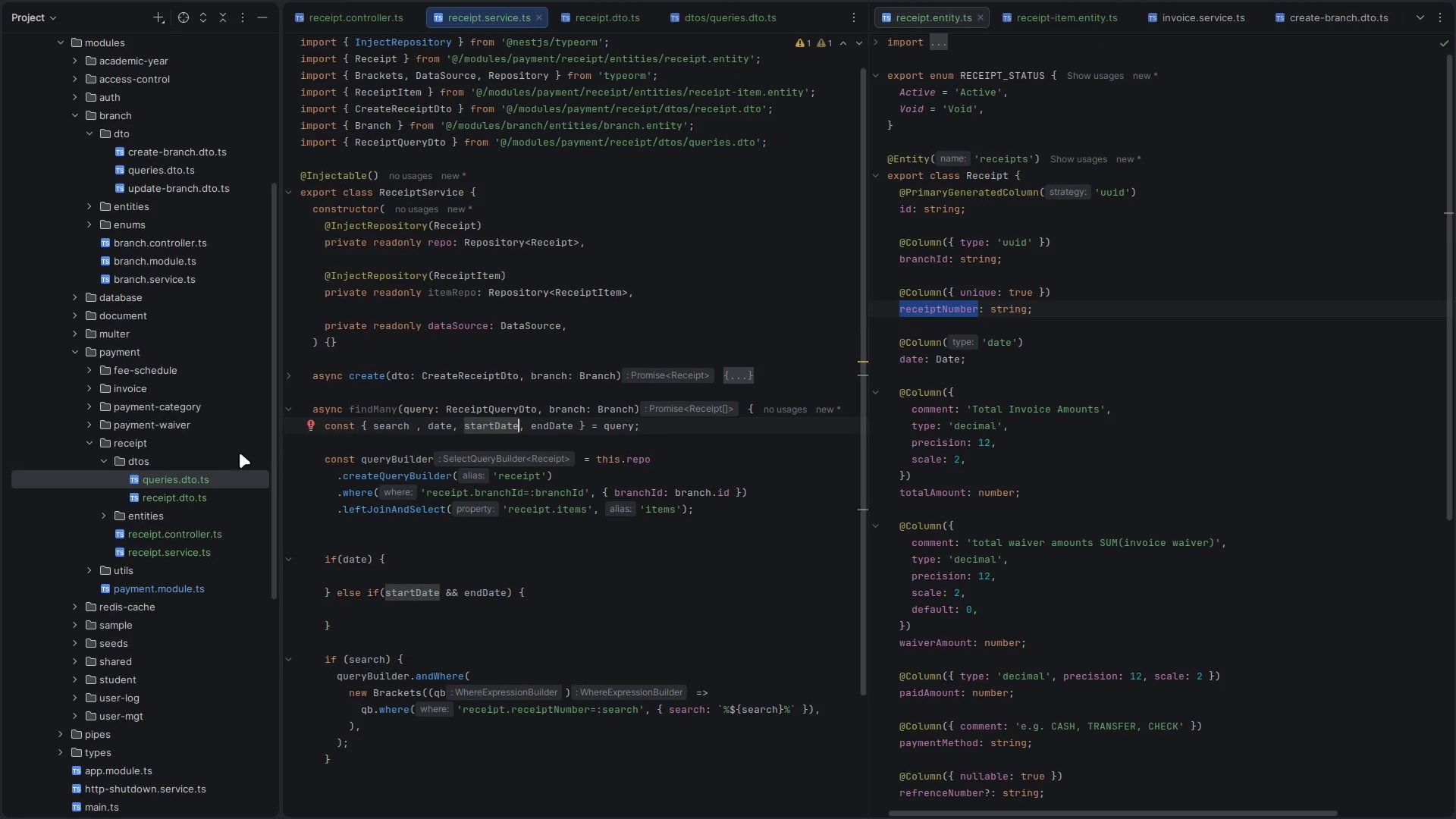 
wait(5.77)
 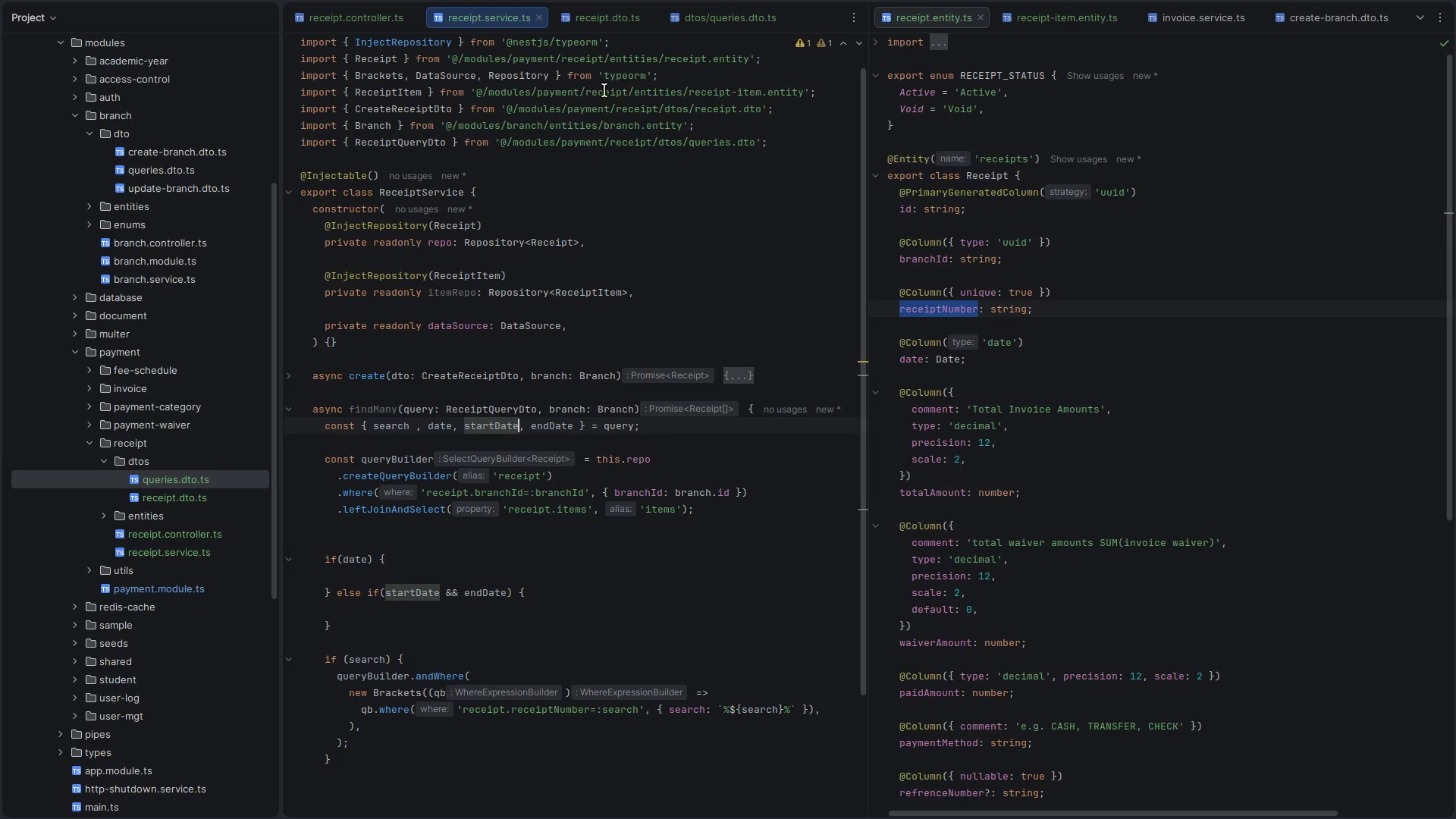 
left_click([703, 14])
 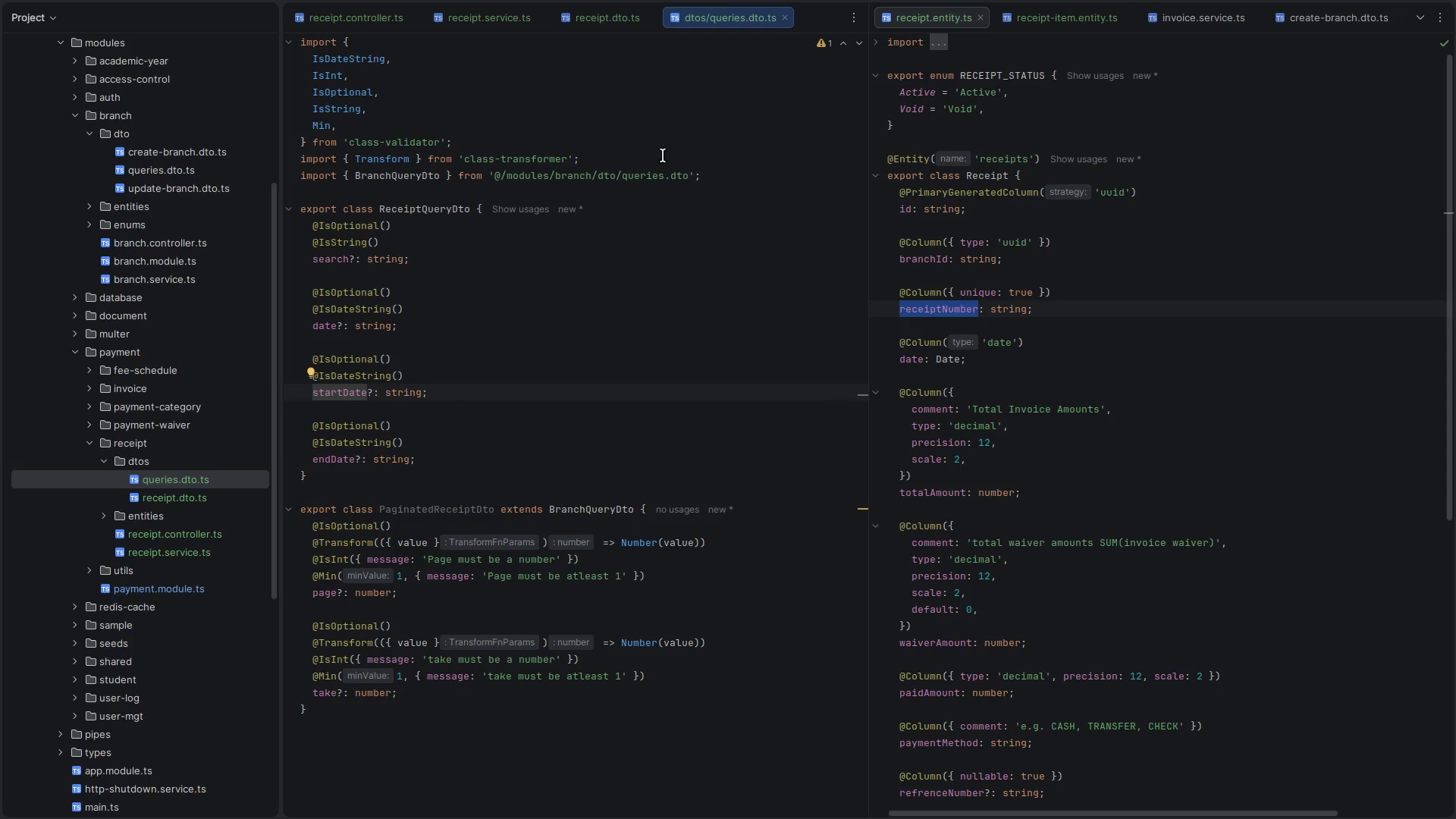 
left_click([617, 422])
 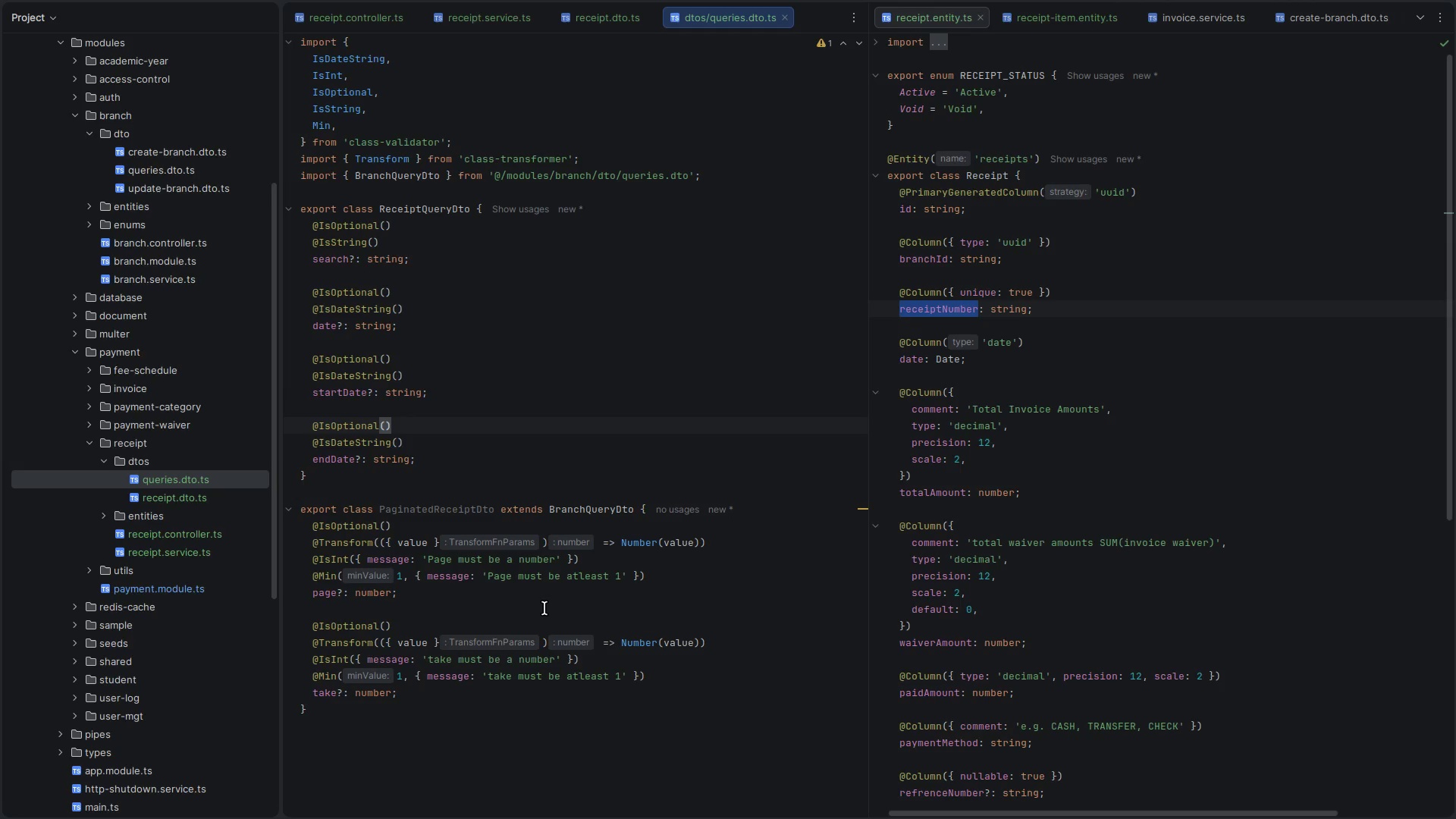 
left_click([548, 433])
 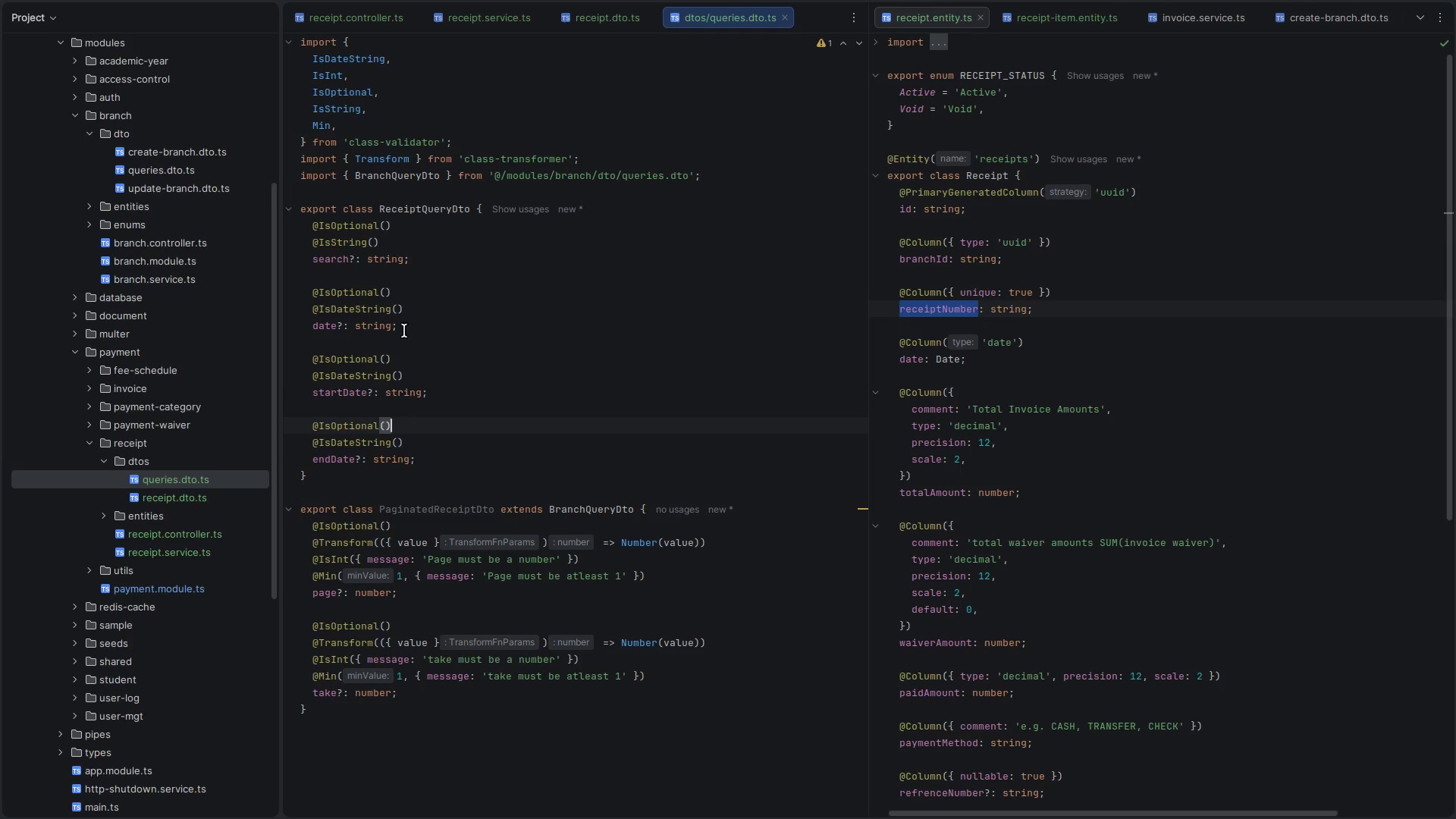 
scroll: coordinate [544, 608], scroll_direction: down, amount: 2.0
 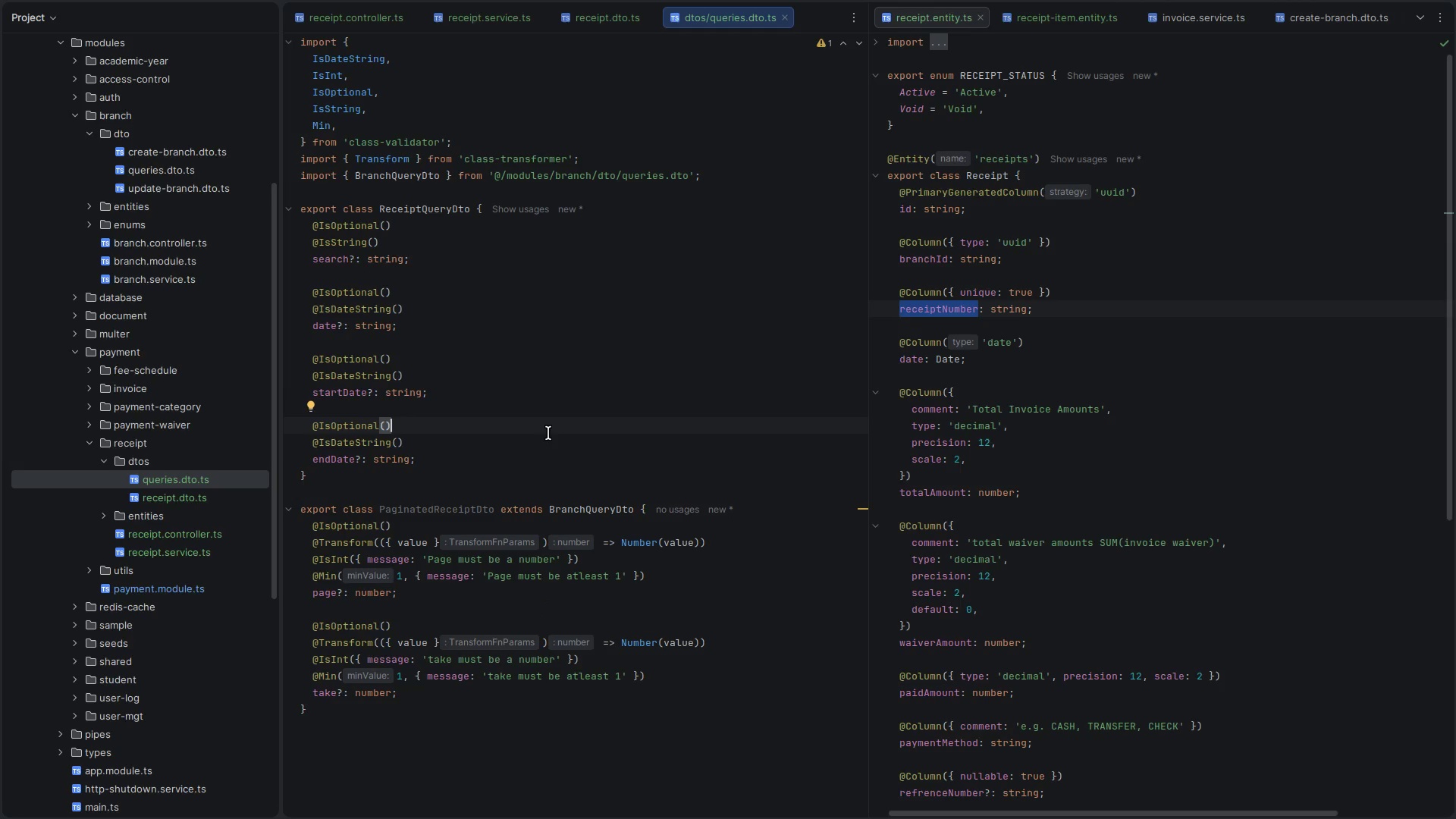 
key(Control+S)
 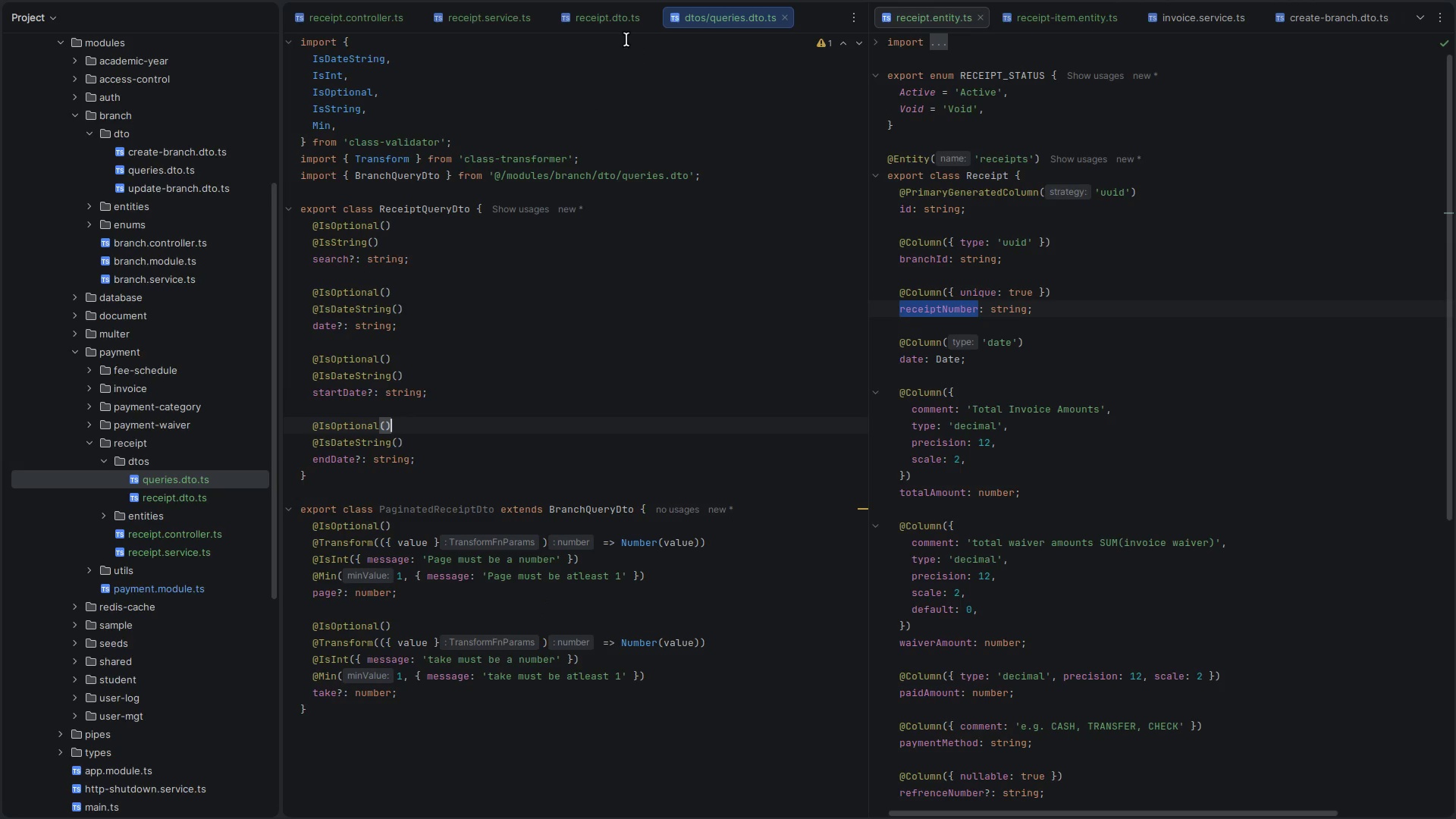 
left_click([604, 21])
 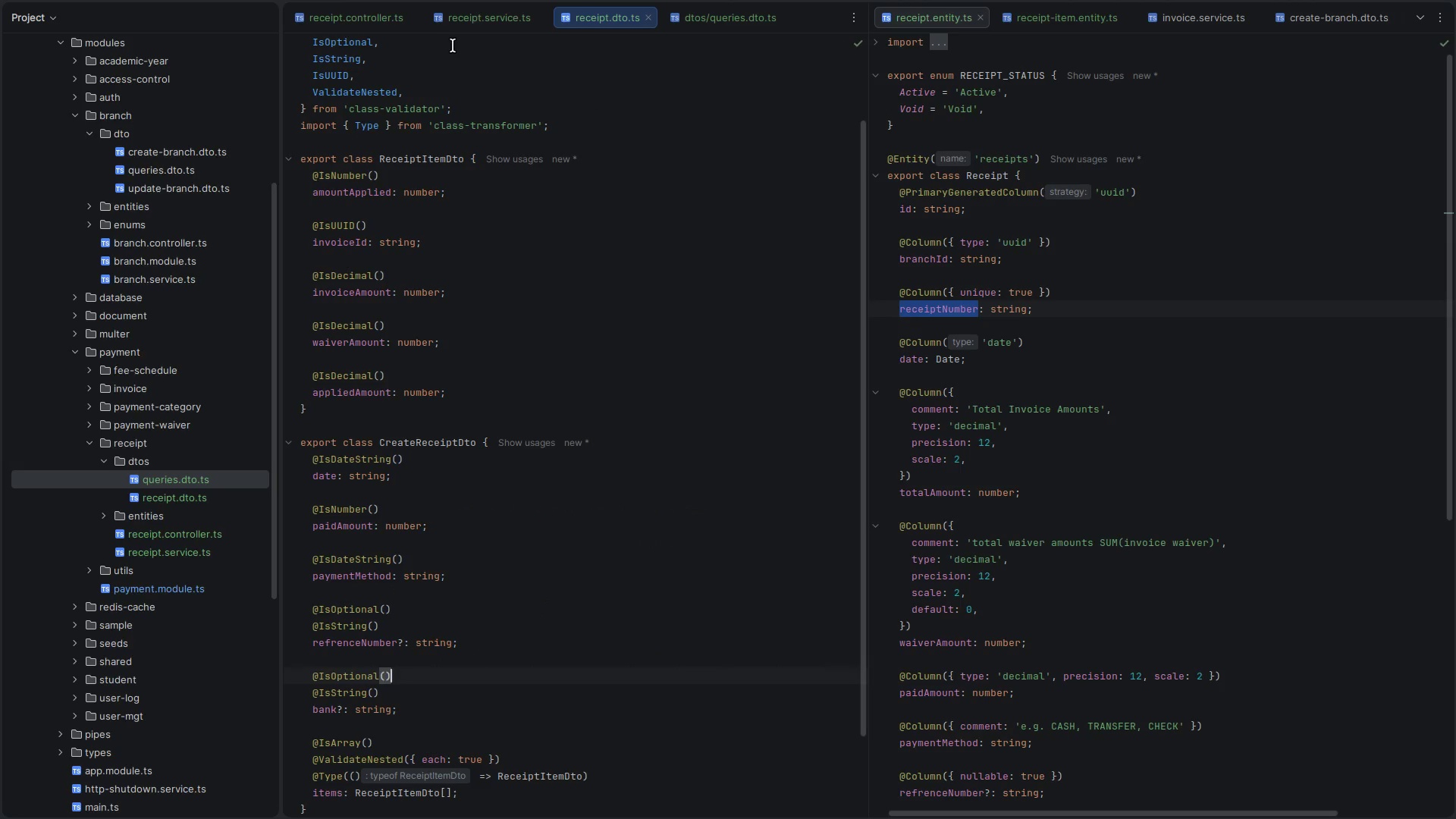 
left_click([467, 24])
 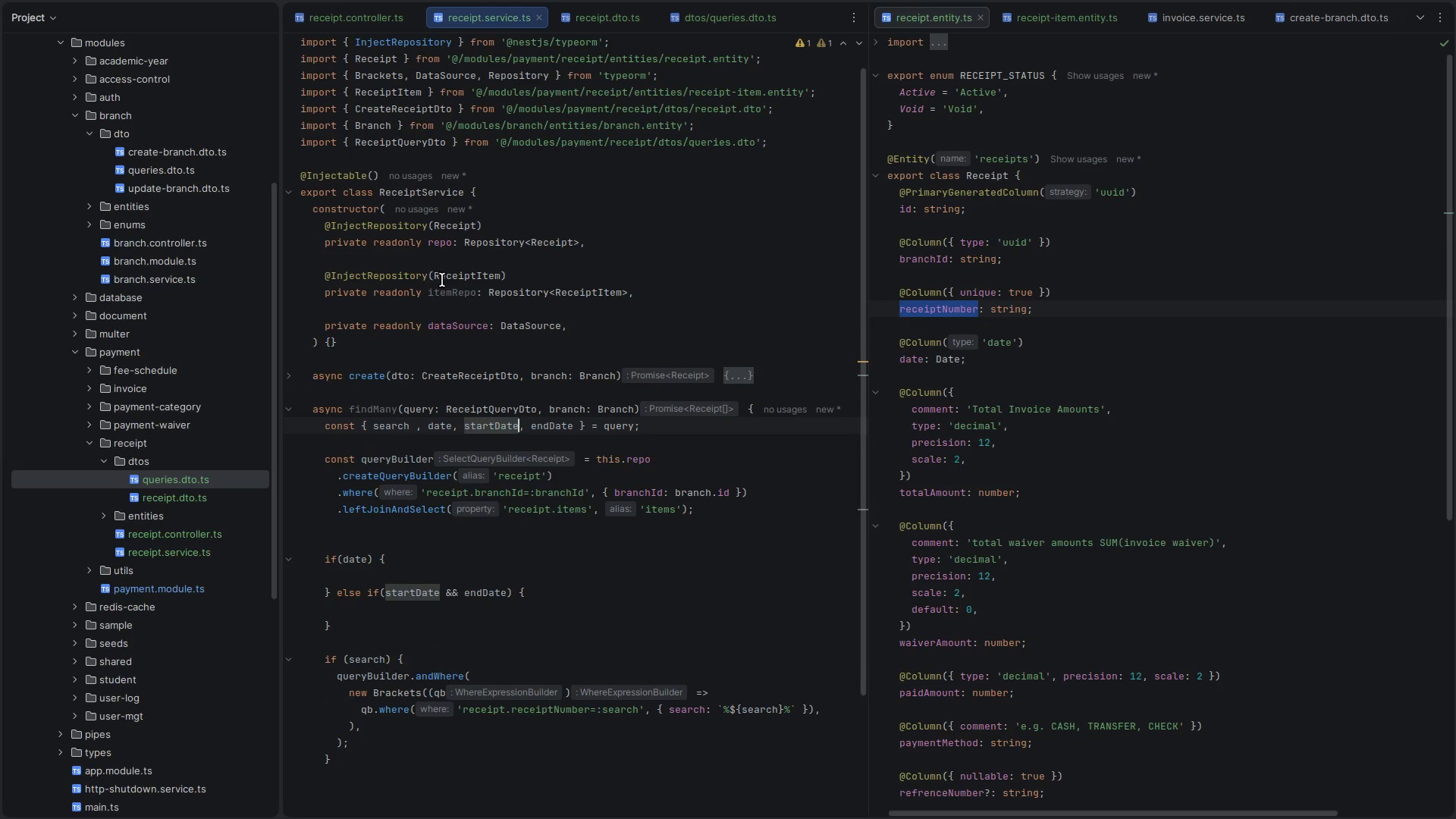 
key(Control+B)
 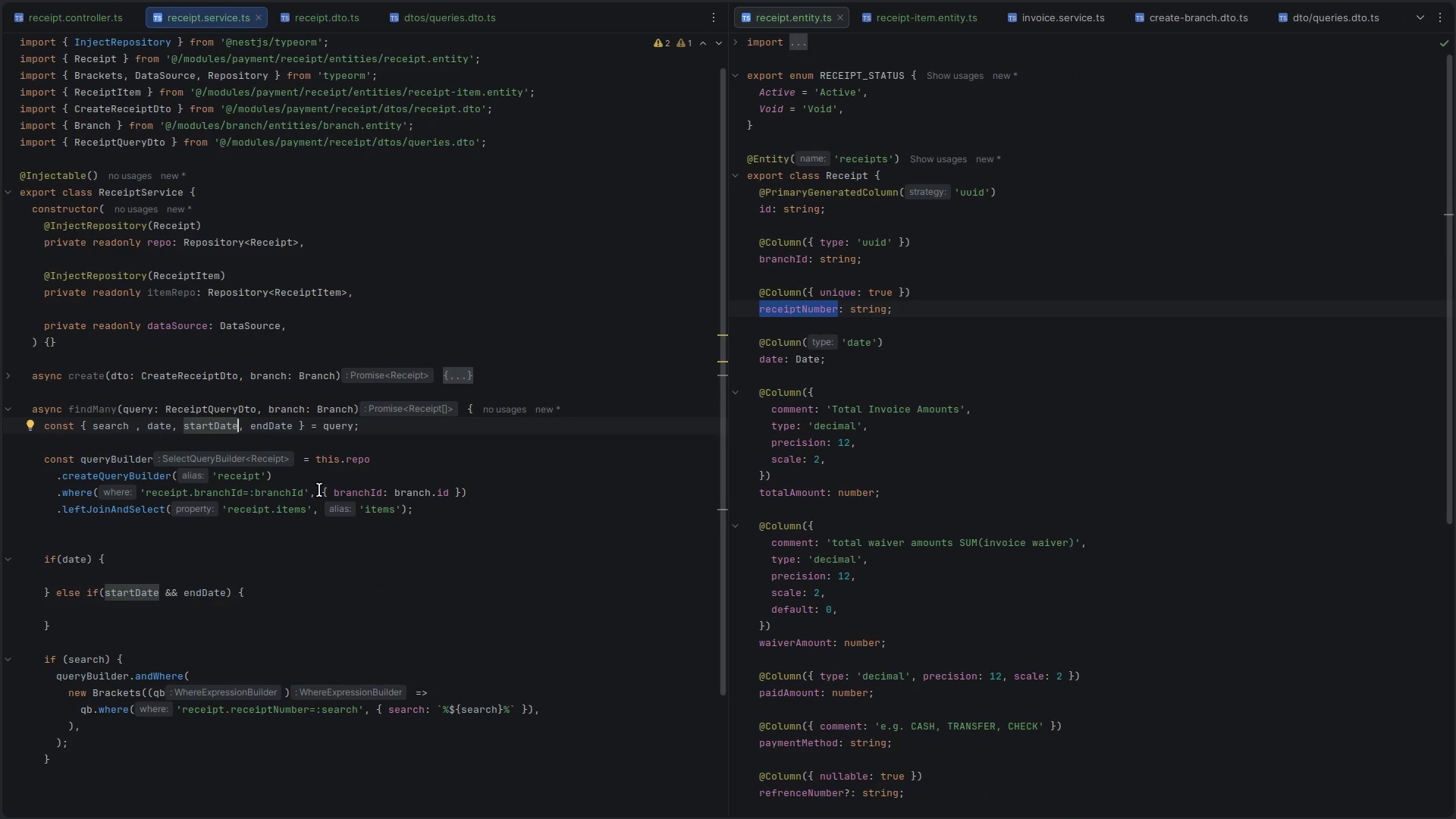 
scroll: coordinate [326, 504], scroll_direction: down, amount: 4.0
 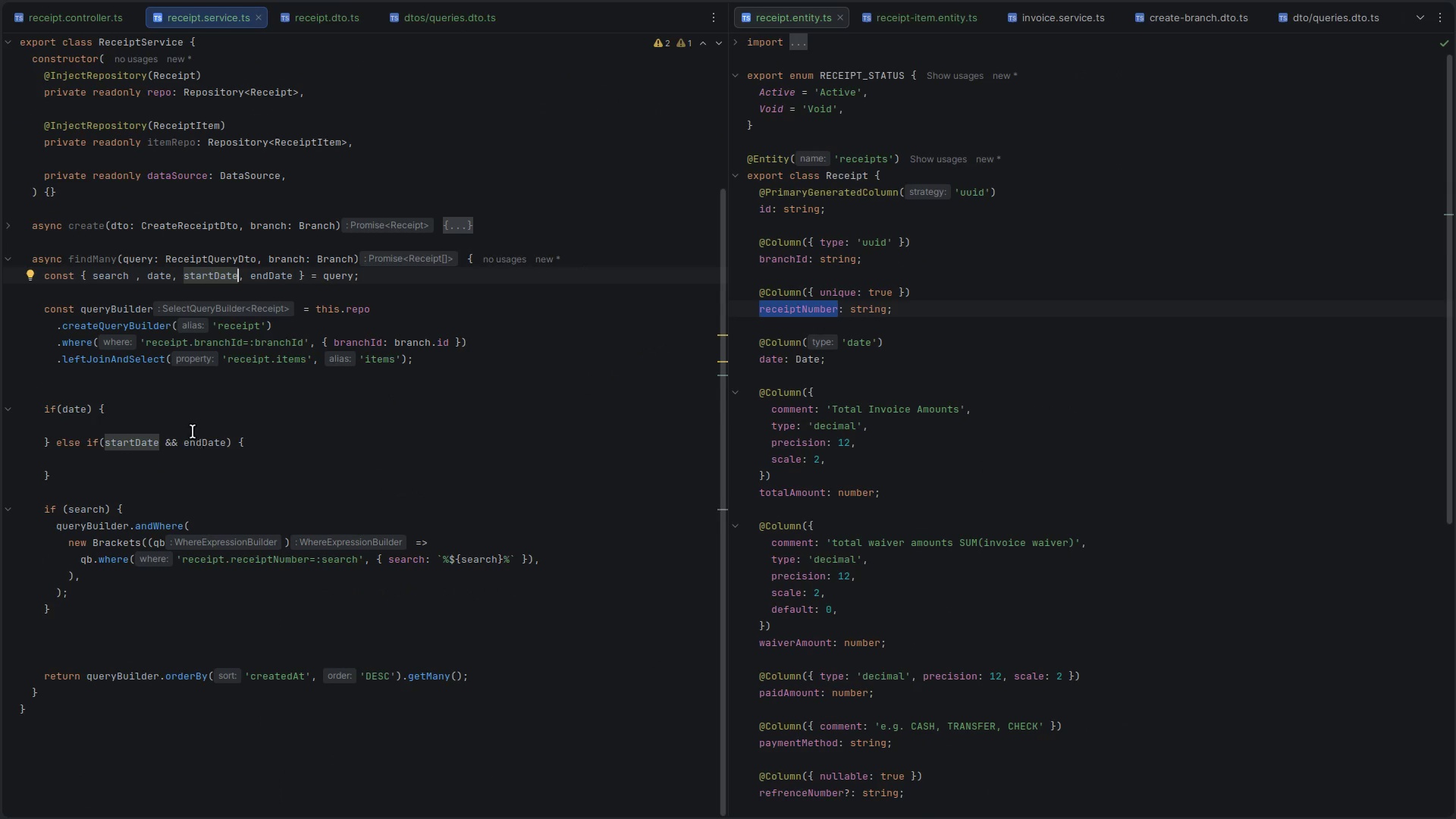 
left_click([191, 423])
 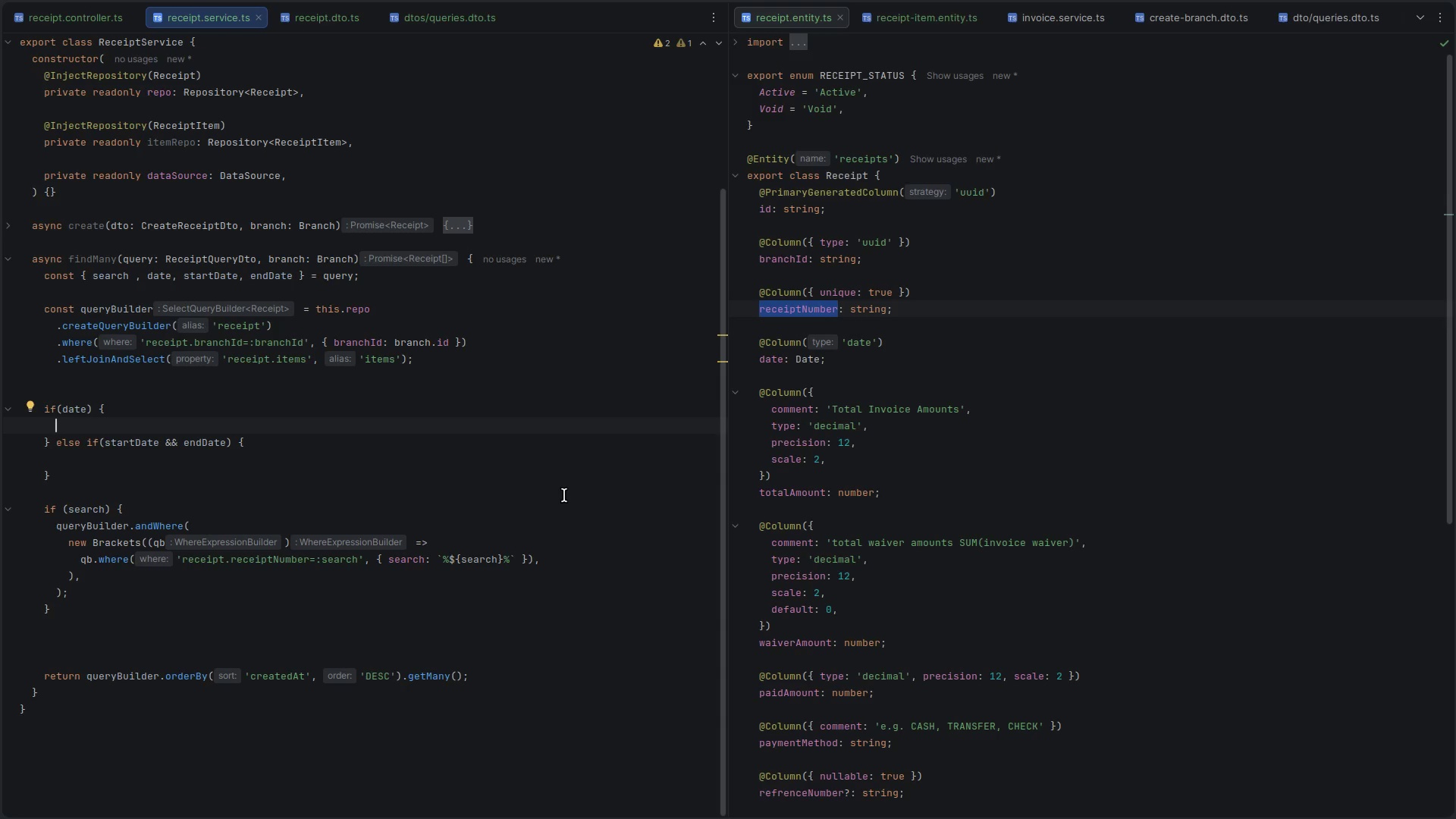 
type(qu)
 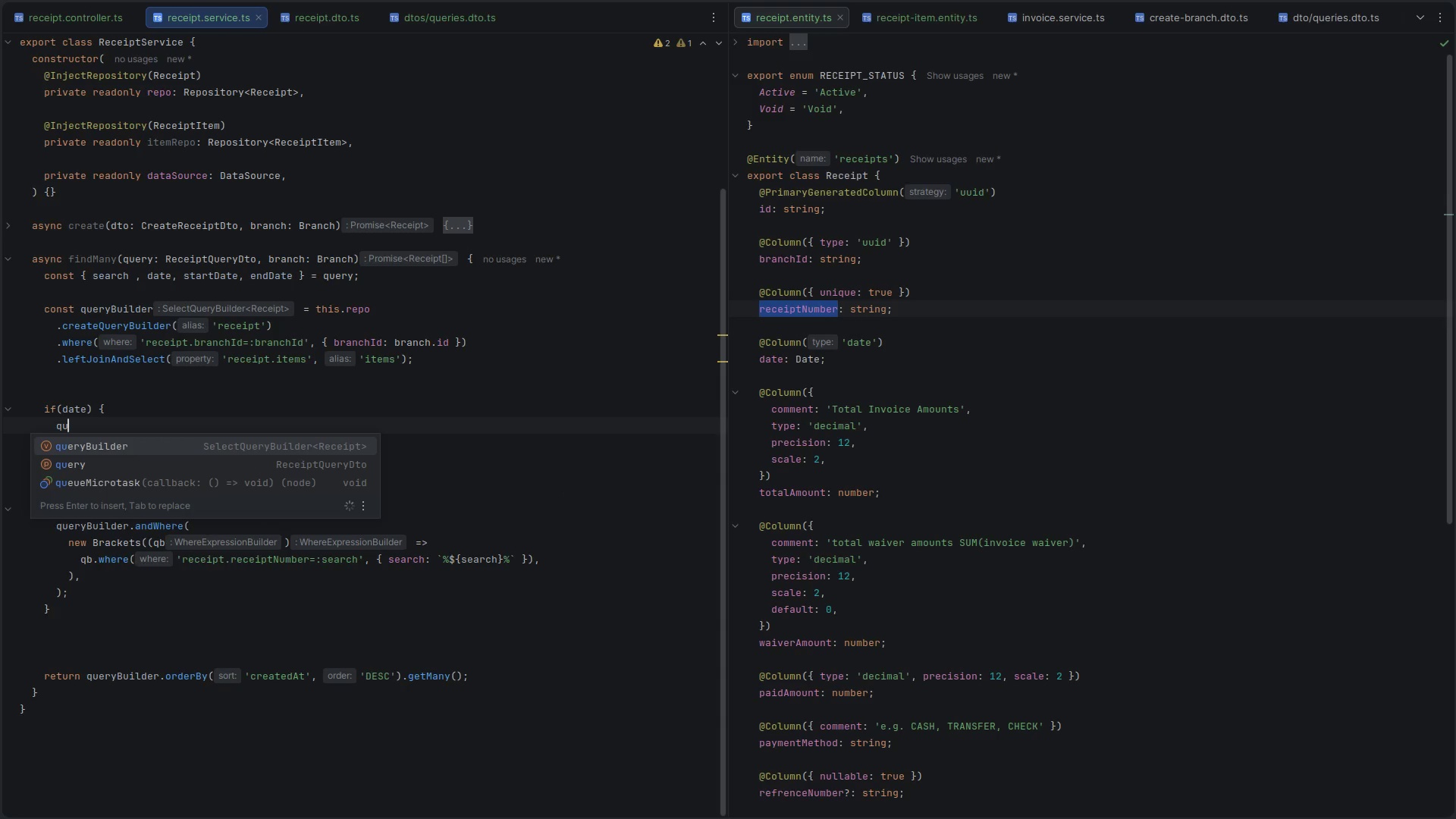 
key(Enter)
 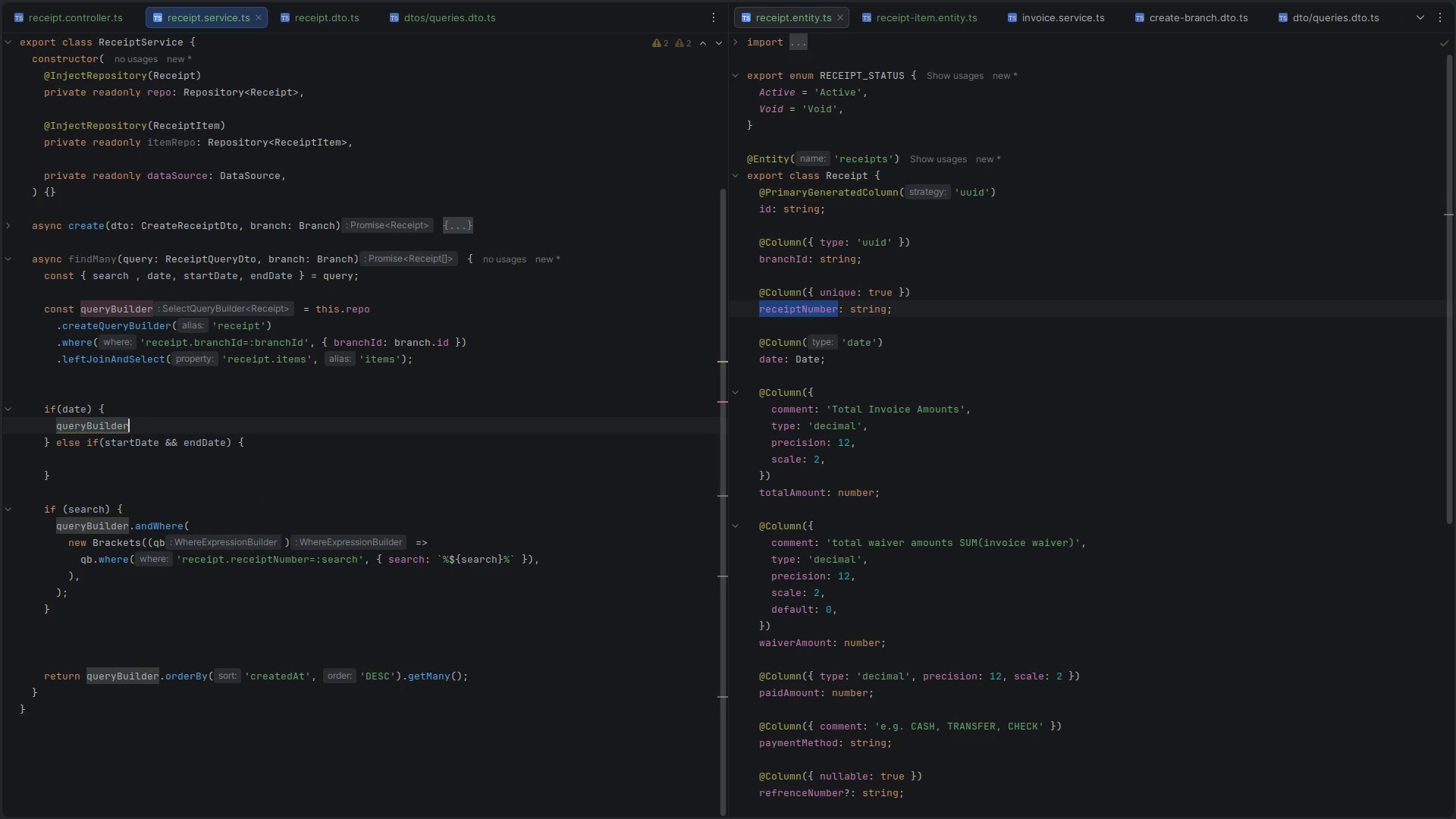 
key(Enter)
 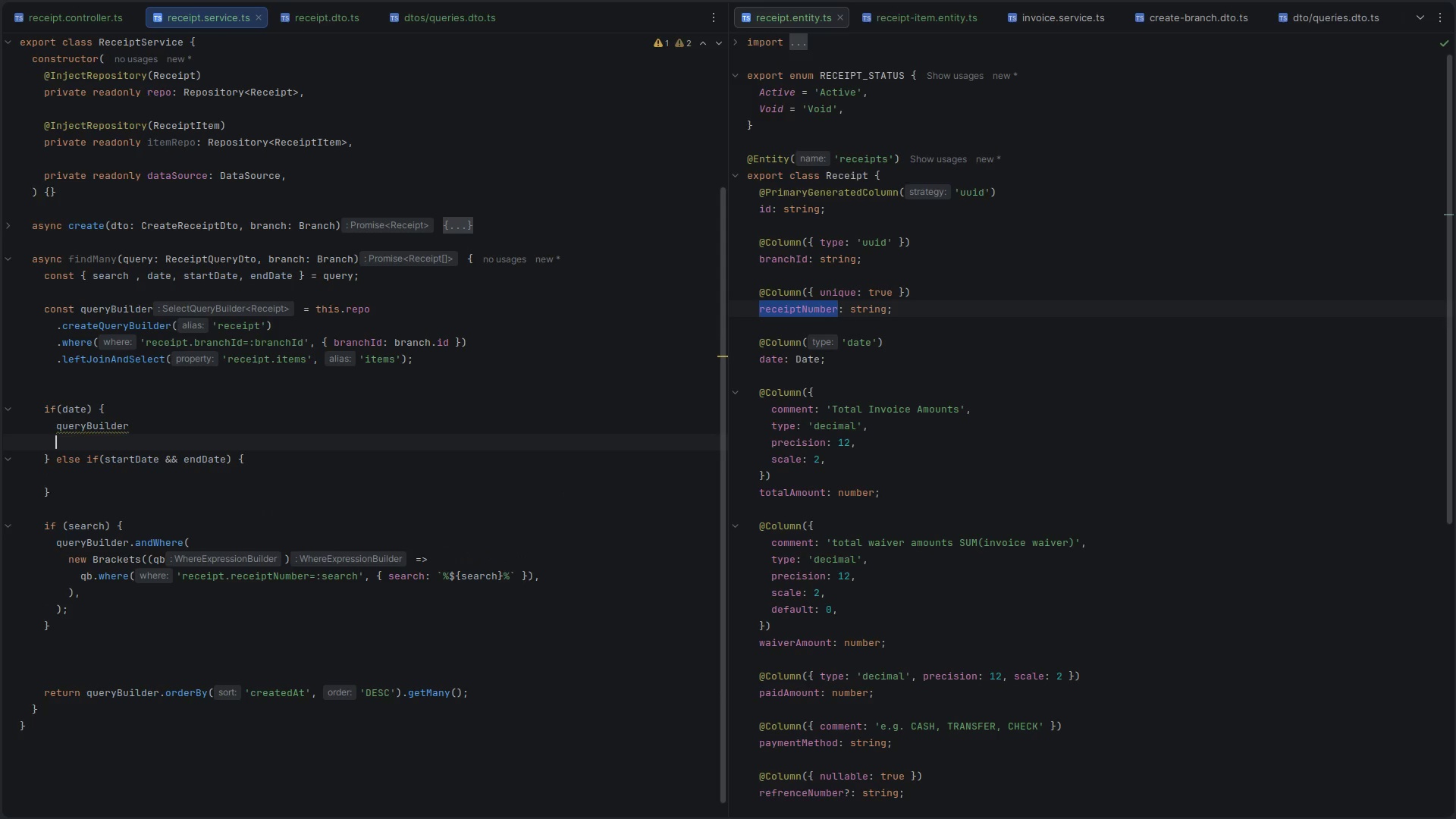 
key(Period)
 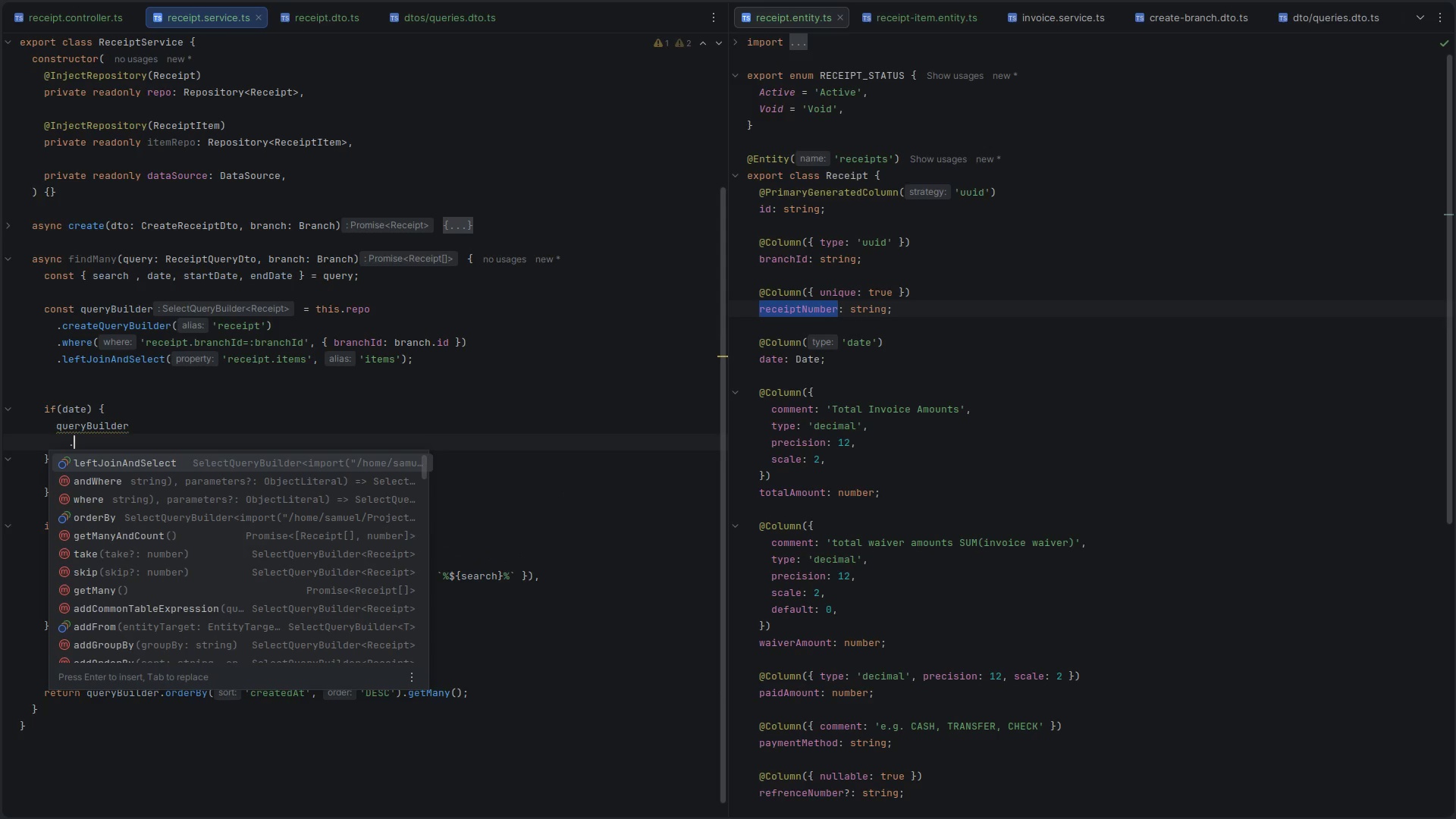 
key(W)
 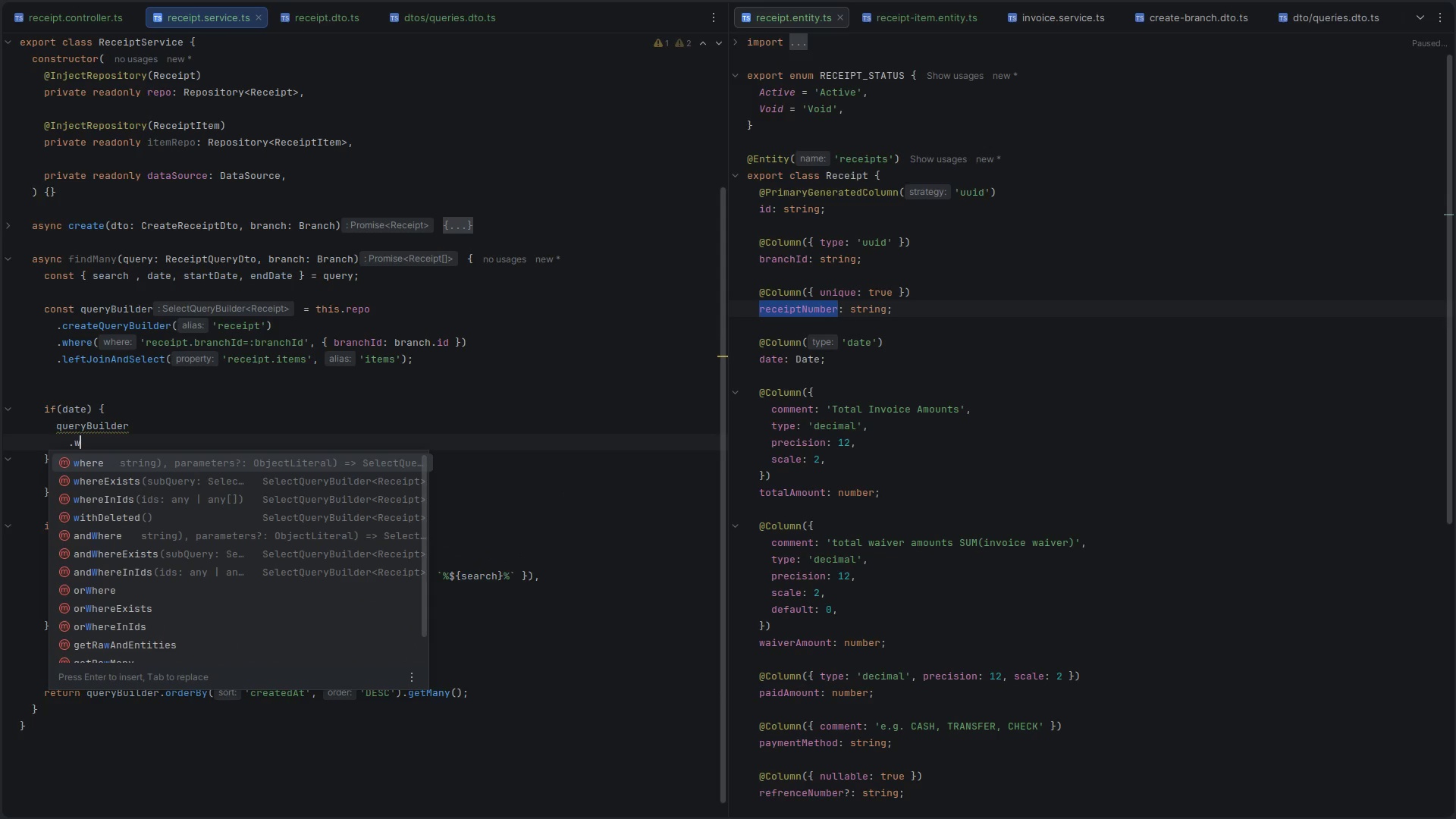 
key(Backspace)
 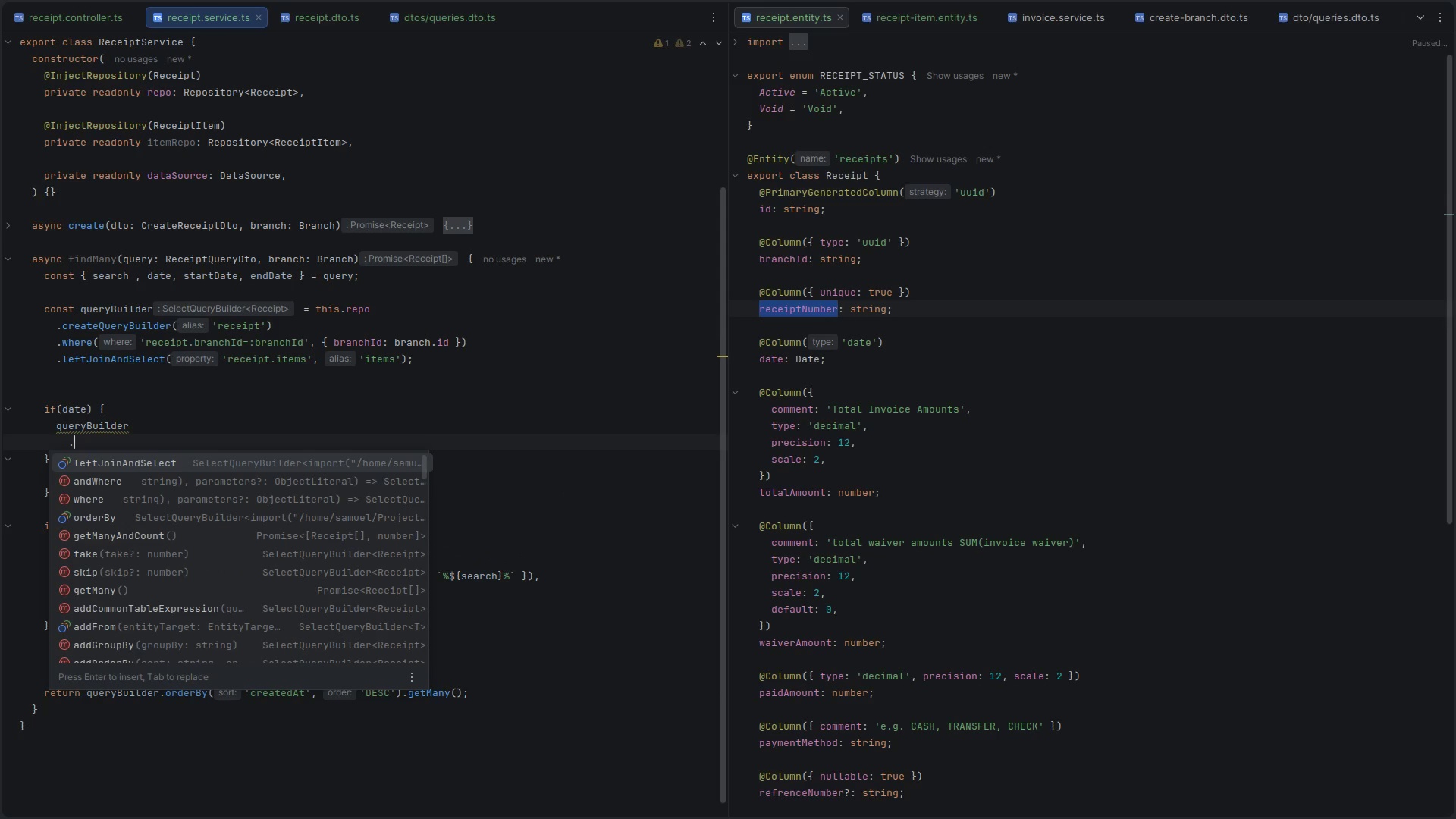 
key(A)
 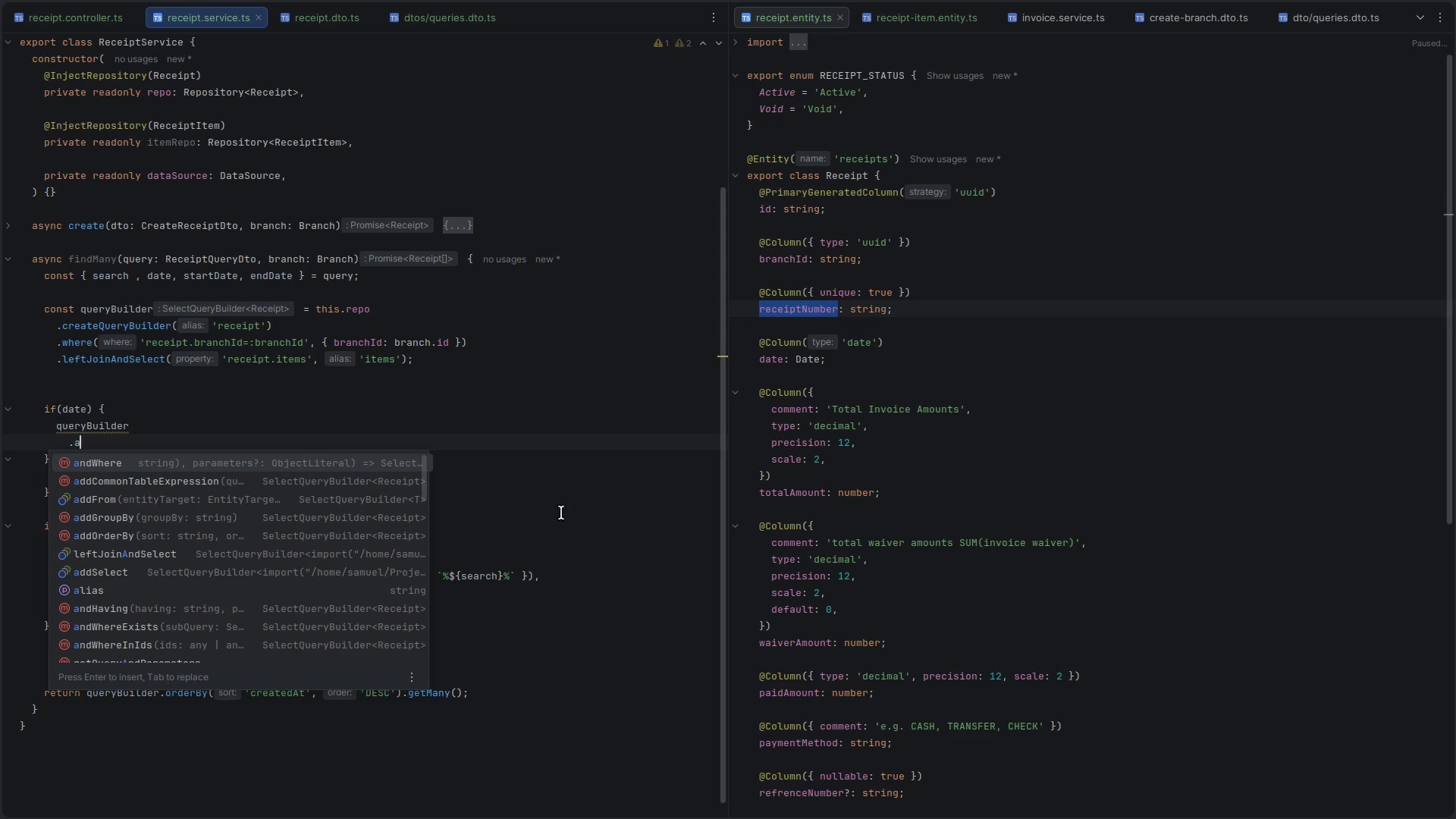 
key(N)
 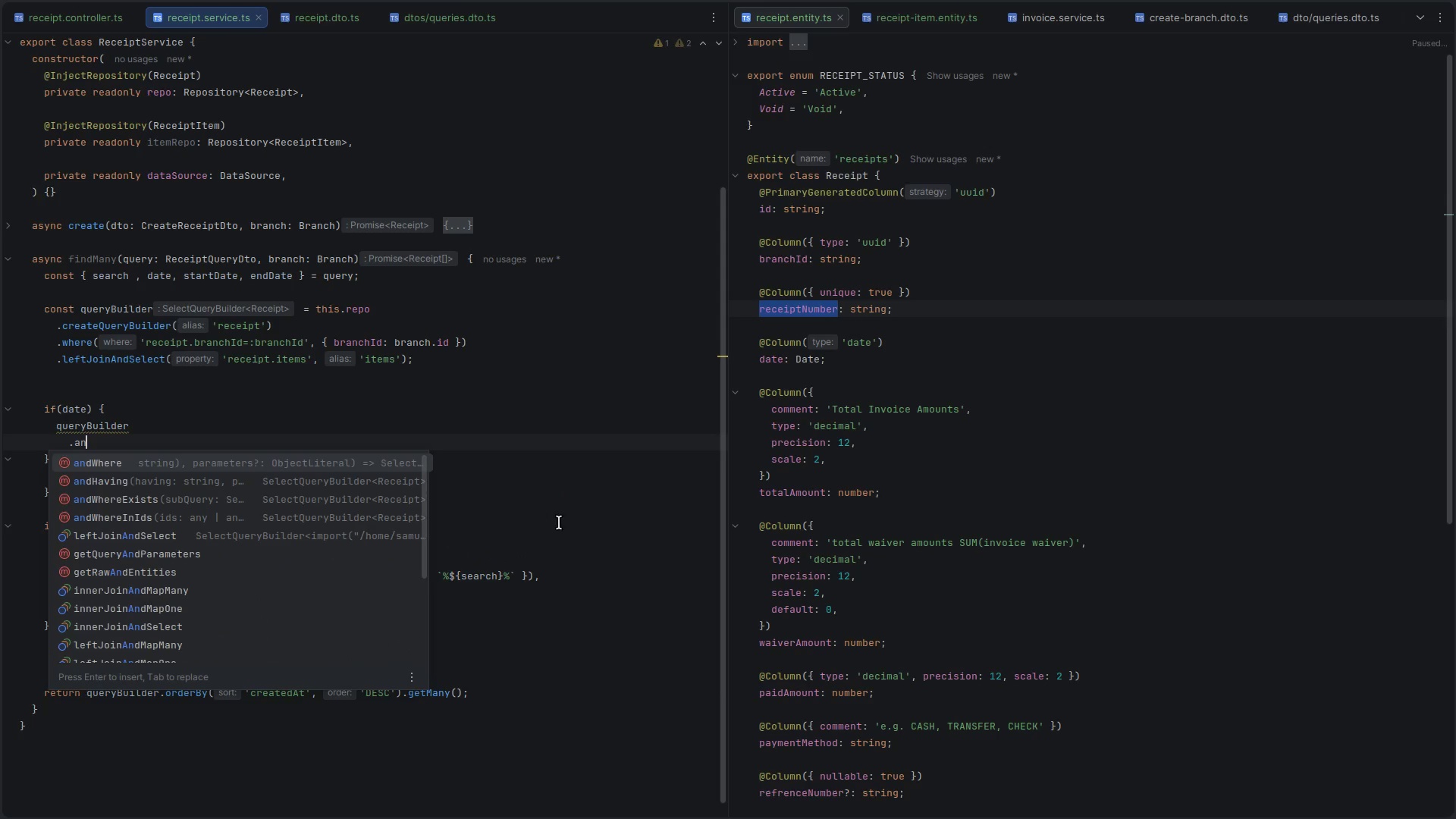 
key(Enter)
 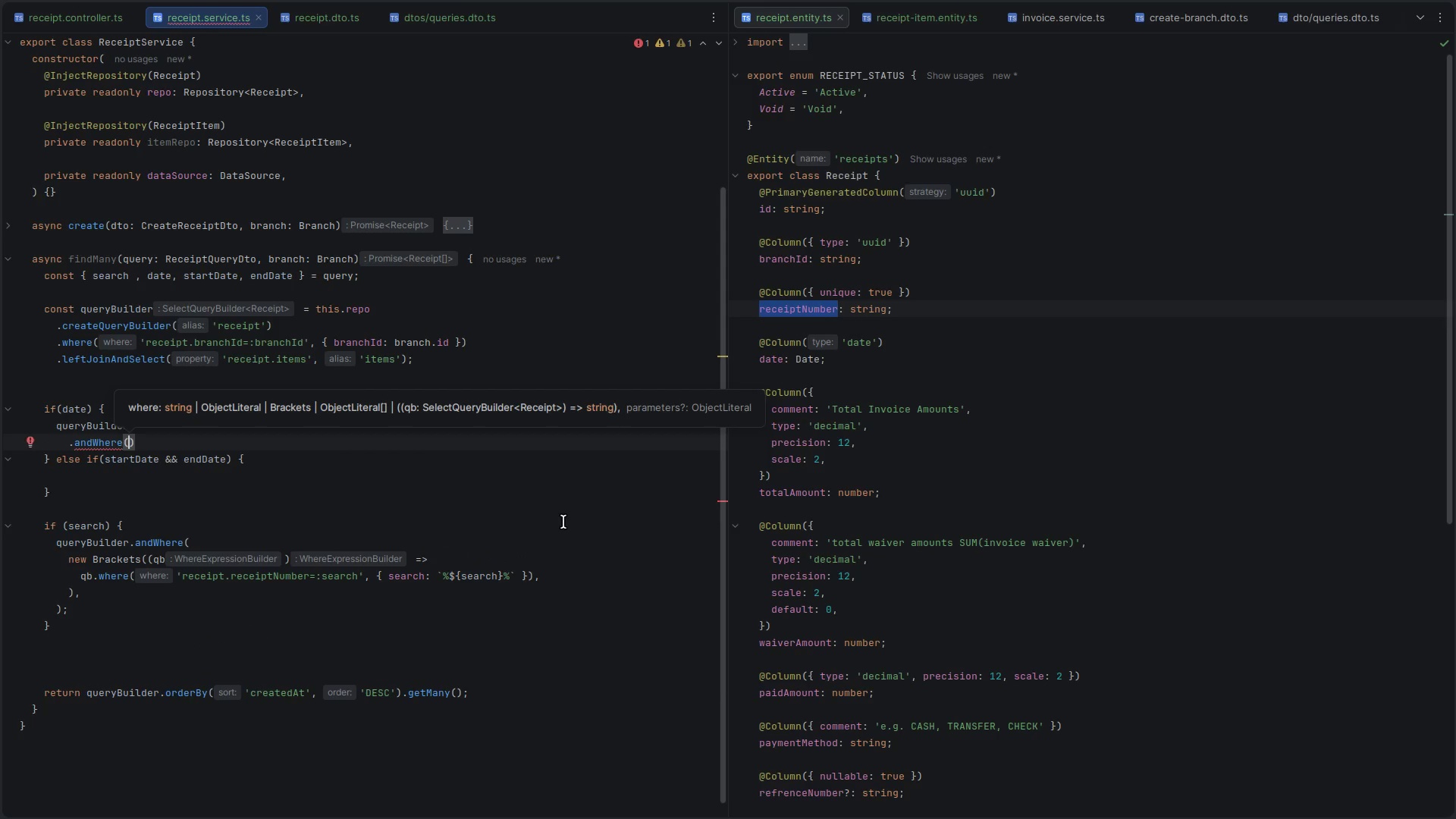 
type('receipt.date)
 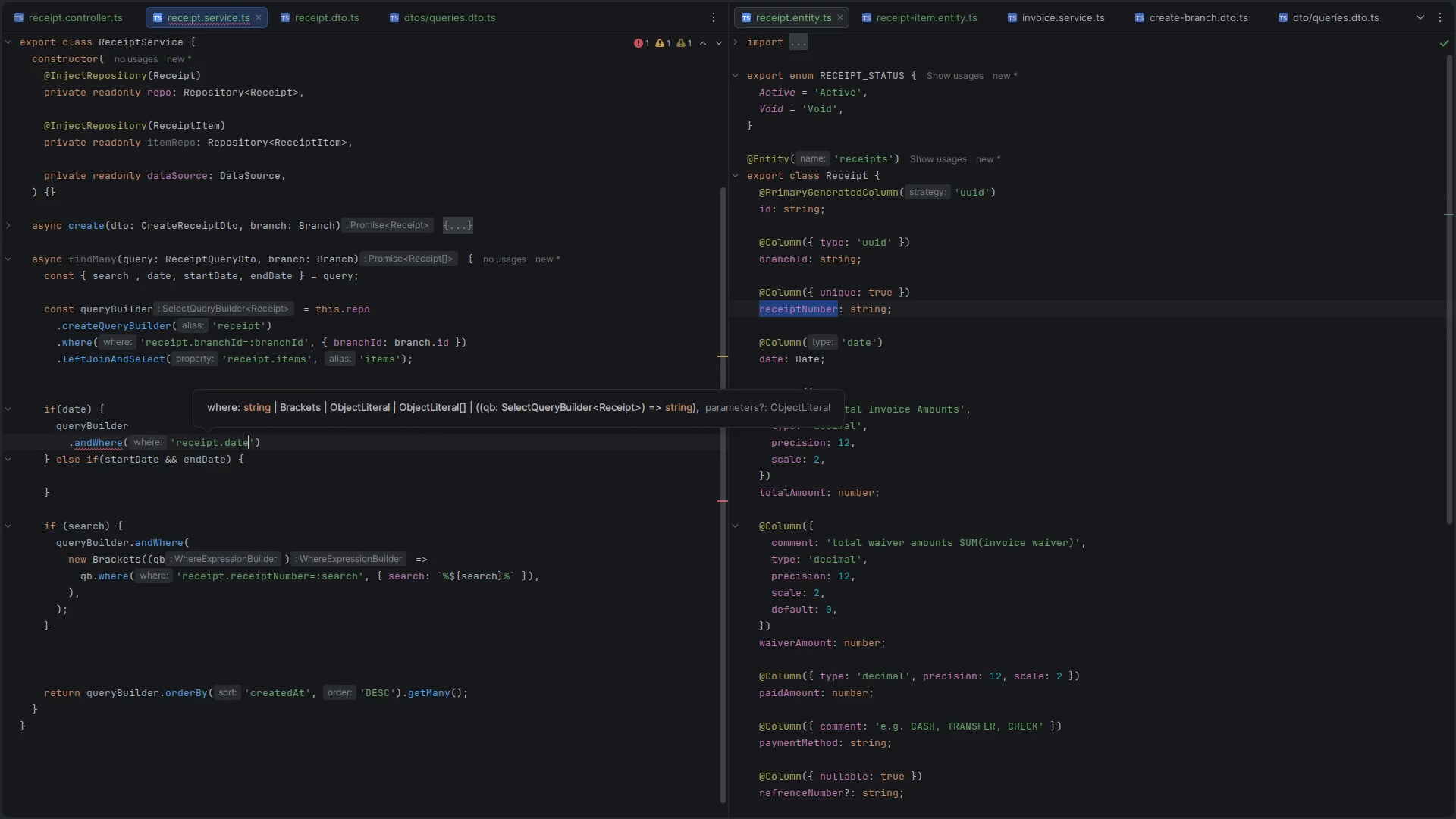 
key(ArrowRight)
 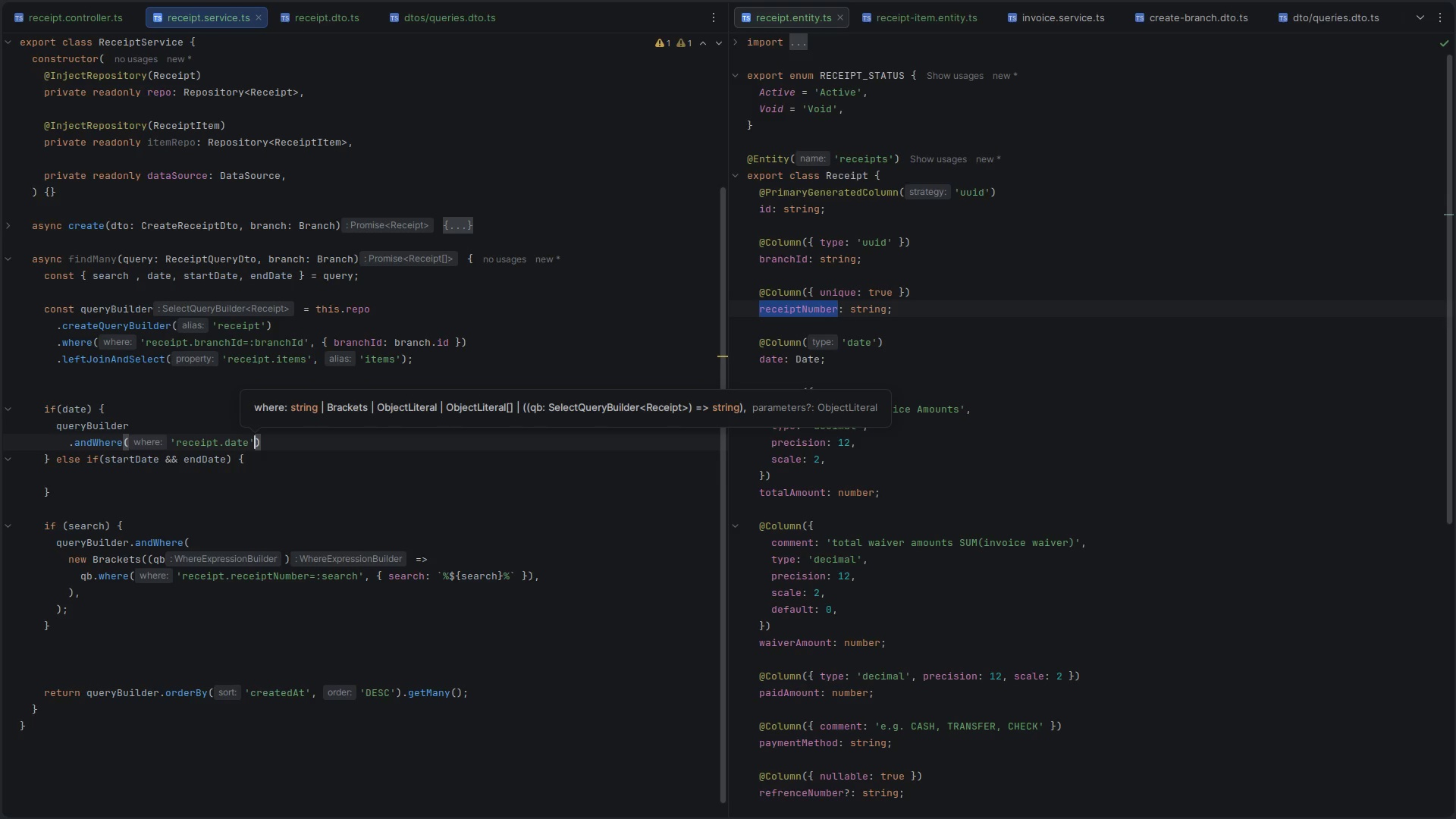 
key(ArrowLeft)
 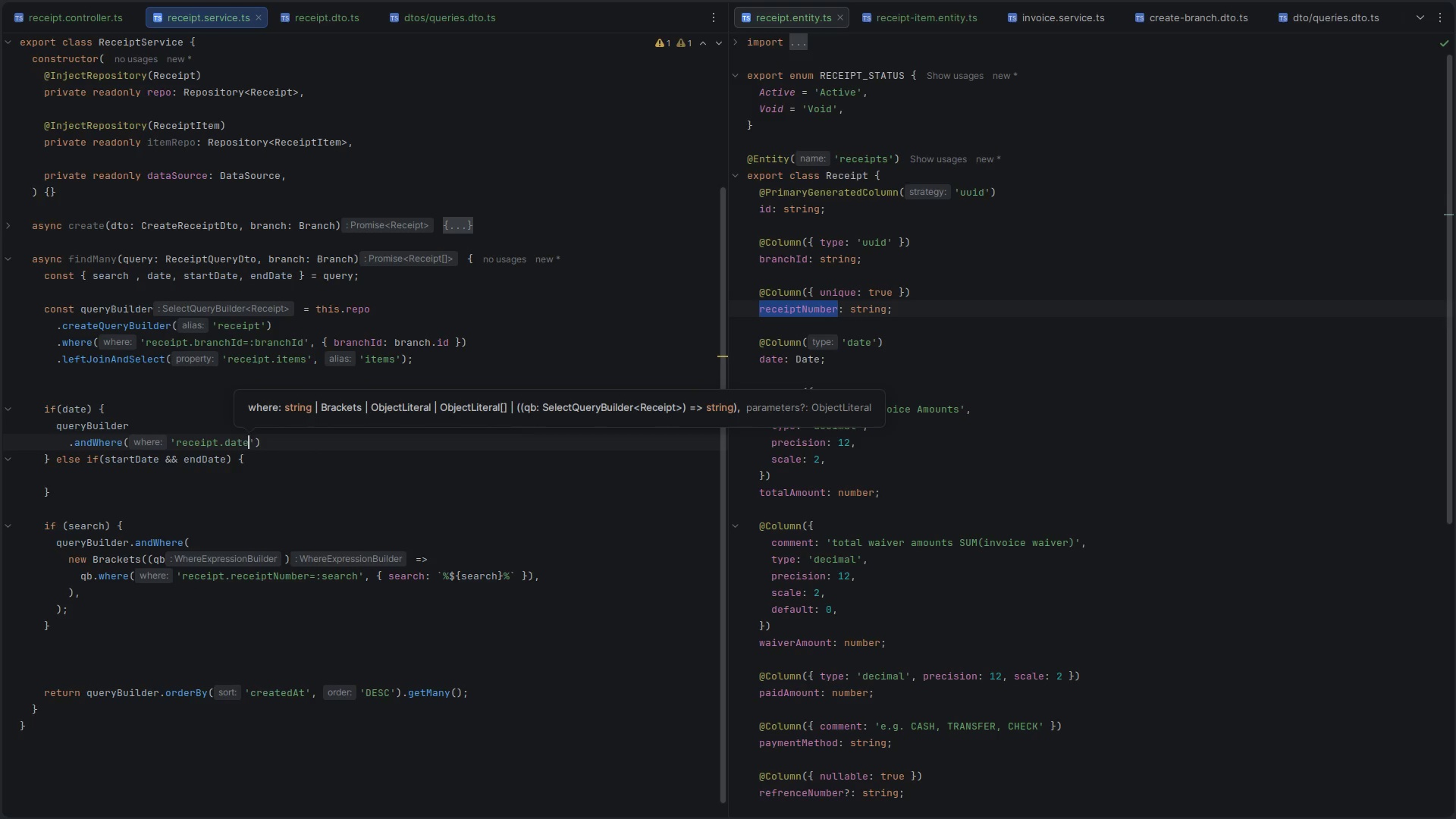 
type(=:date)
 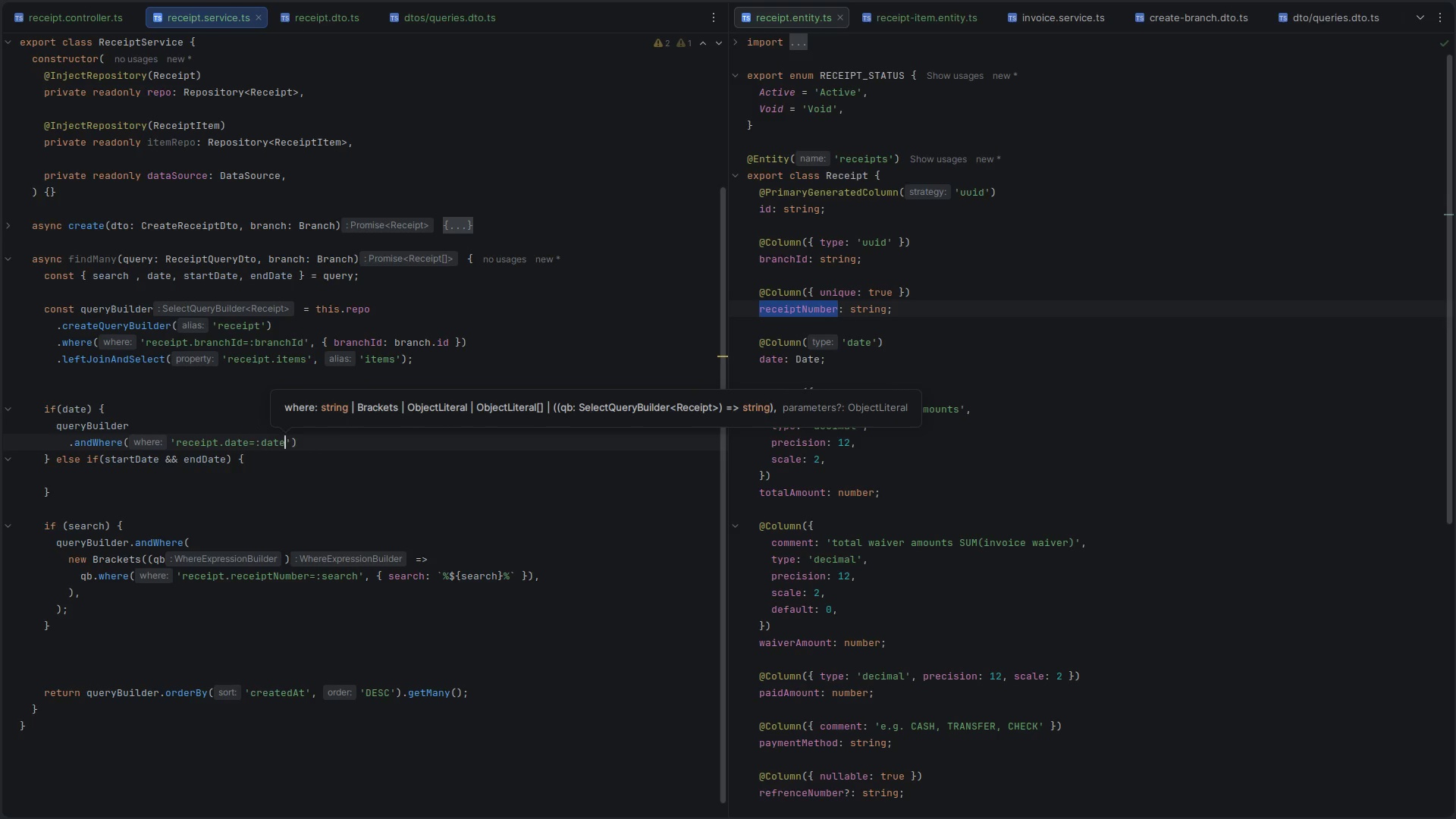 
key(ArrowRight)
 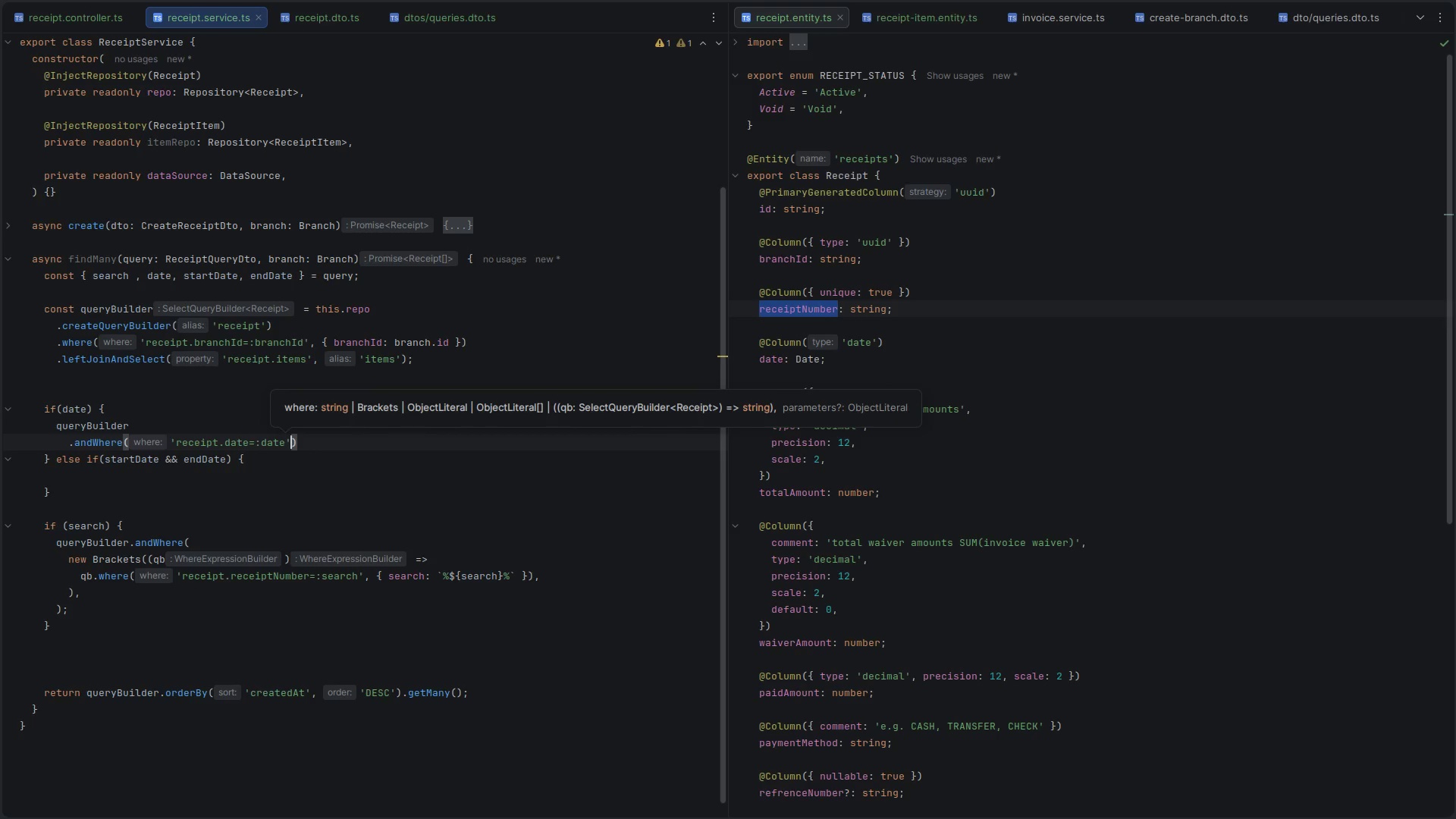 
key(Comma)
 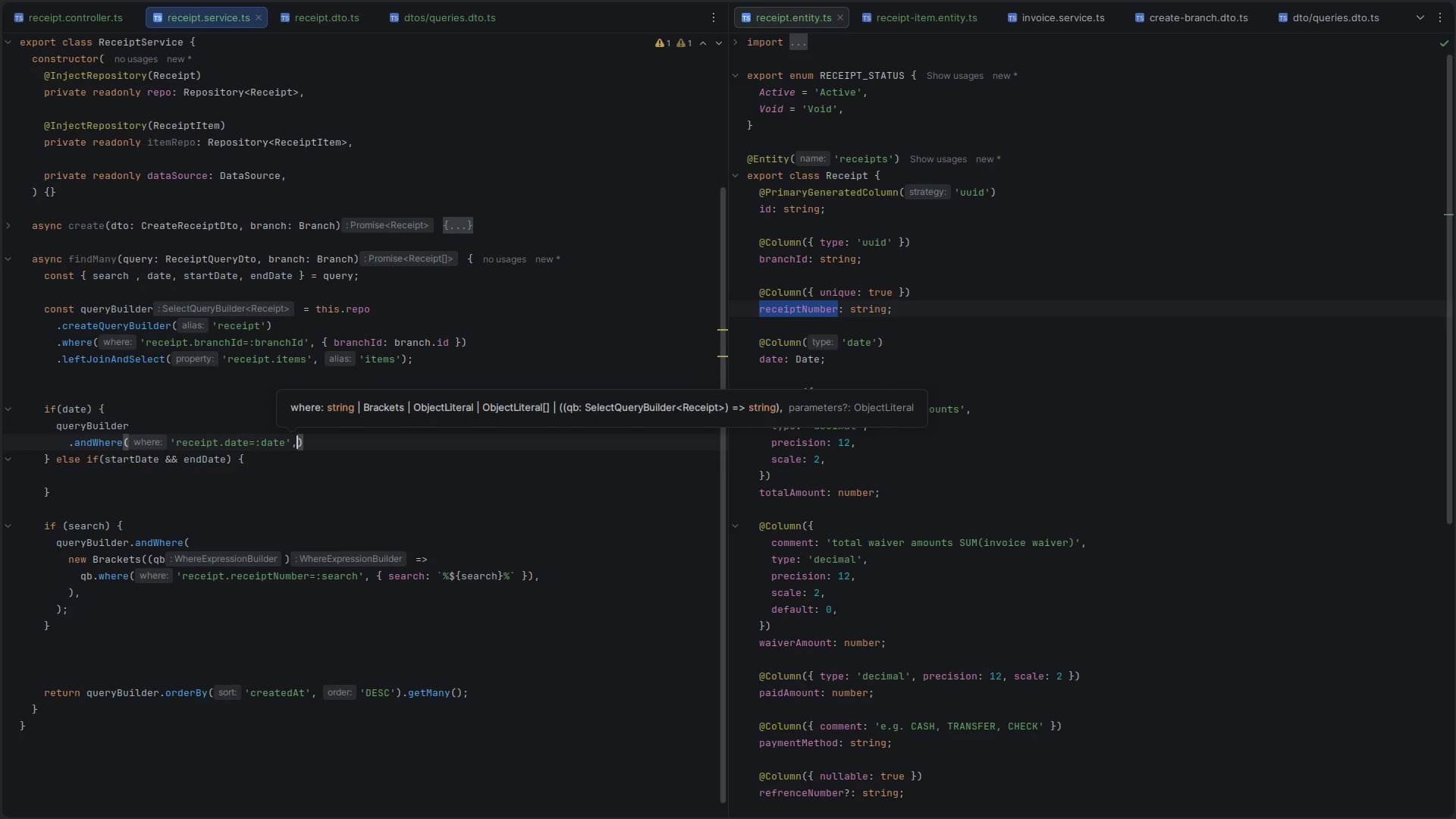 
key(Space)
 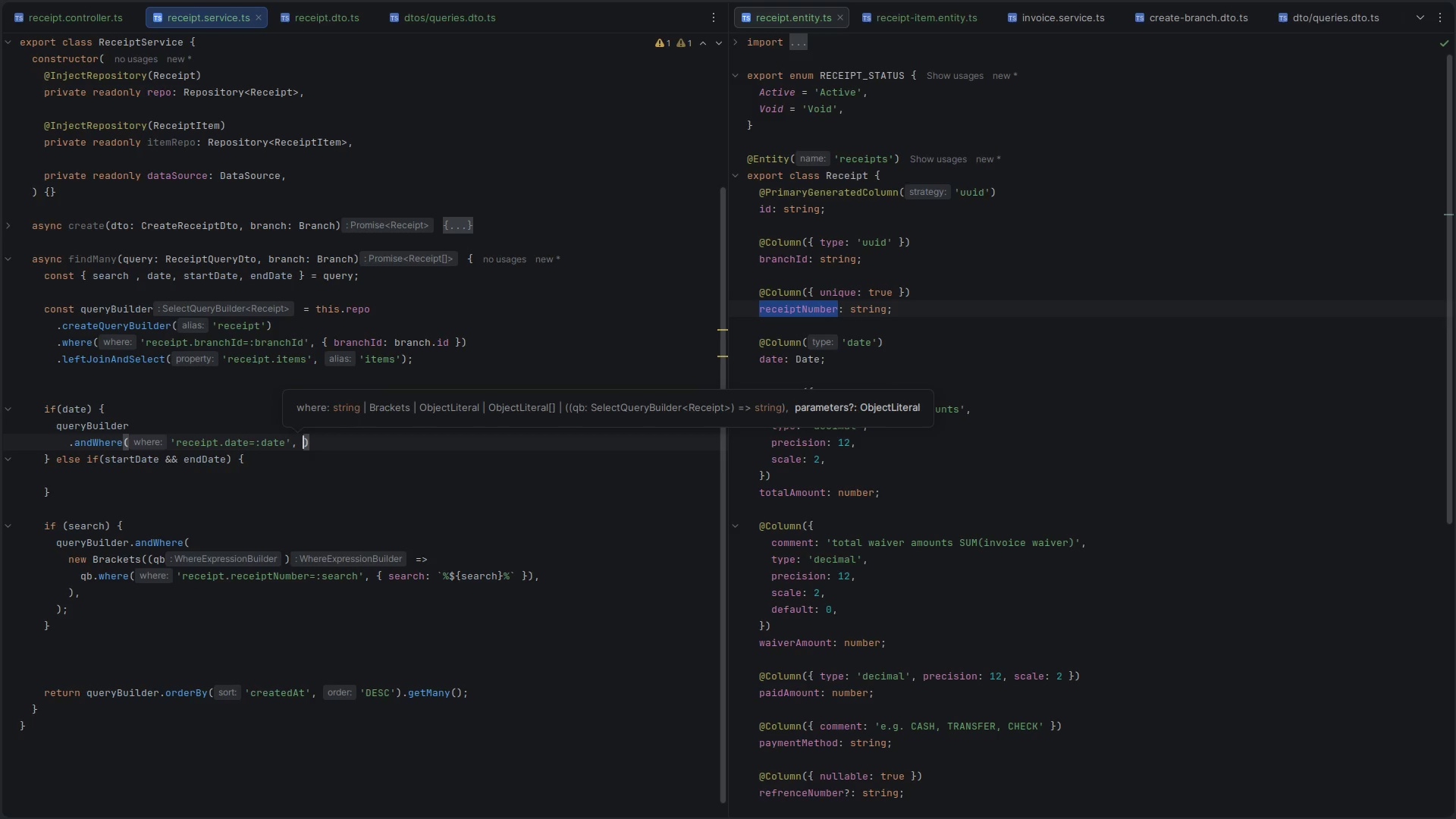 
key(Shift+BracketLeft)
 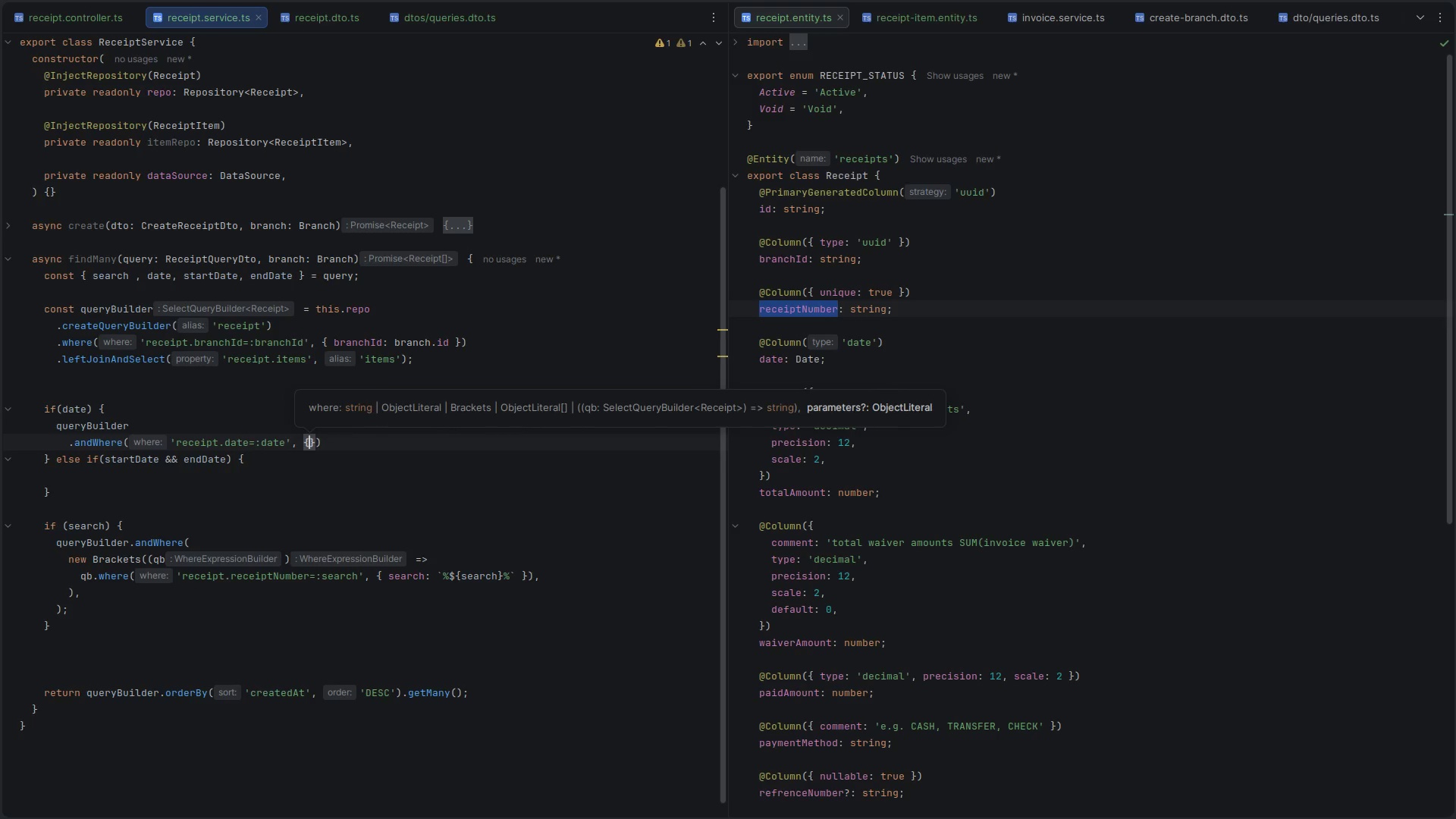 
key(D)
 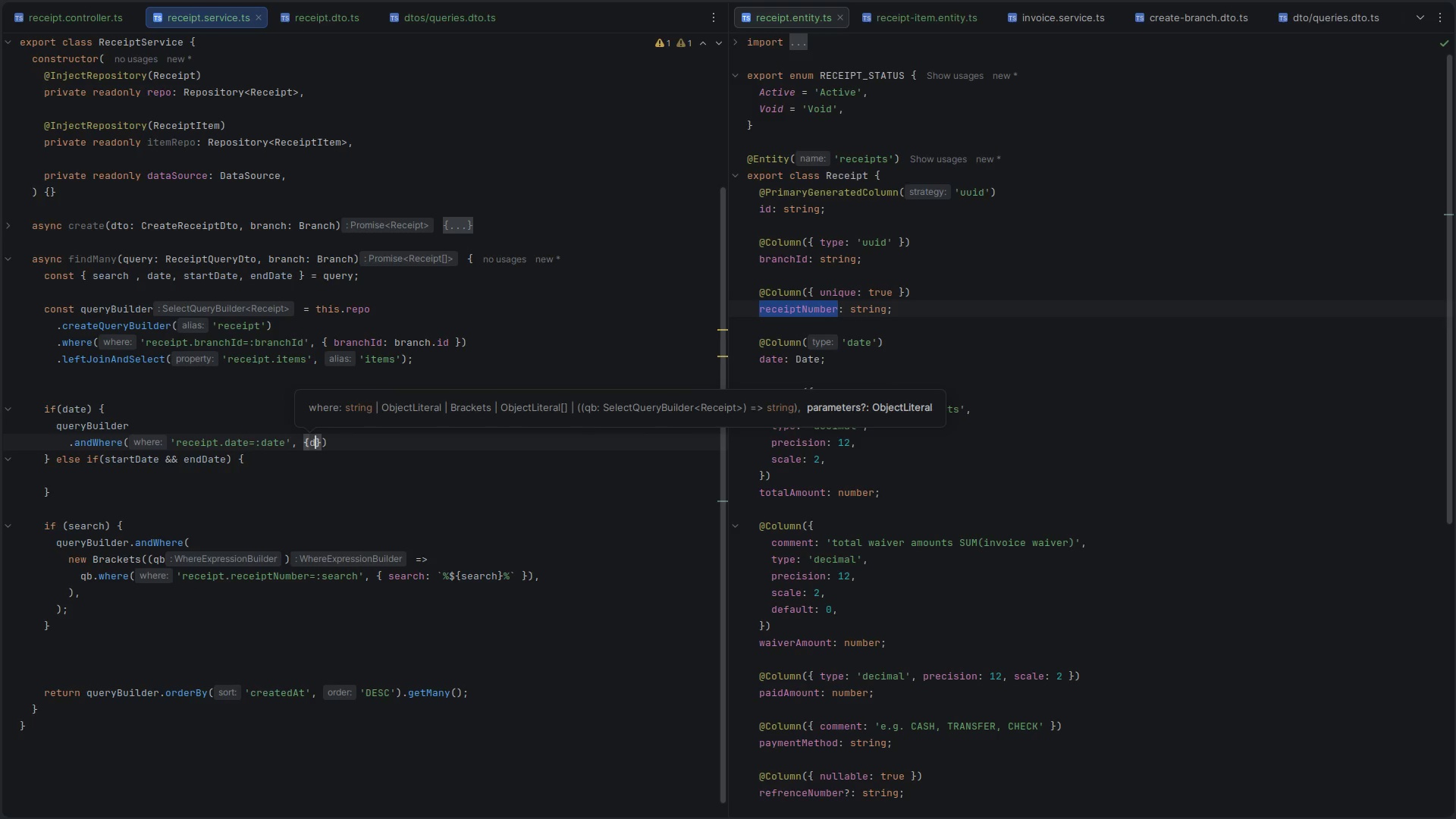 
type(ate: new date)
key(Backspace)
key(Backspace)
key(Backspace)
key(Backspace)
type(Date(date)
key(Escape)
 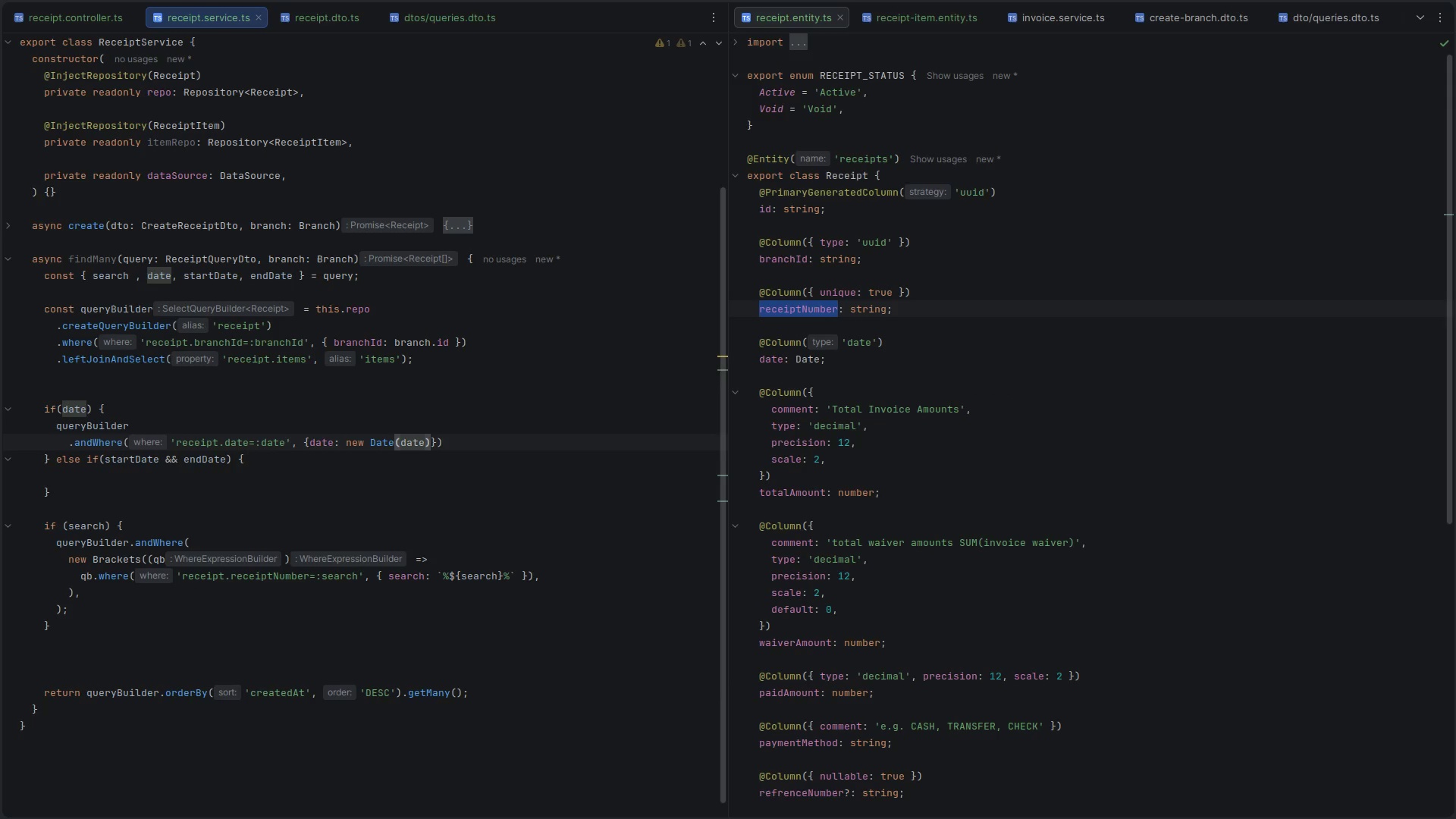 
wait(13.68)
 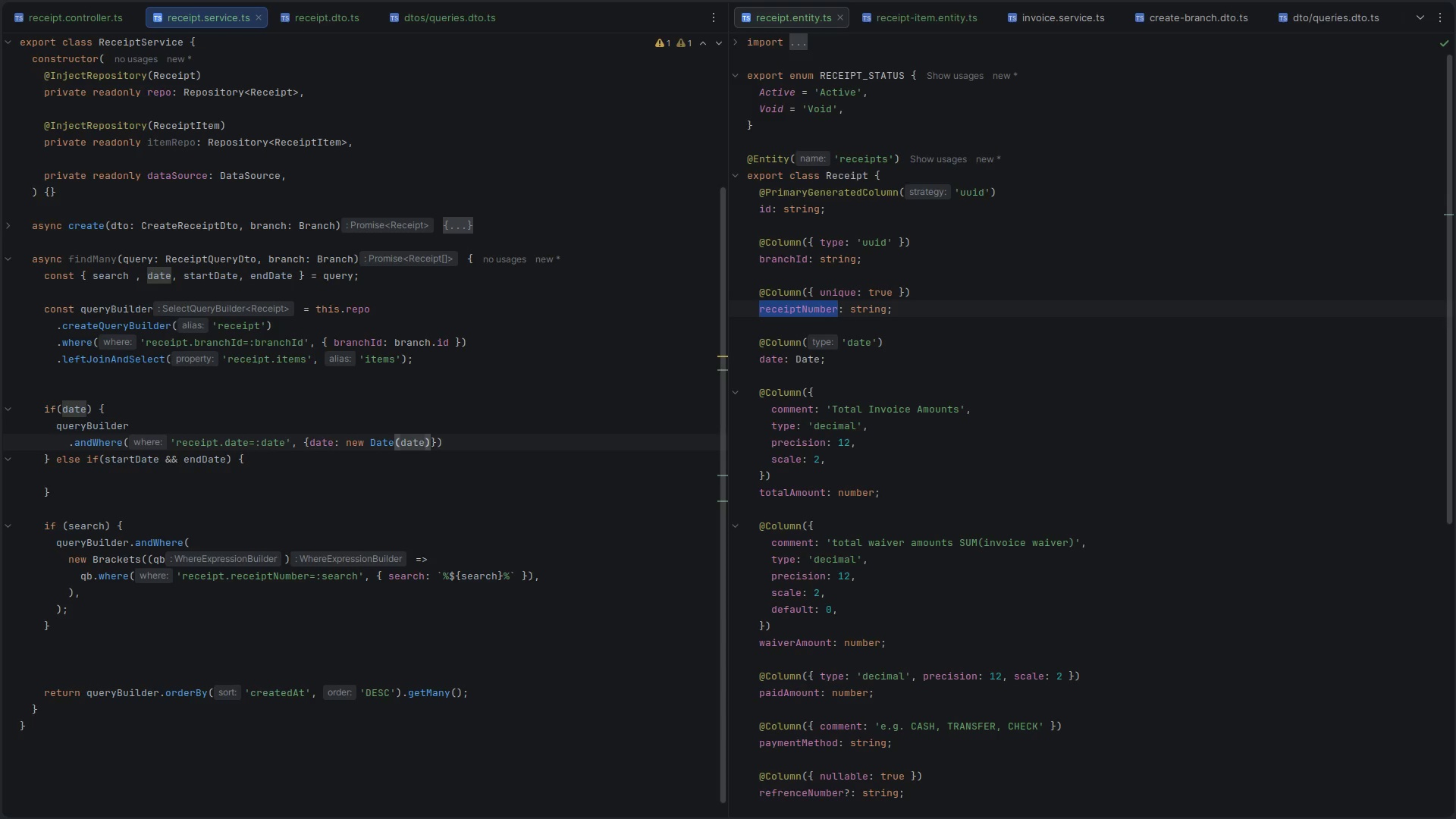 
key(ArrowRight)
 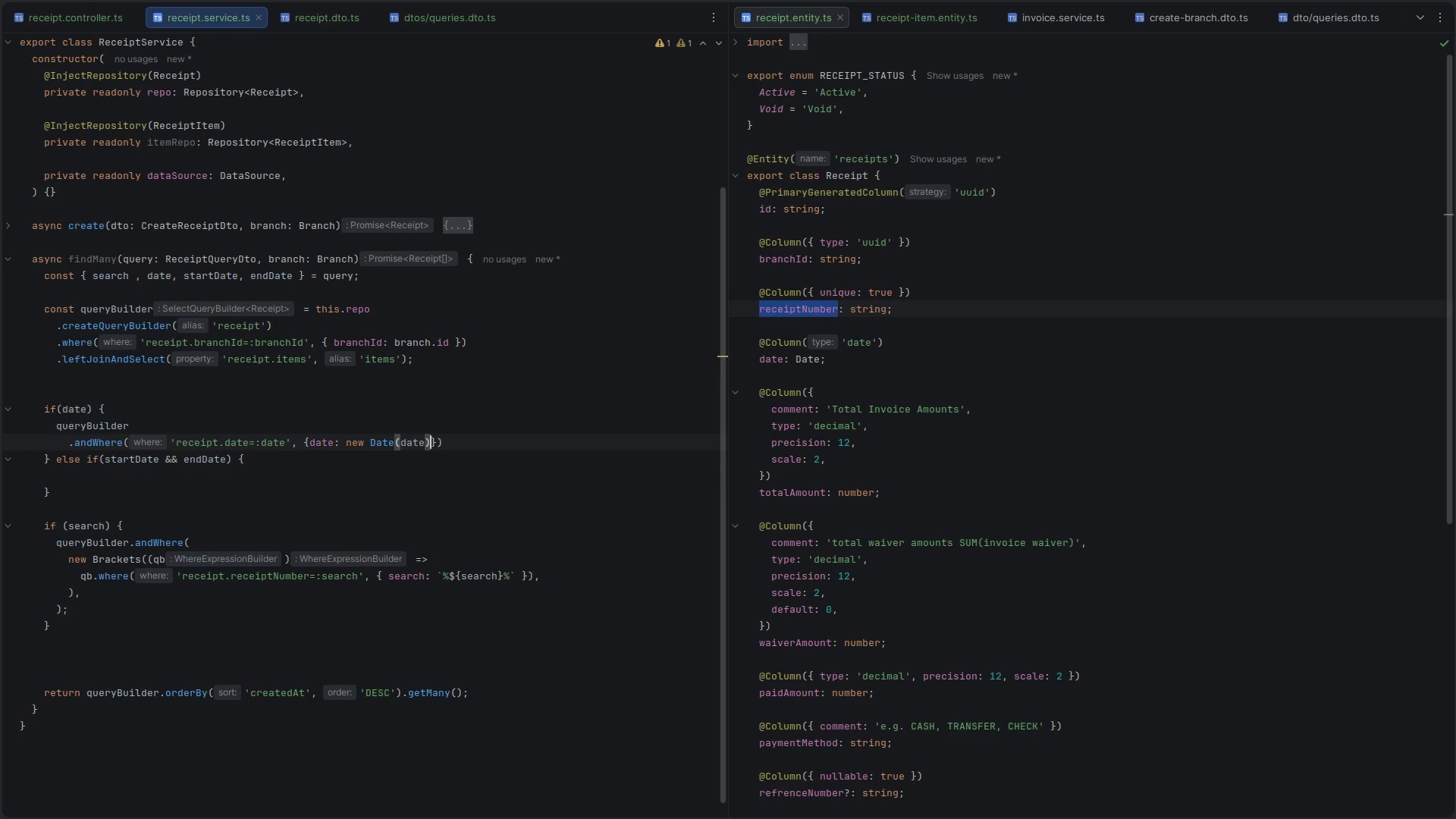 
hold_key(key=ArrowRight, duration=0.31)
 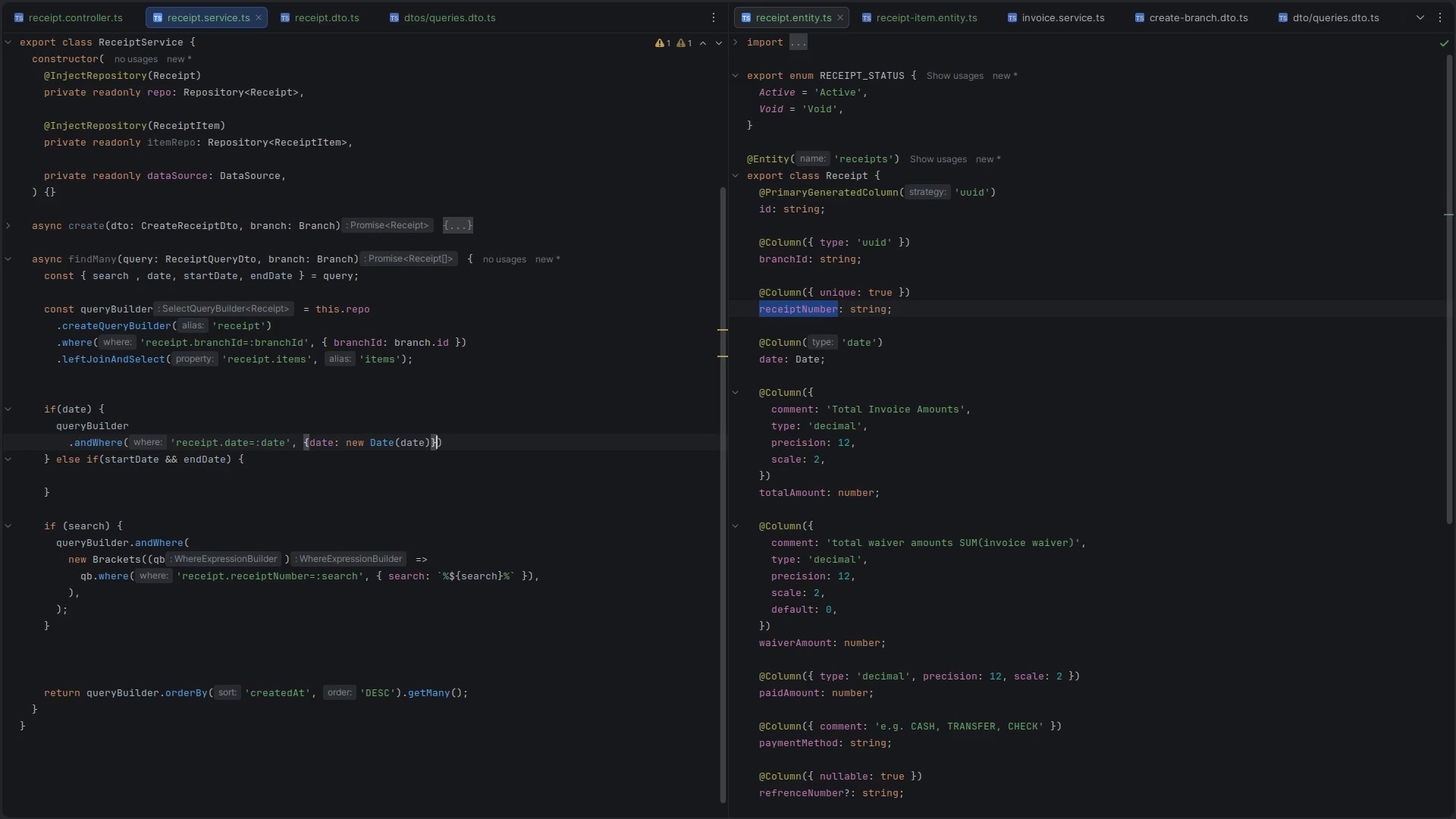 
key(ArrowRight)
 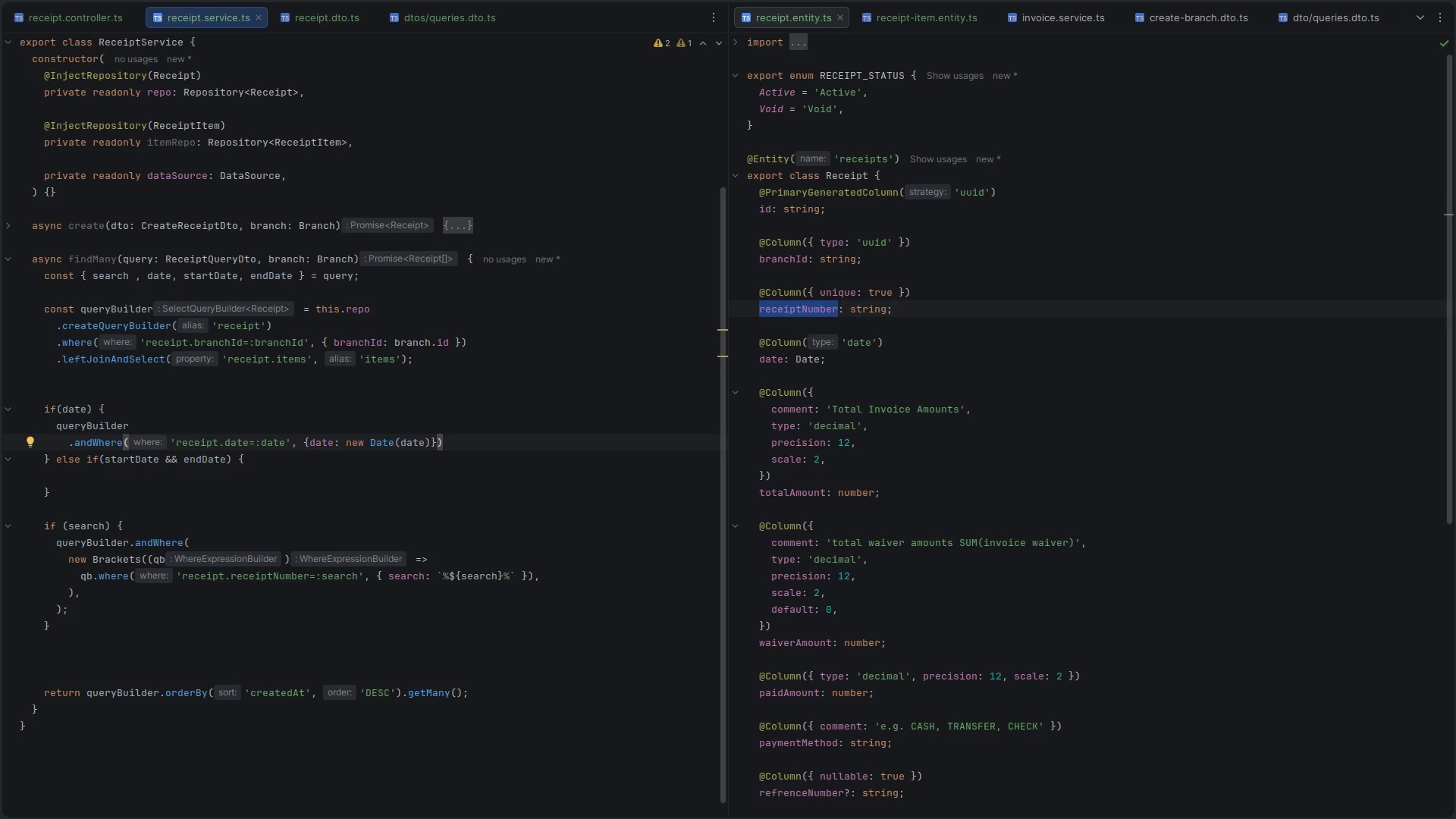 
key(Shift+ArrowUp)
 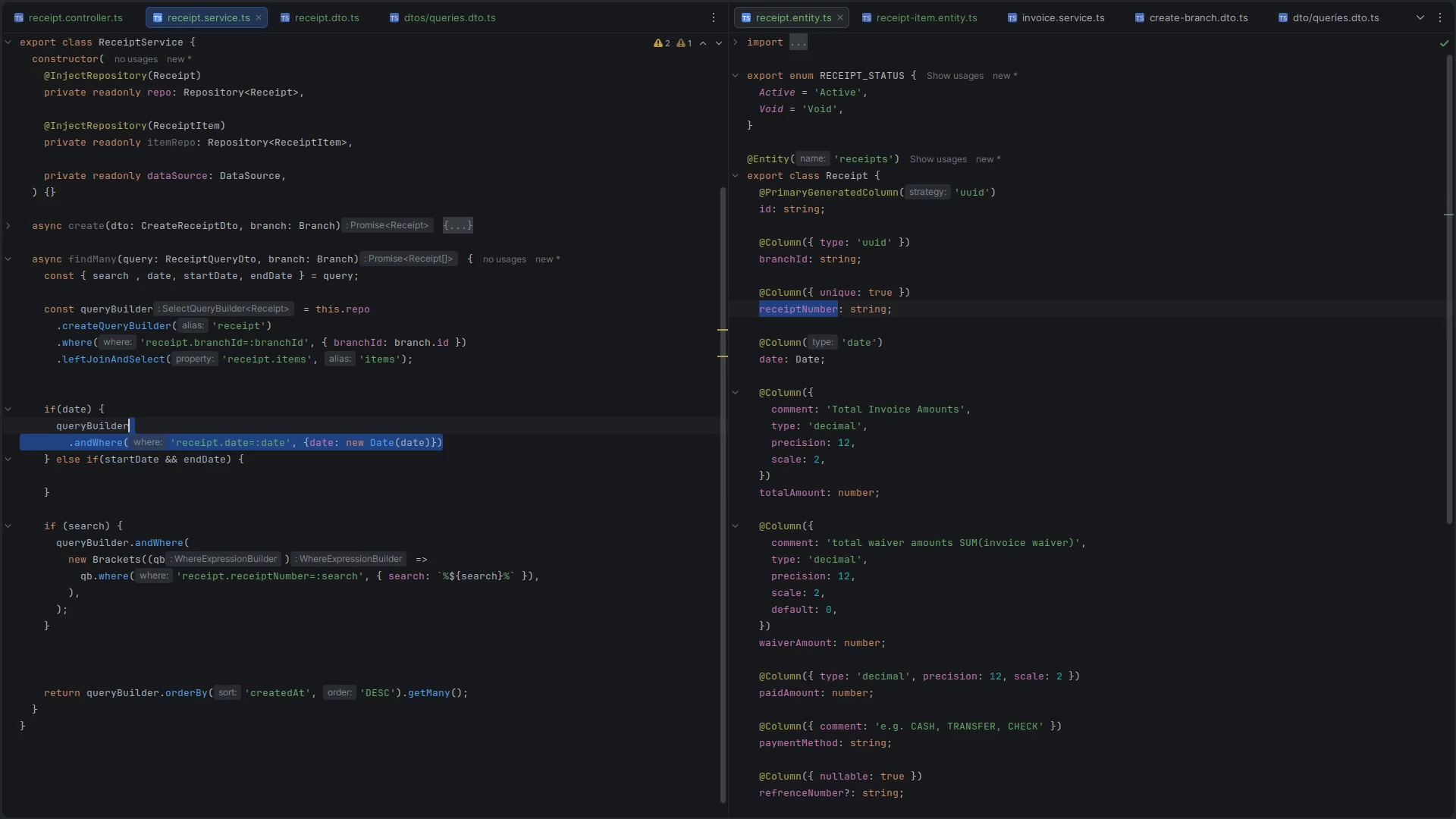 
key(Shift+ArrowUp)
 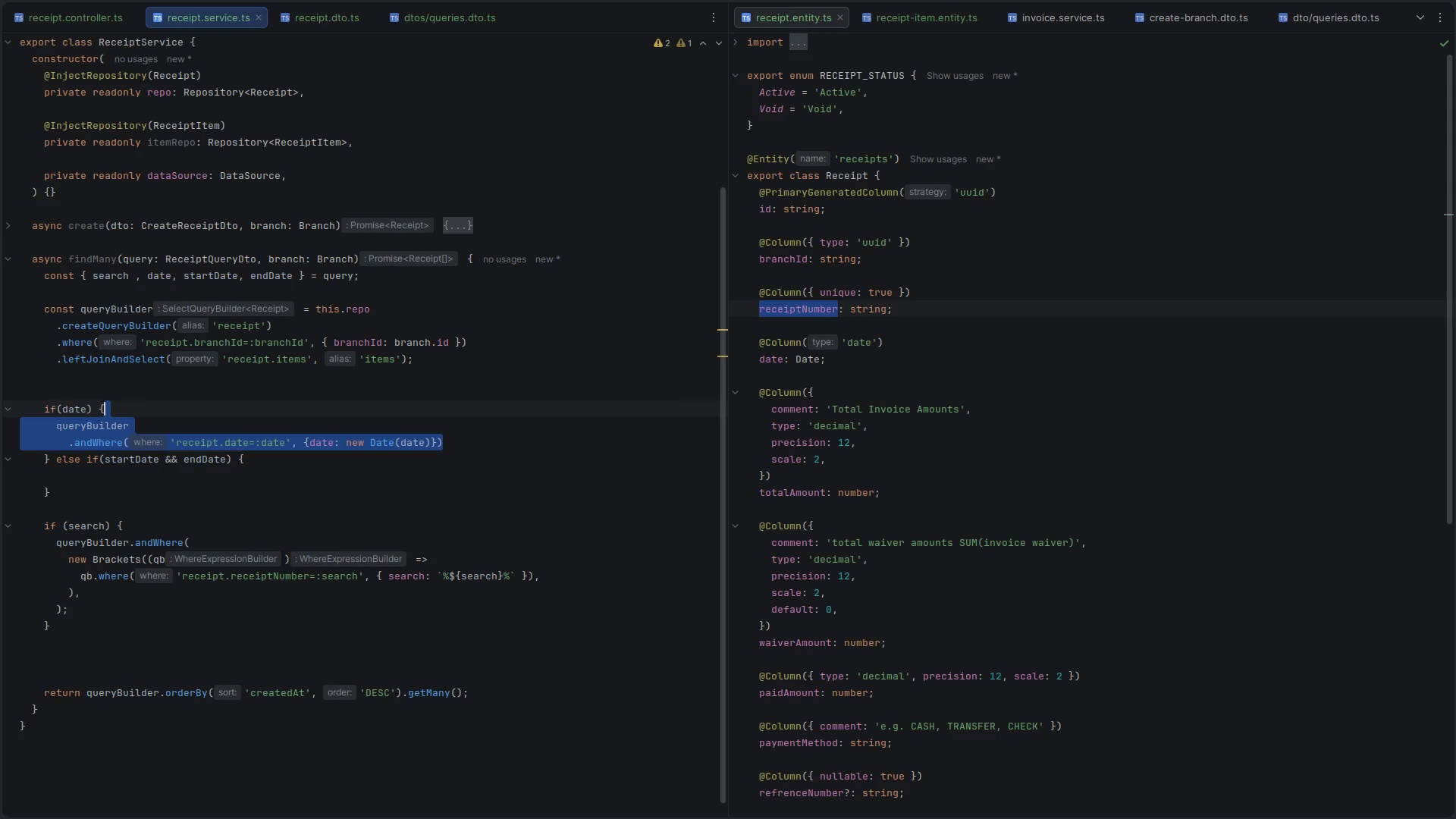 
key(Control+ControlLeft)
 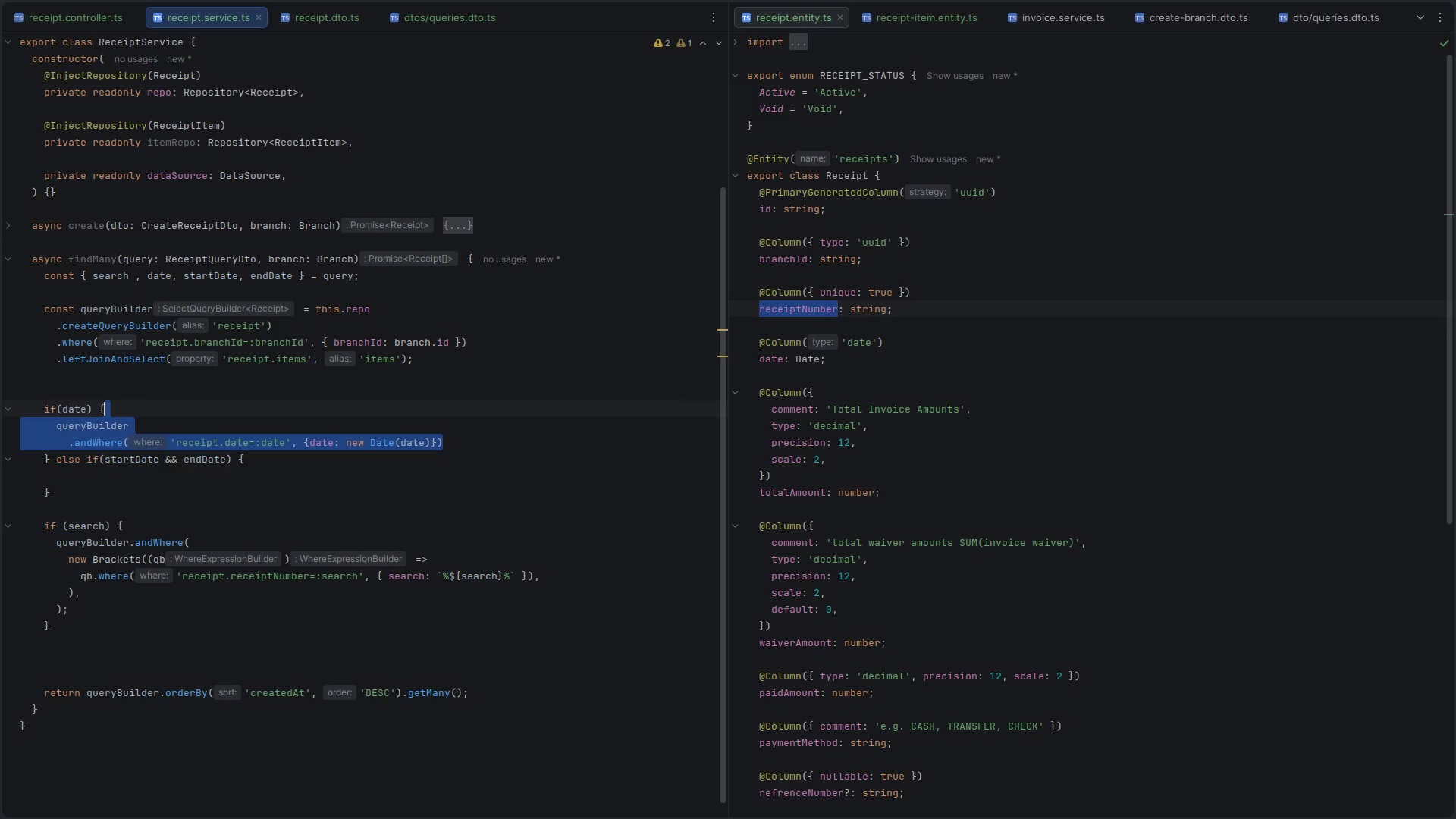 
key(Control+C)
 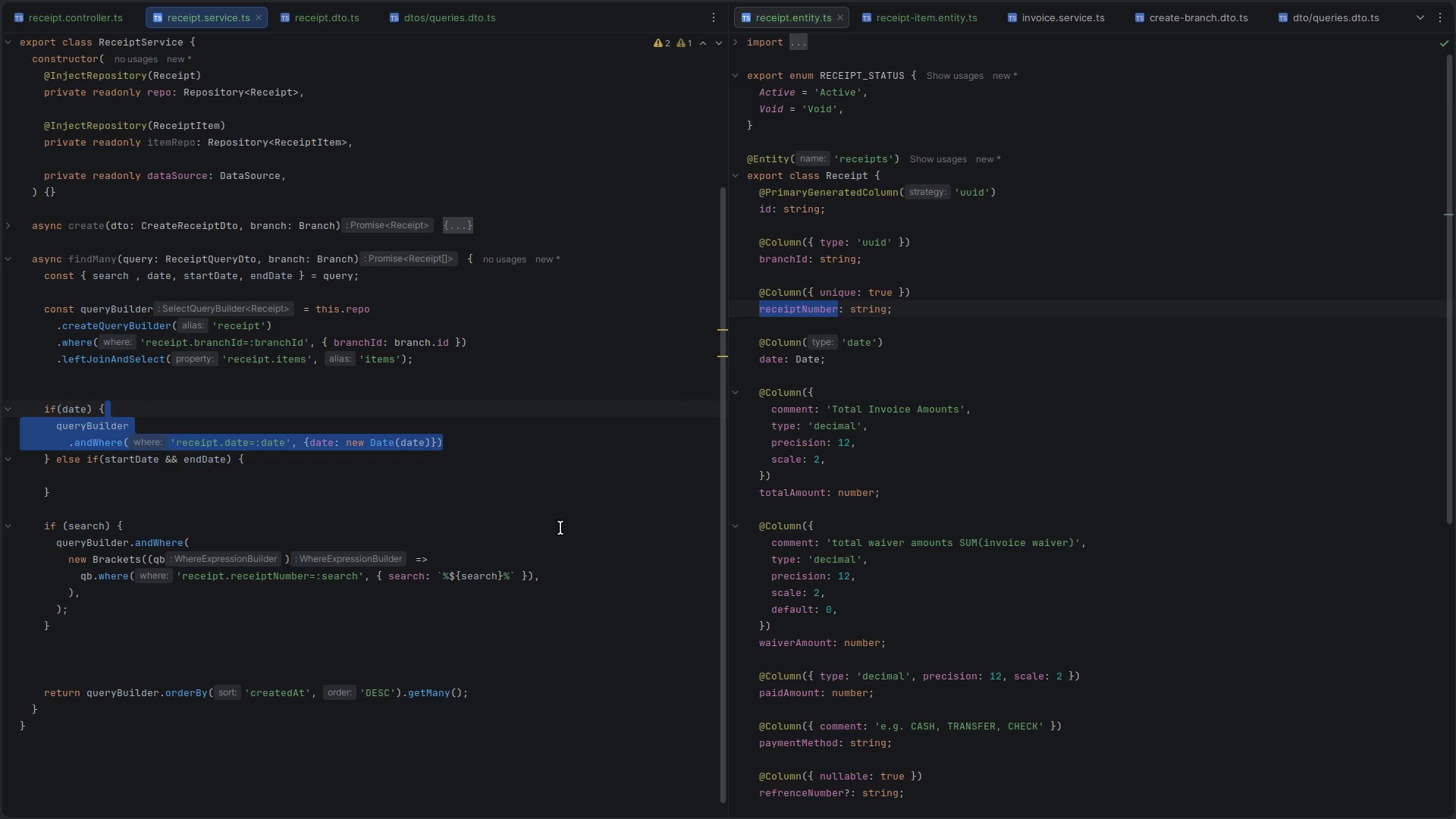 
key(ArrowDown)
 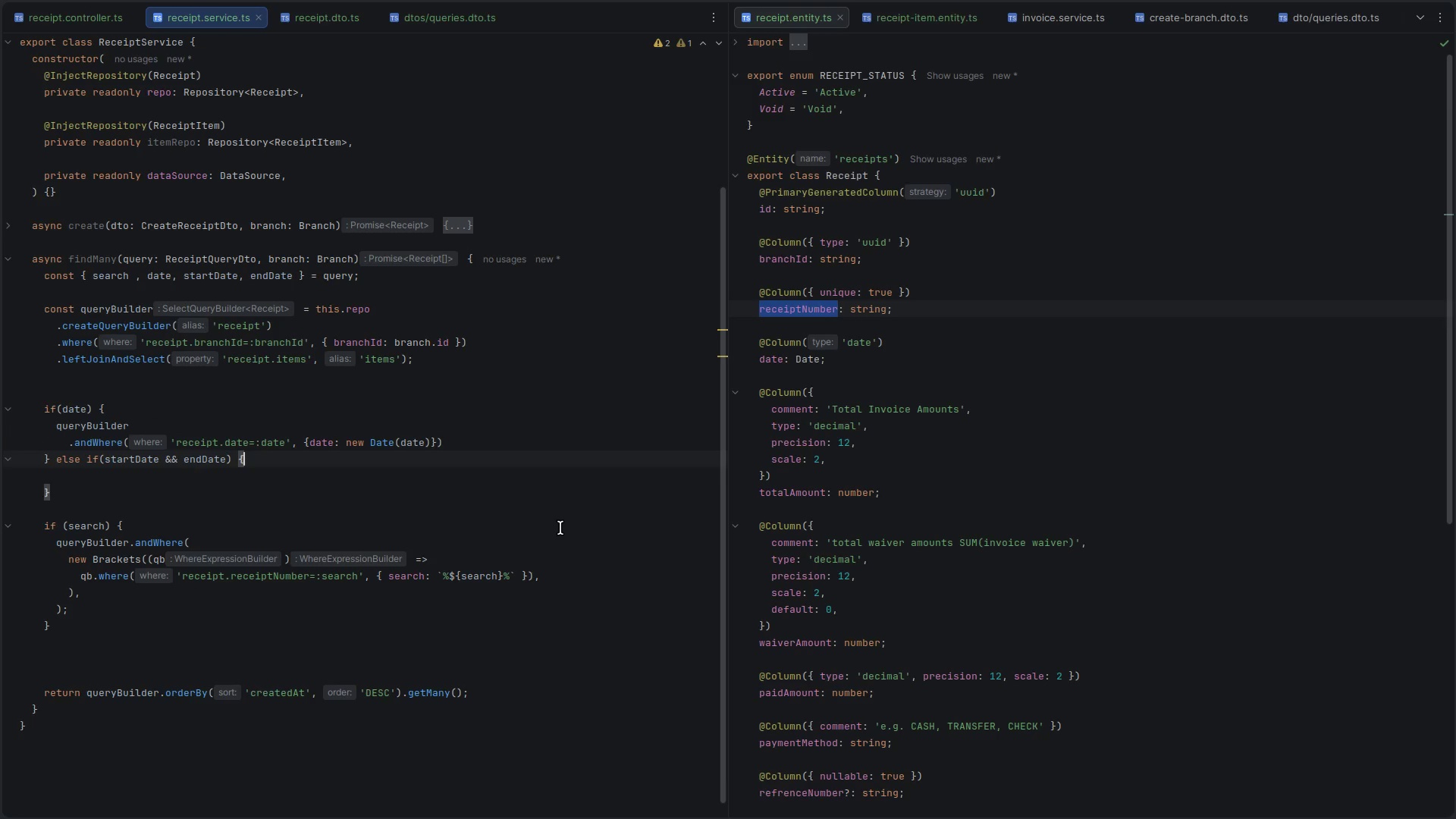 
key(ArrowDown)
 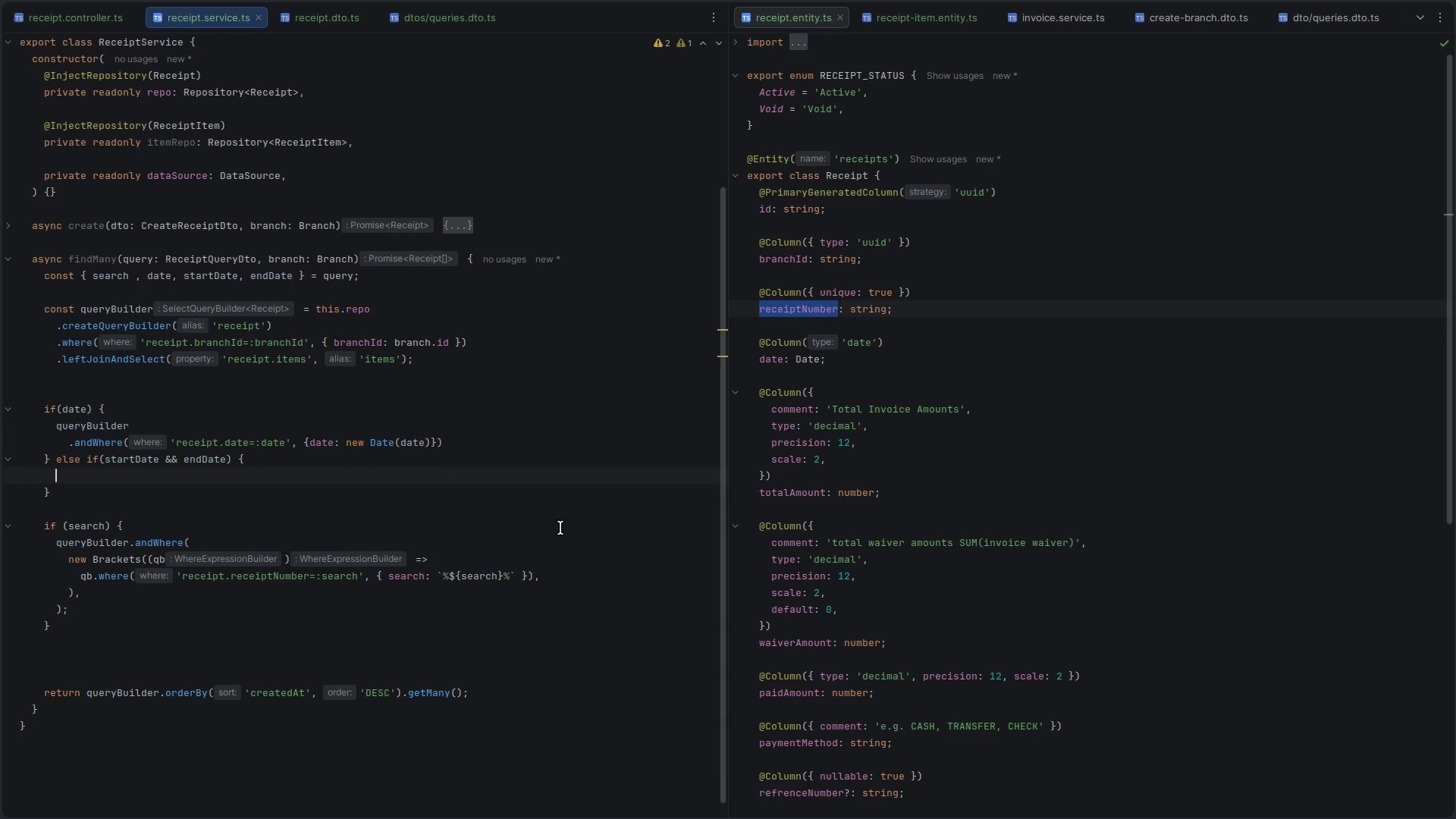 
key(Control+V)
 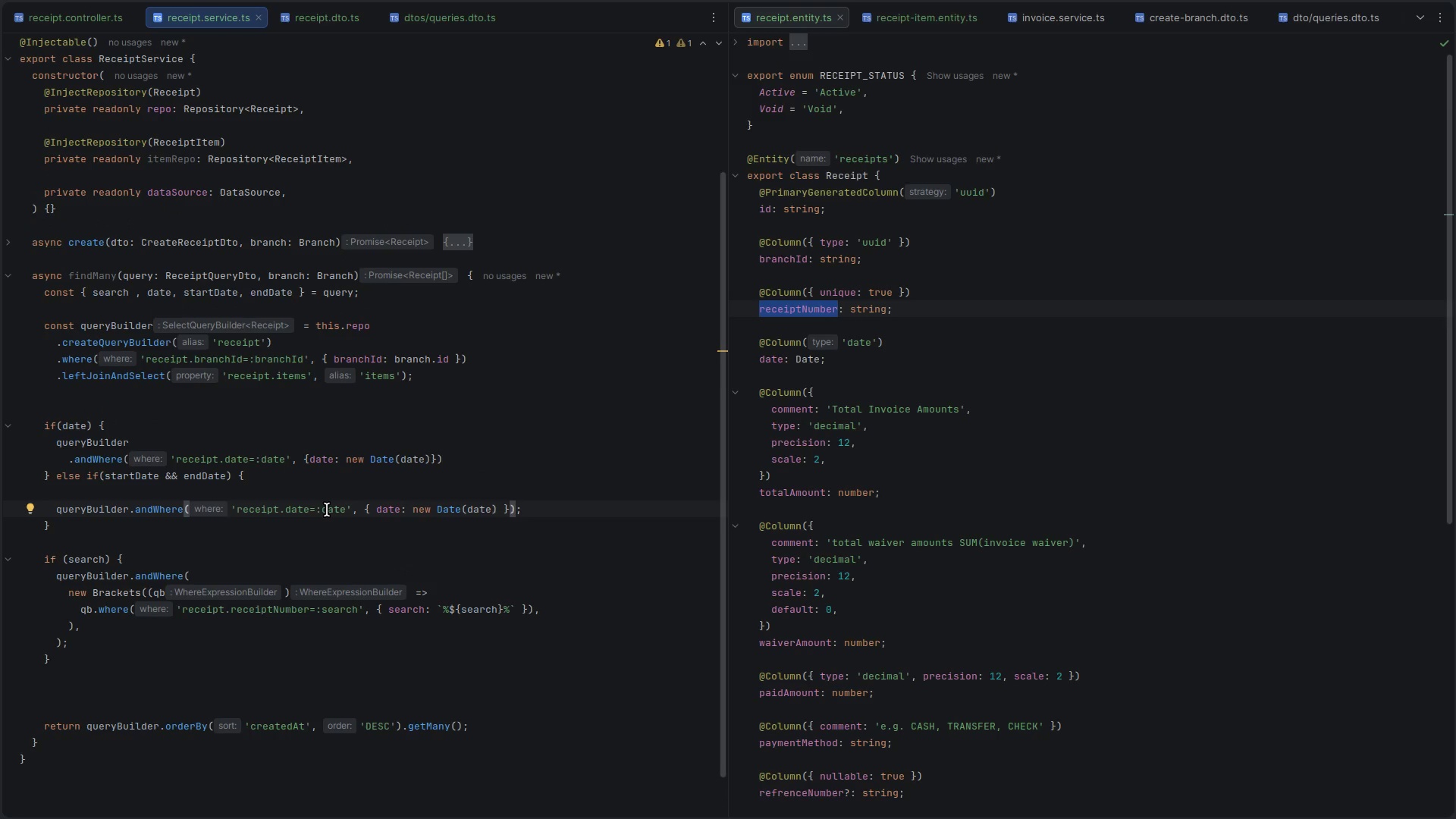 
double_click([327, 510])
 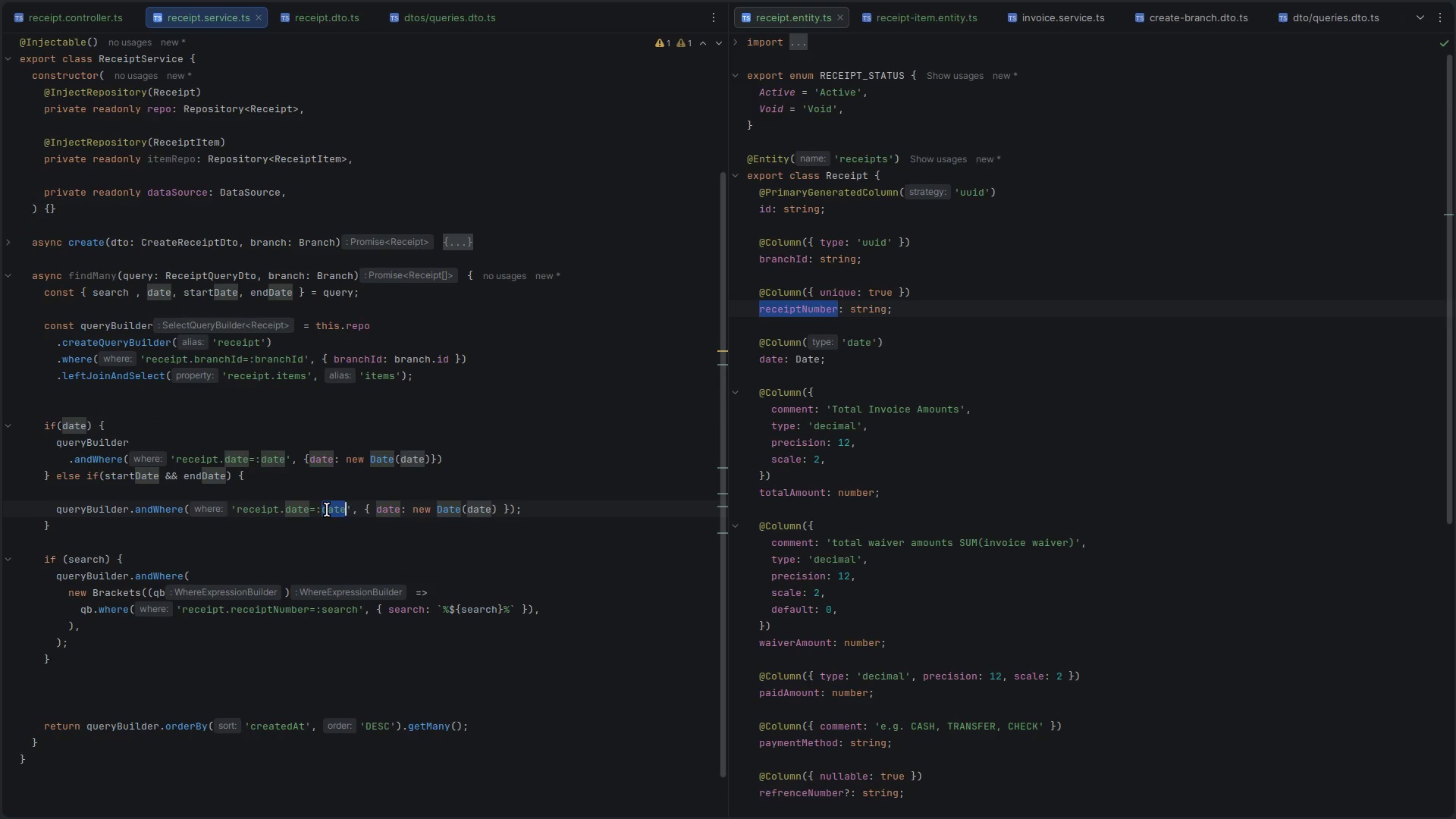 
key(ArrowLeft)
 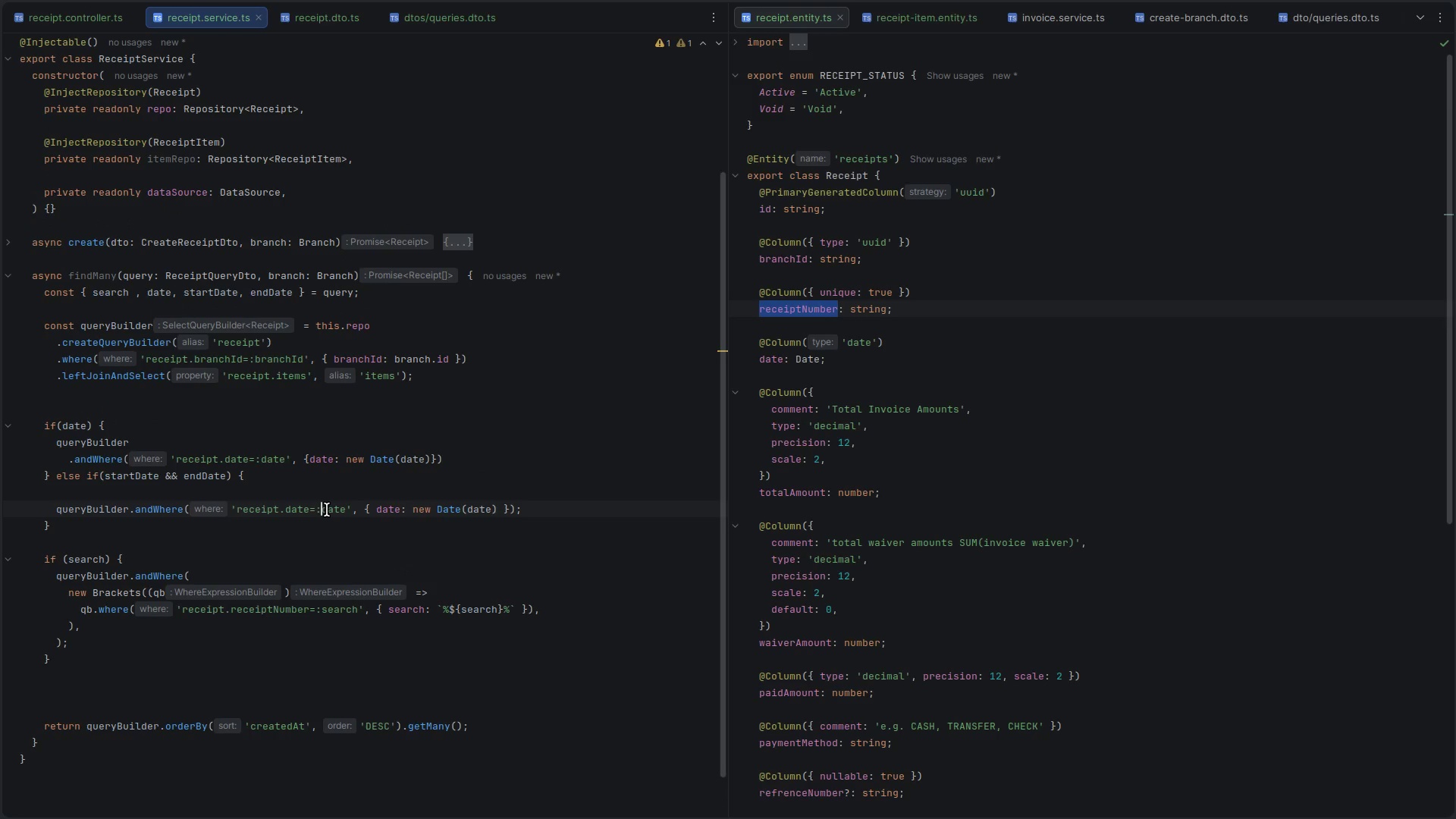 
key(ArrowLeft)
 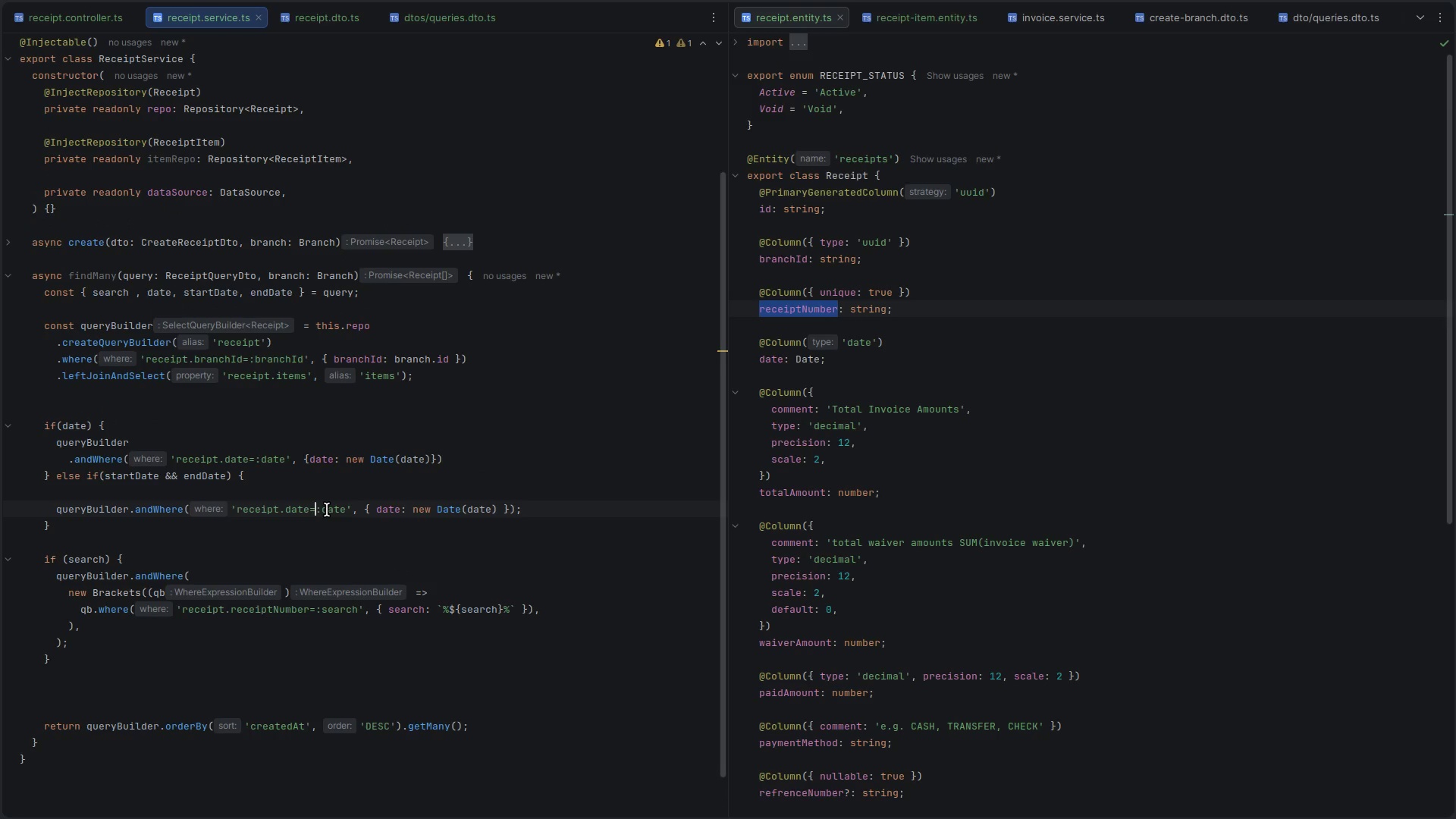 
key(Backspace)
type( b)
key(Backspace)
type(BE)
key(Backspace)
type(ETWEEN)
 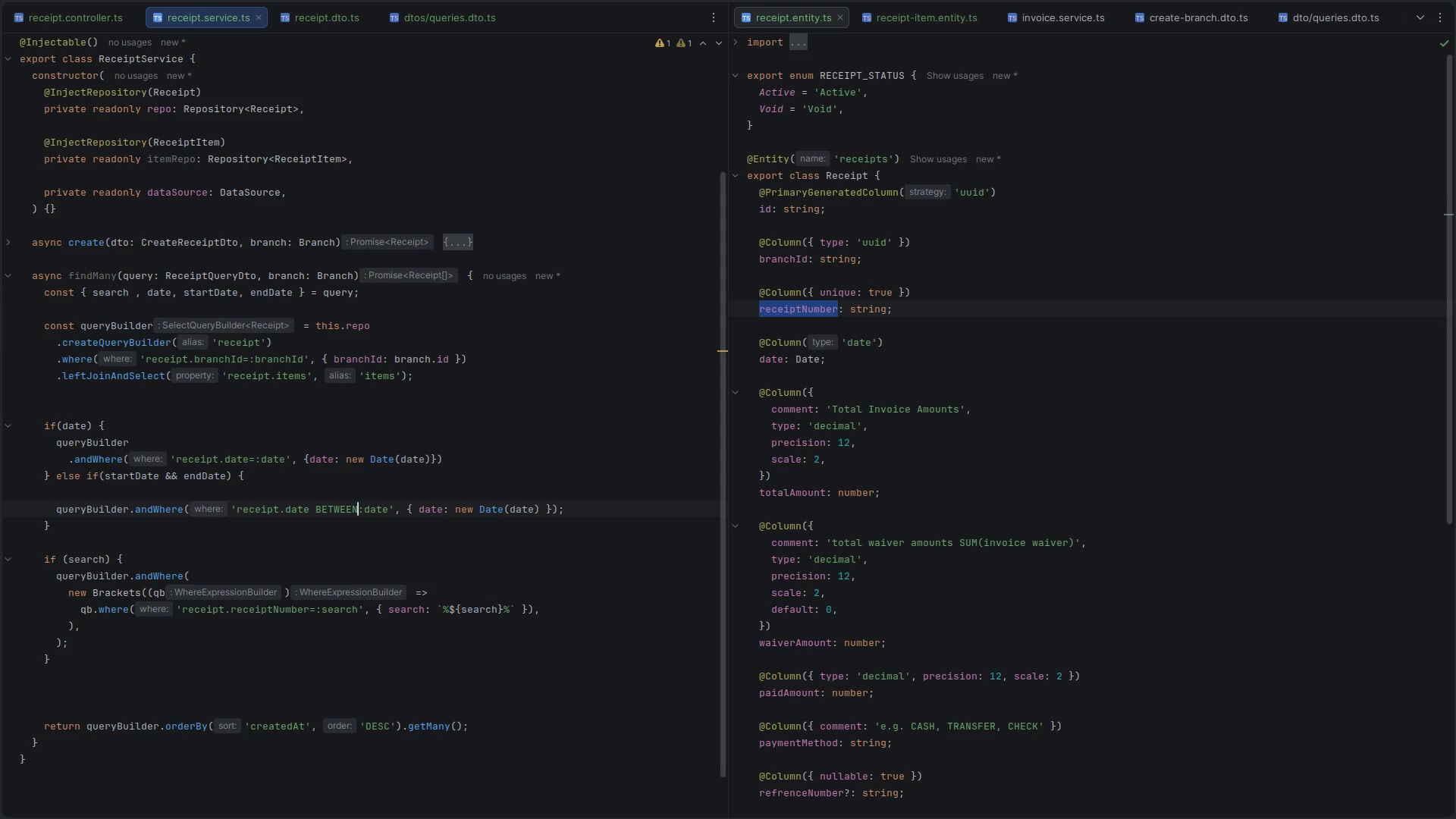 
key(Shift+ArrowRight)
 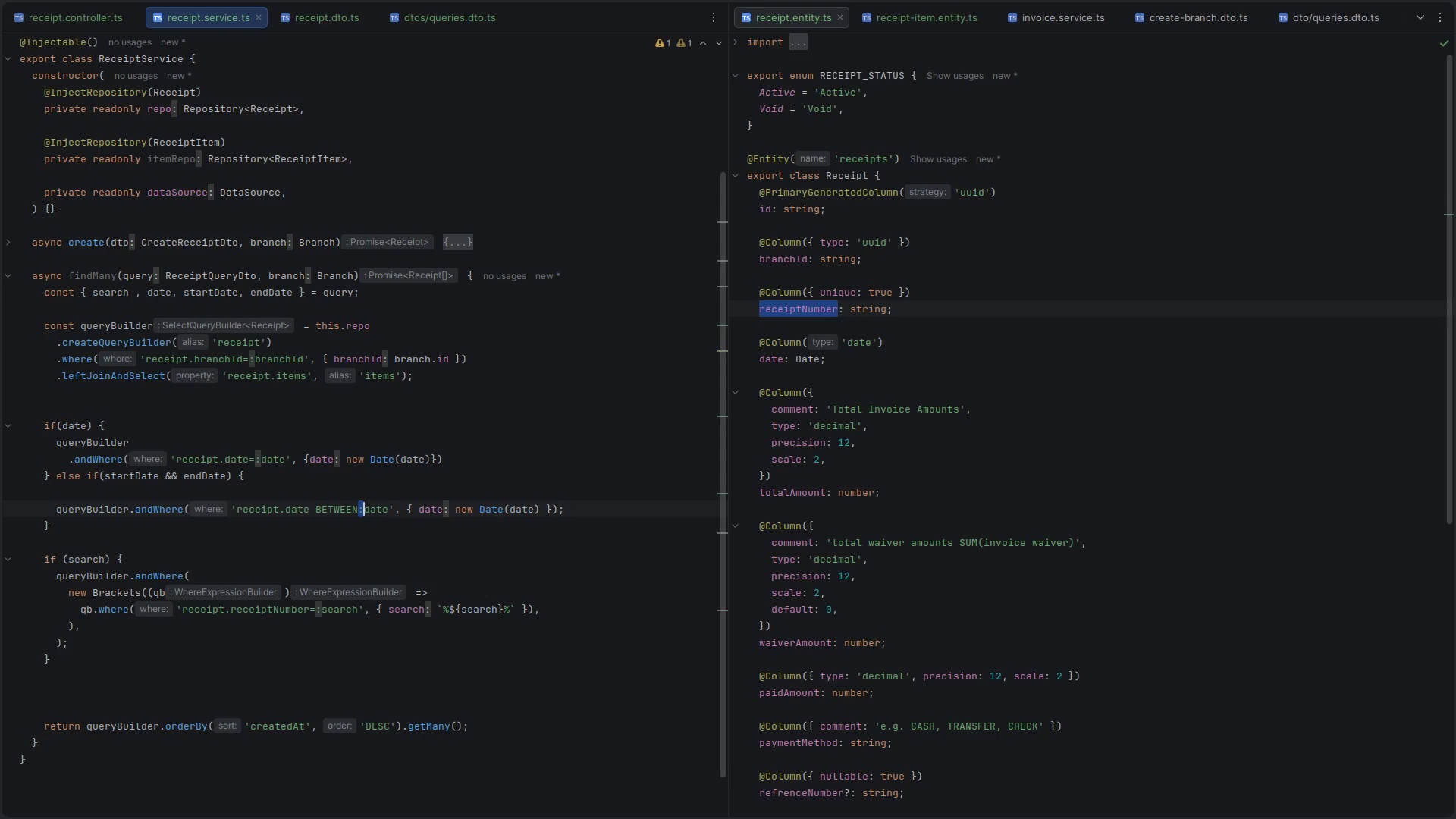 
key(Shift+ArrowRight)
 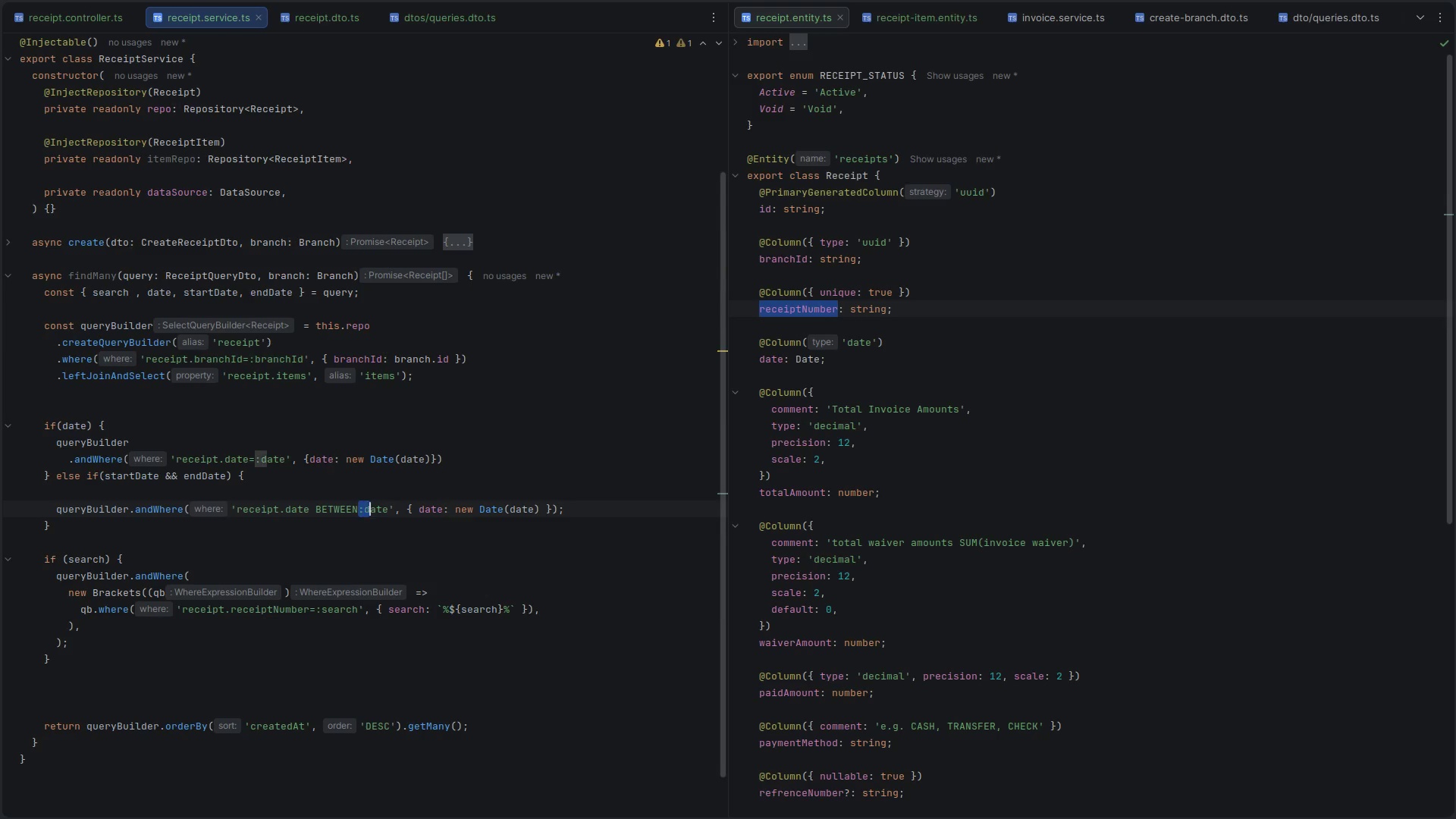 
key(Shift+ArrowRight)
 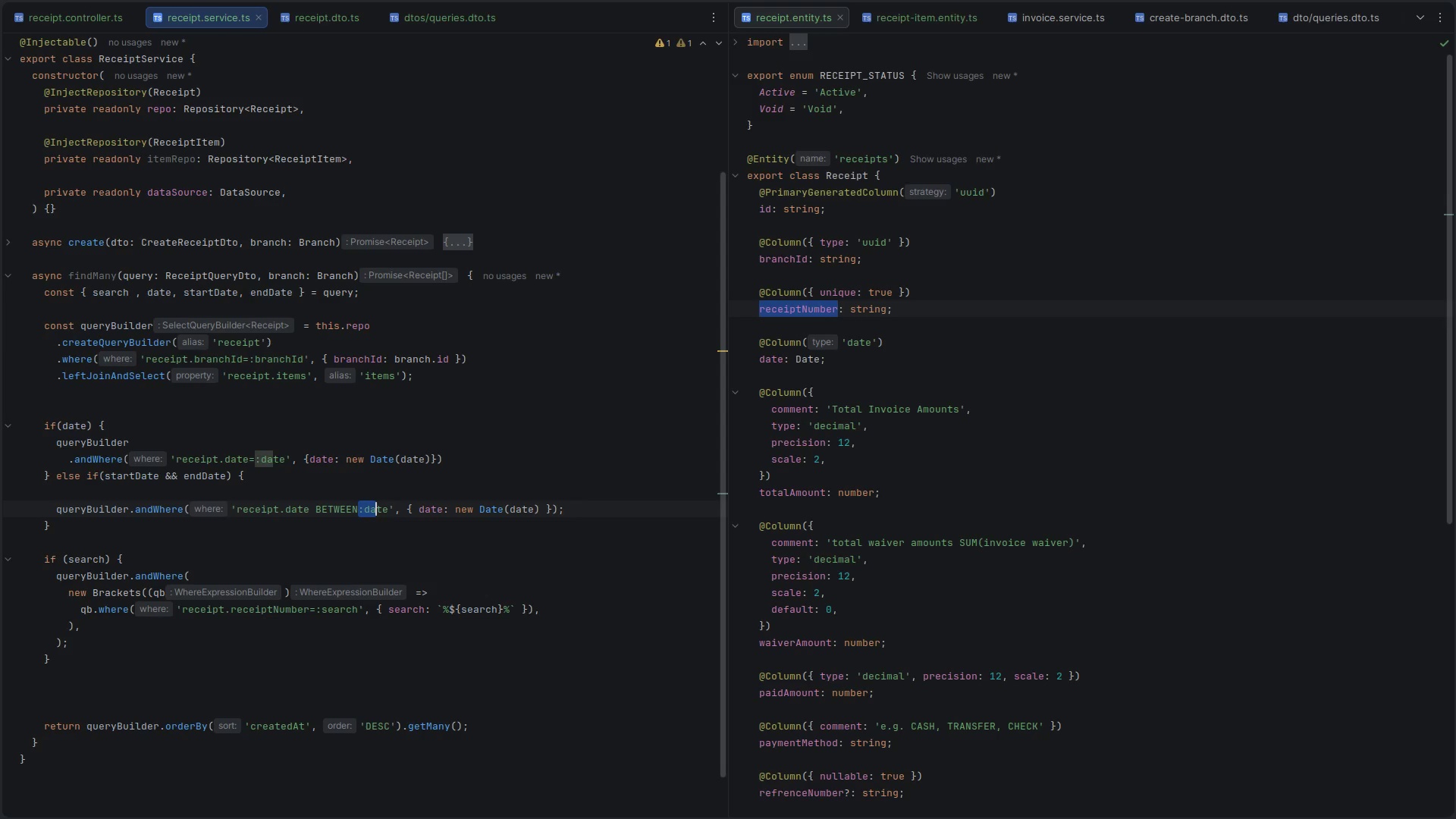 
key(Shift+ArrowRight)
 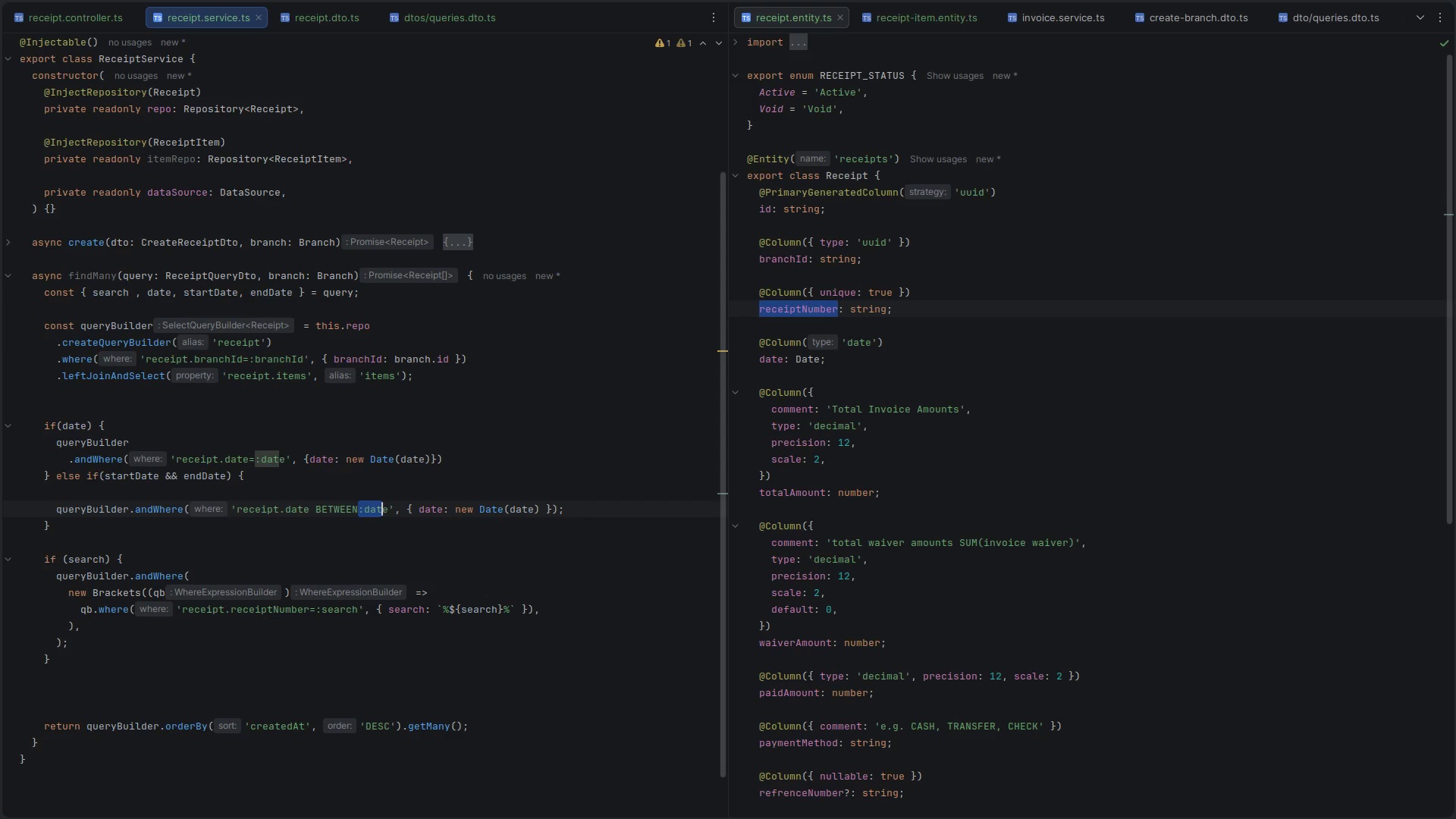 
key(Shift+ArrowRight)
 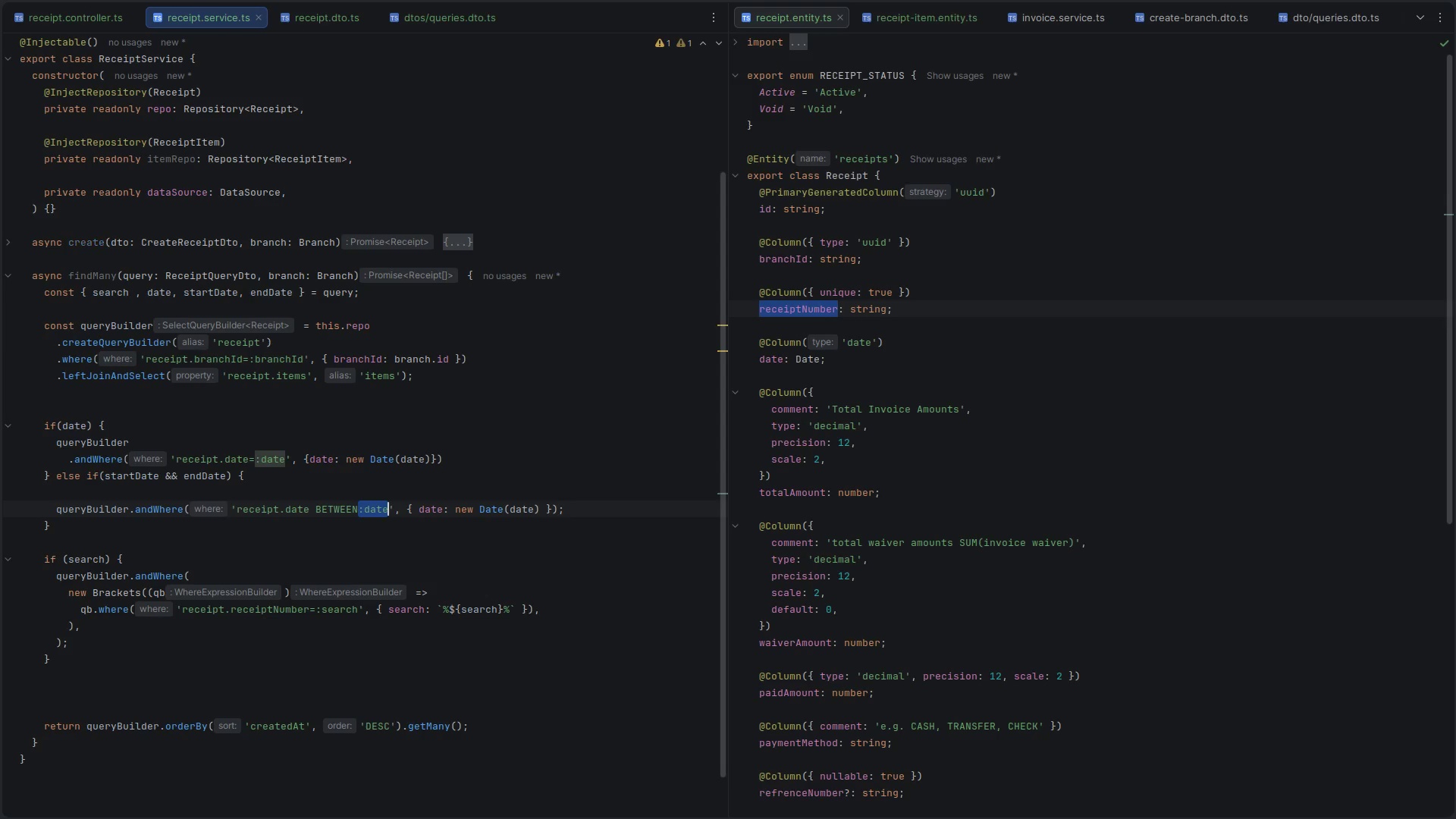 
key(Shift+9)
 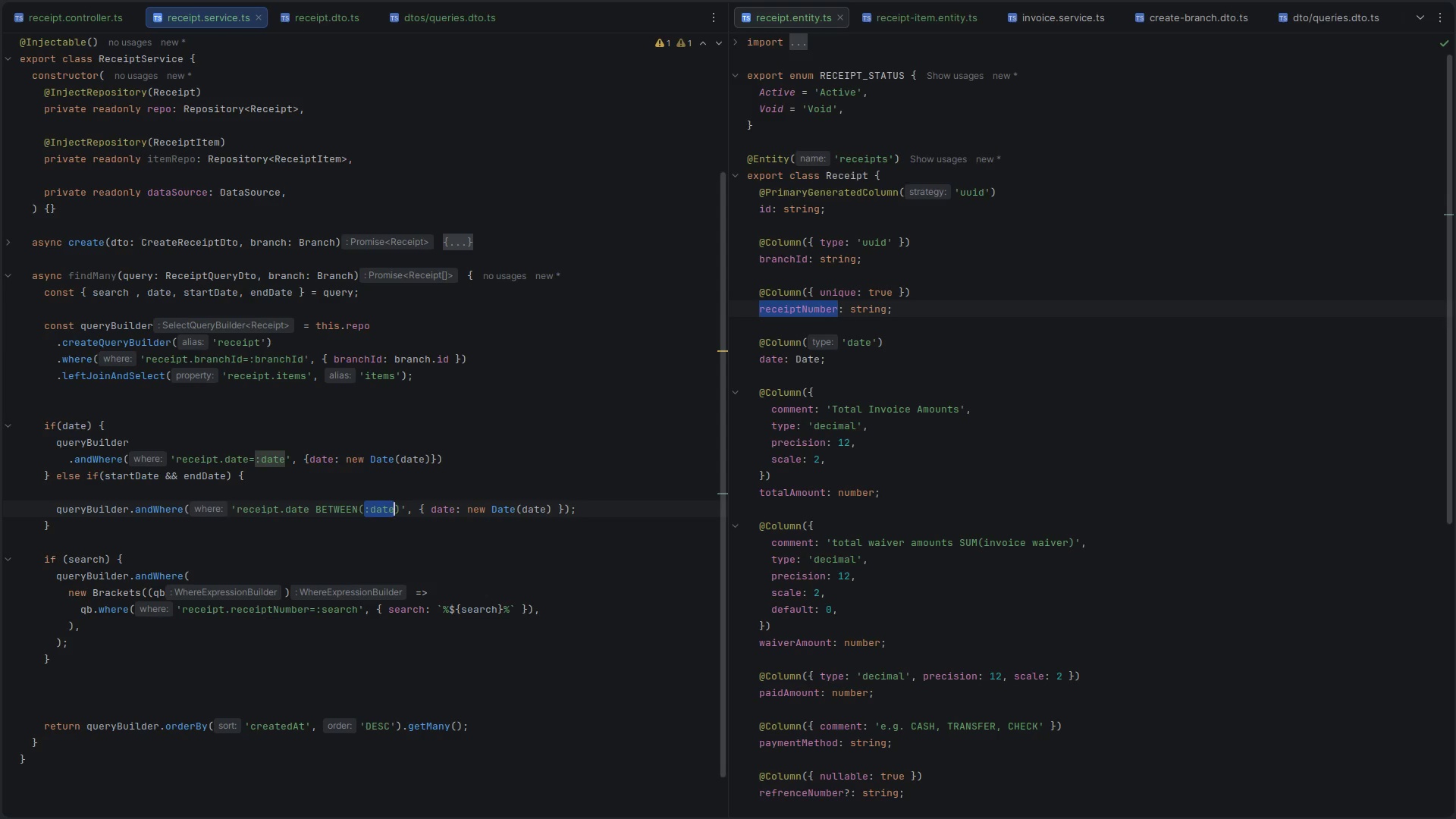 
key(ArrowRight)
 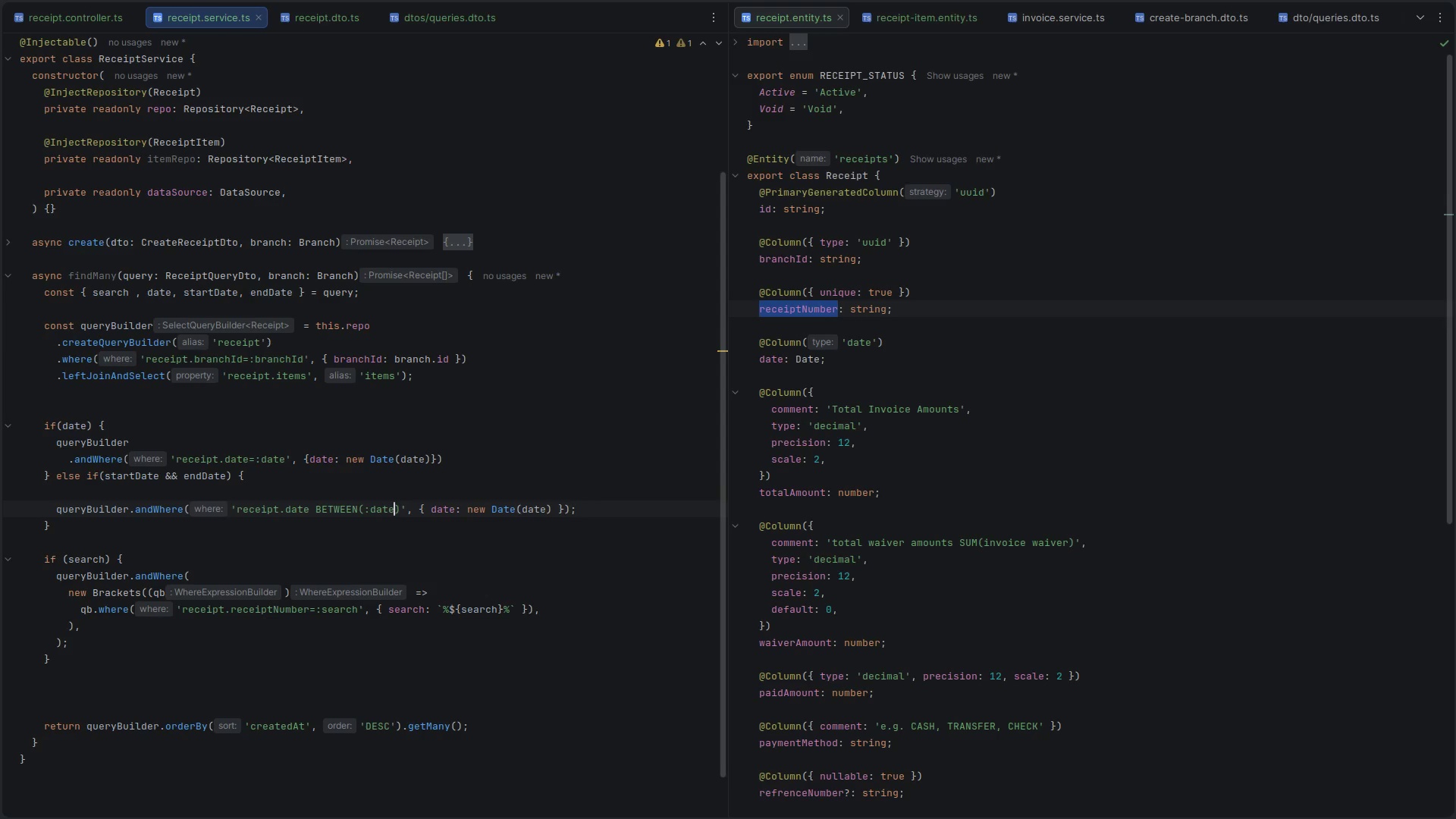 
key(Backspace)
key(Backspace)
key(Backspace)
key(Backspace)
key(Backspace)
type(star)
key(Backspace)
key(Backspace)
key(Backspace)
key(Backspace)
type(:startDate,)
 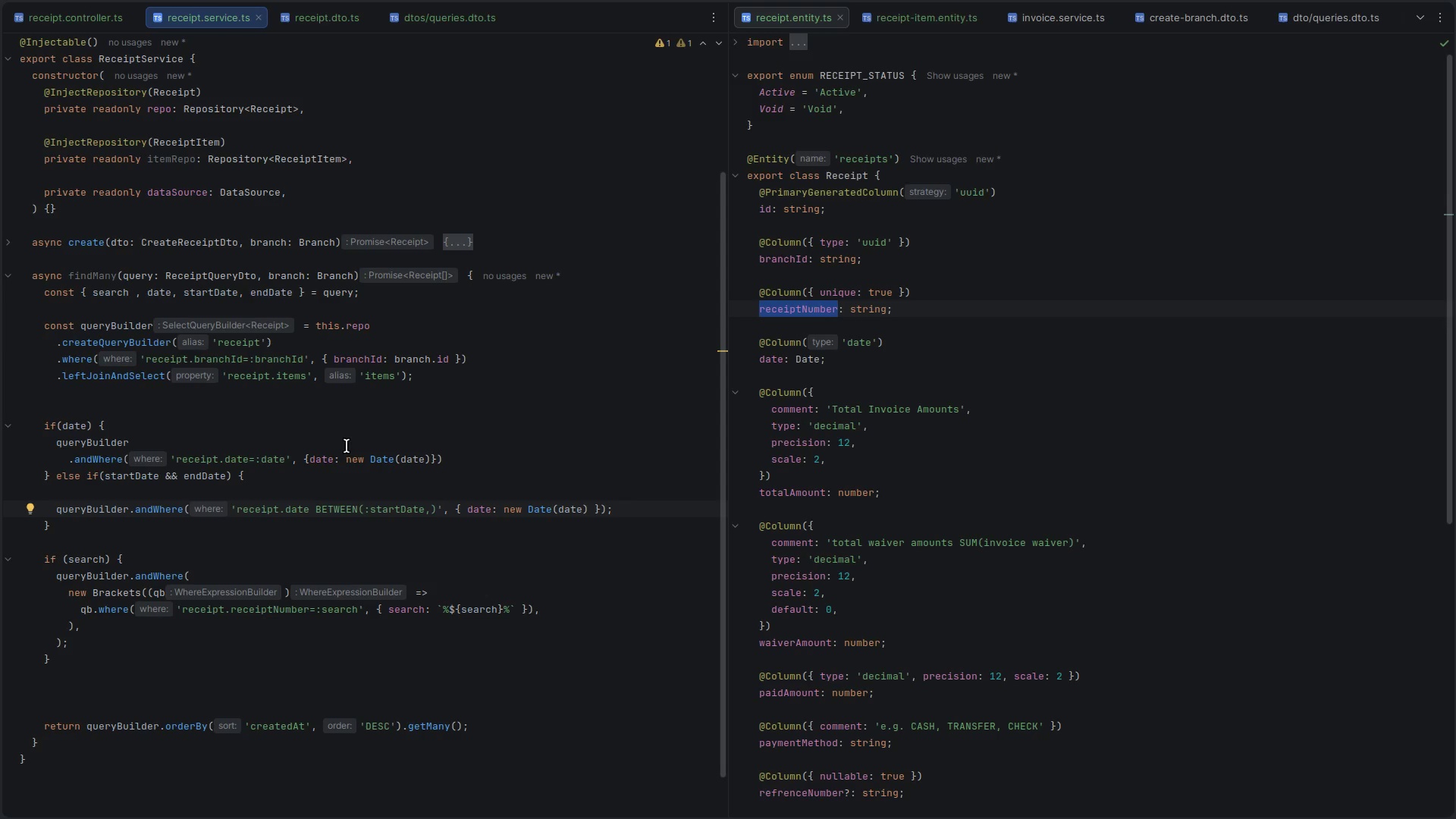 
left_click_drag(start_coordinate=[347, 462], to_coordinate=[429, 462])
 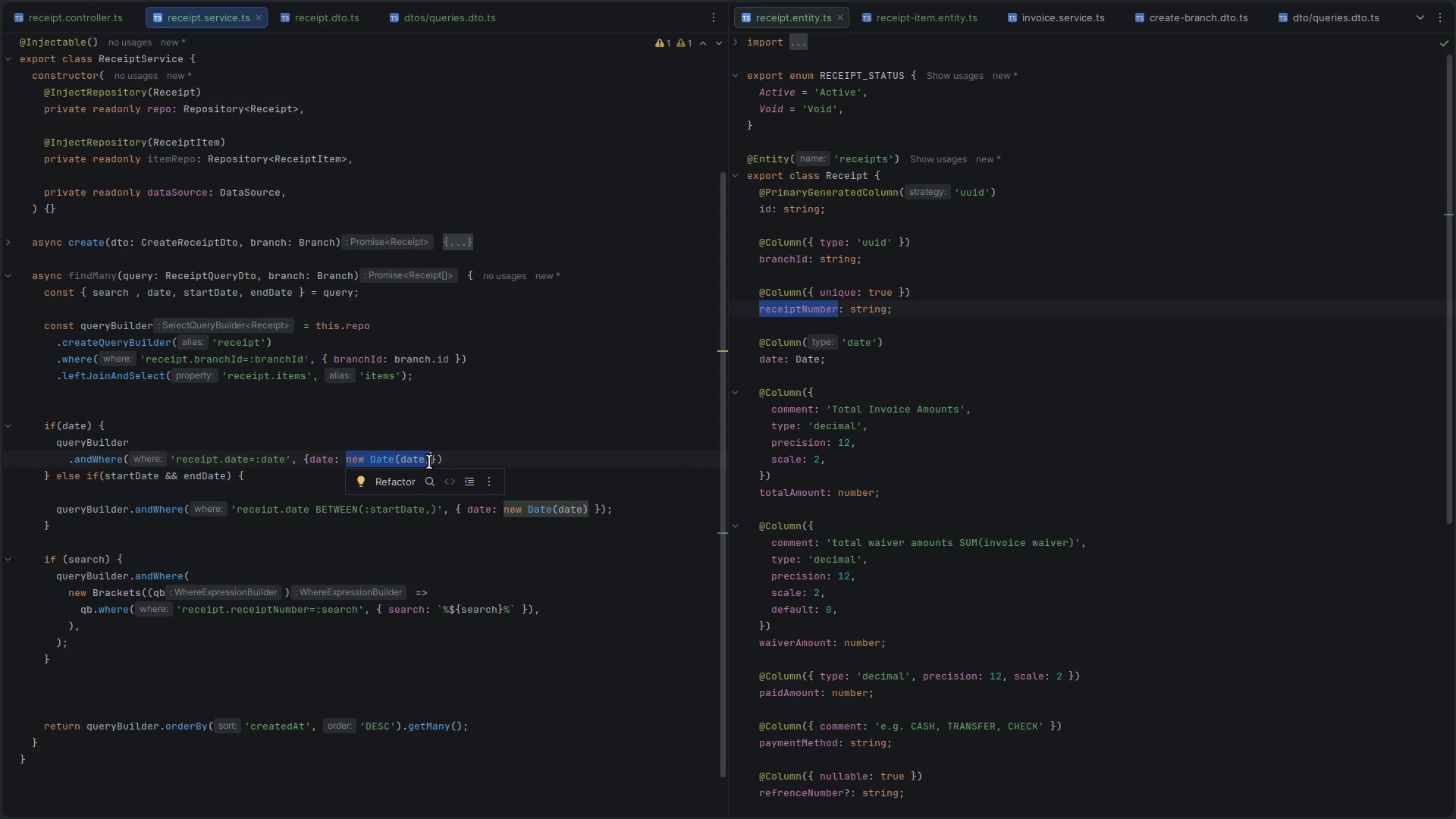 
key(Backspace)
 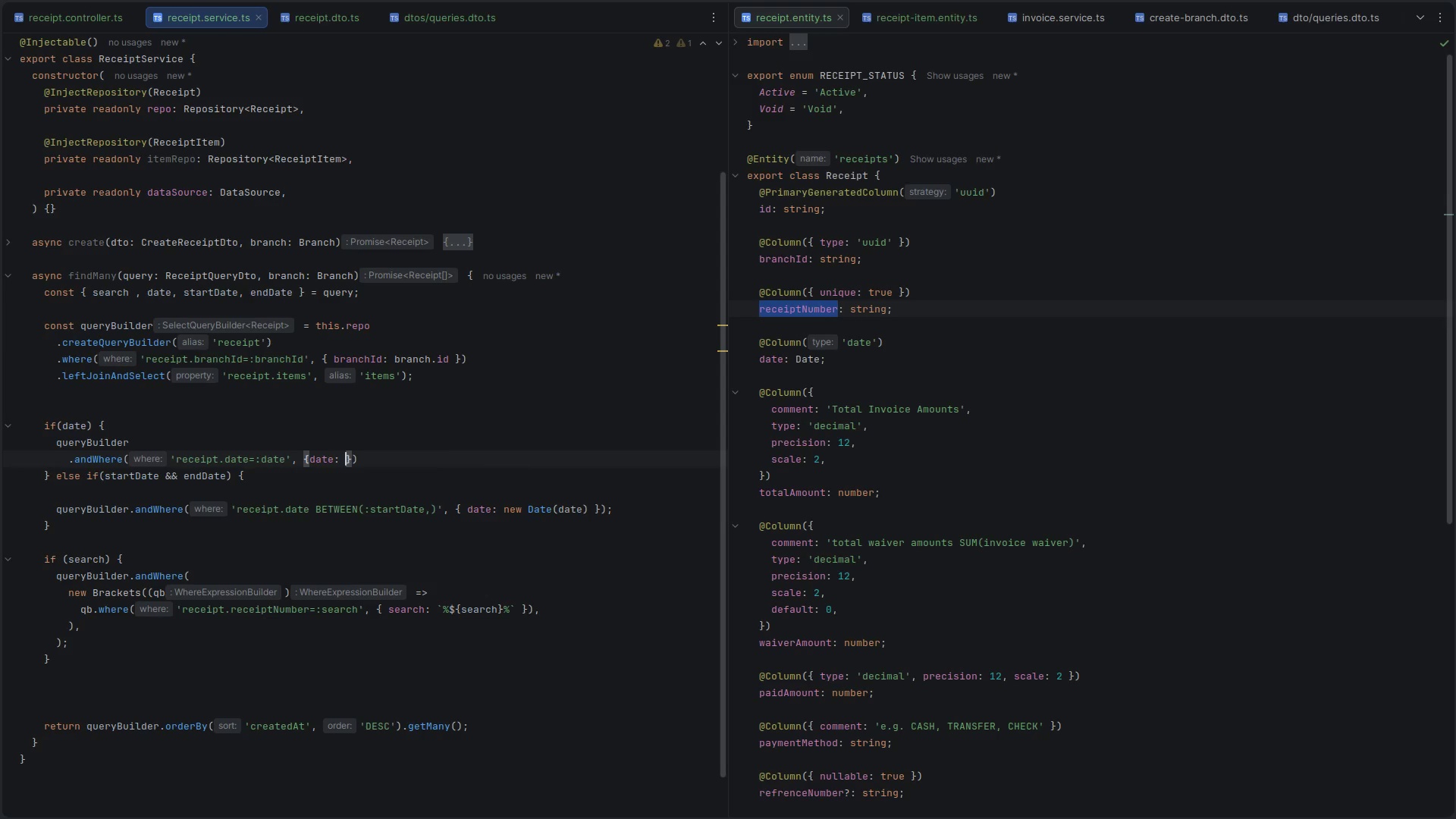 
key(Backspace)
 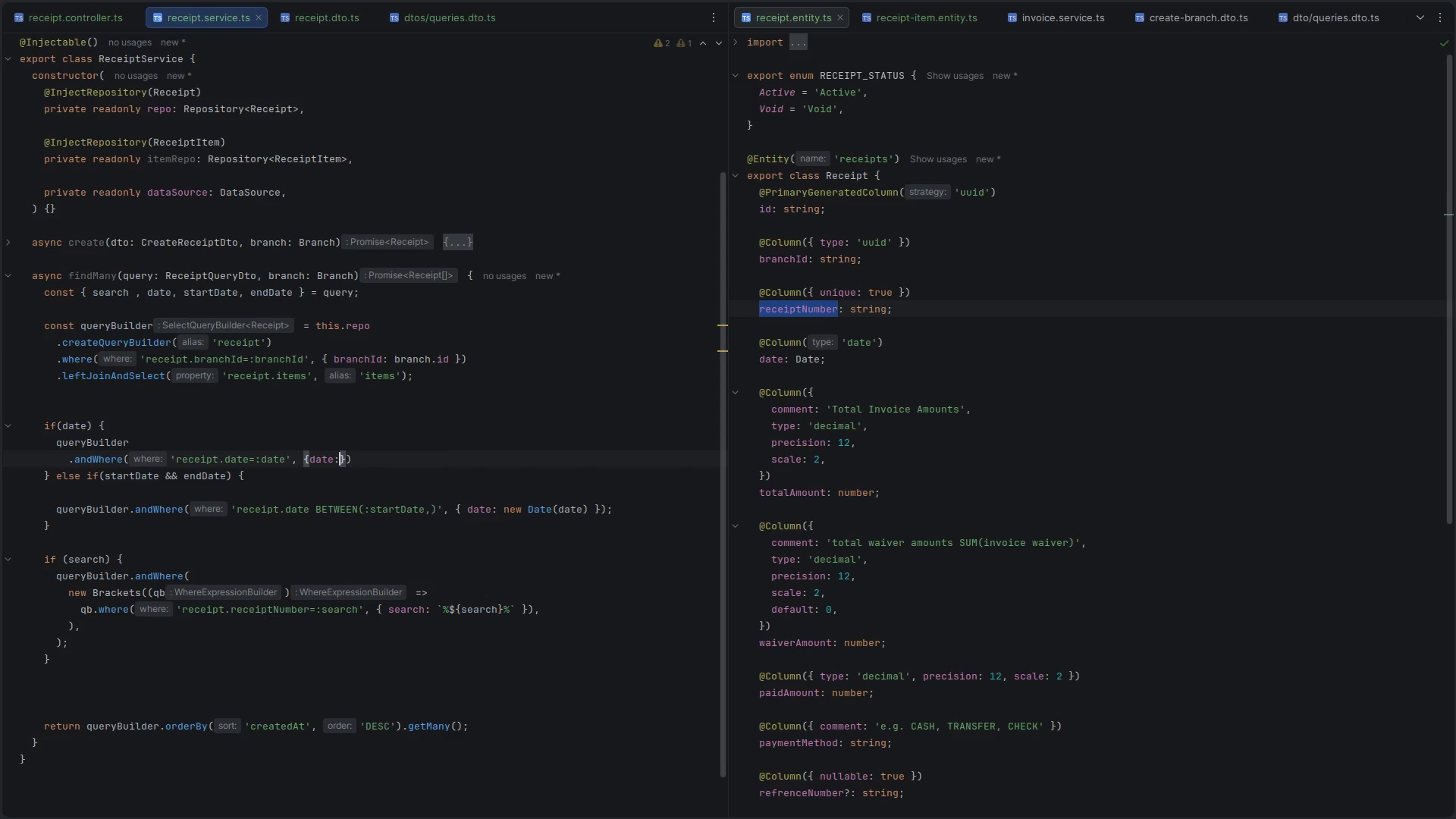 
key(Backspace)
 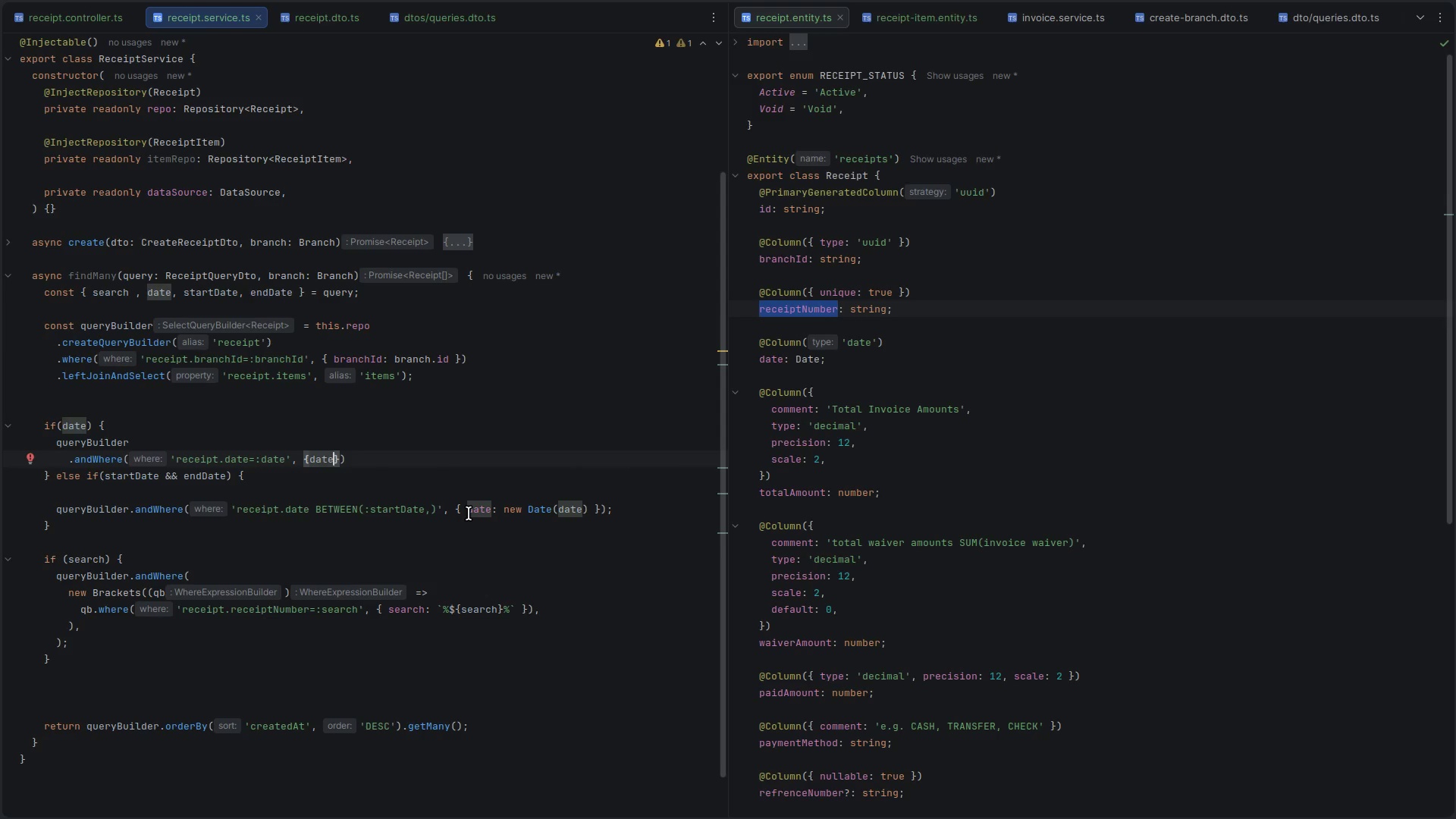 
left_click_drag(start_coordinate=[500, 507], to_coordinate=[592, 512])
 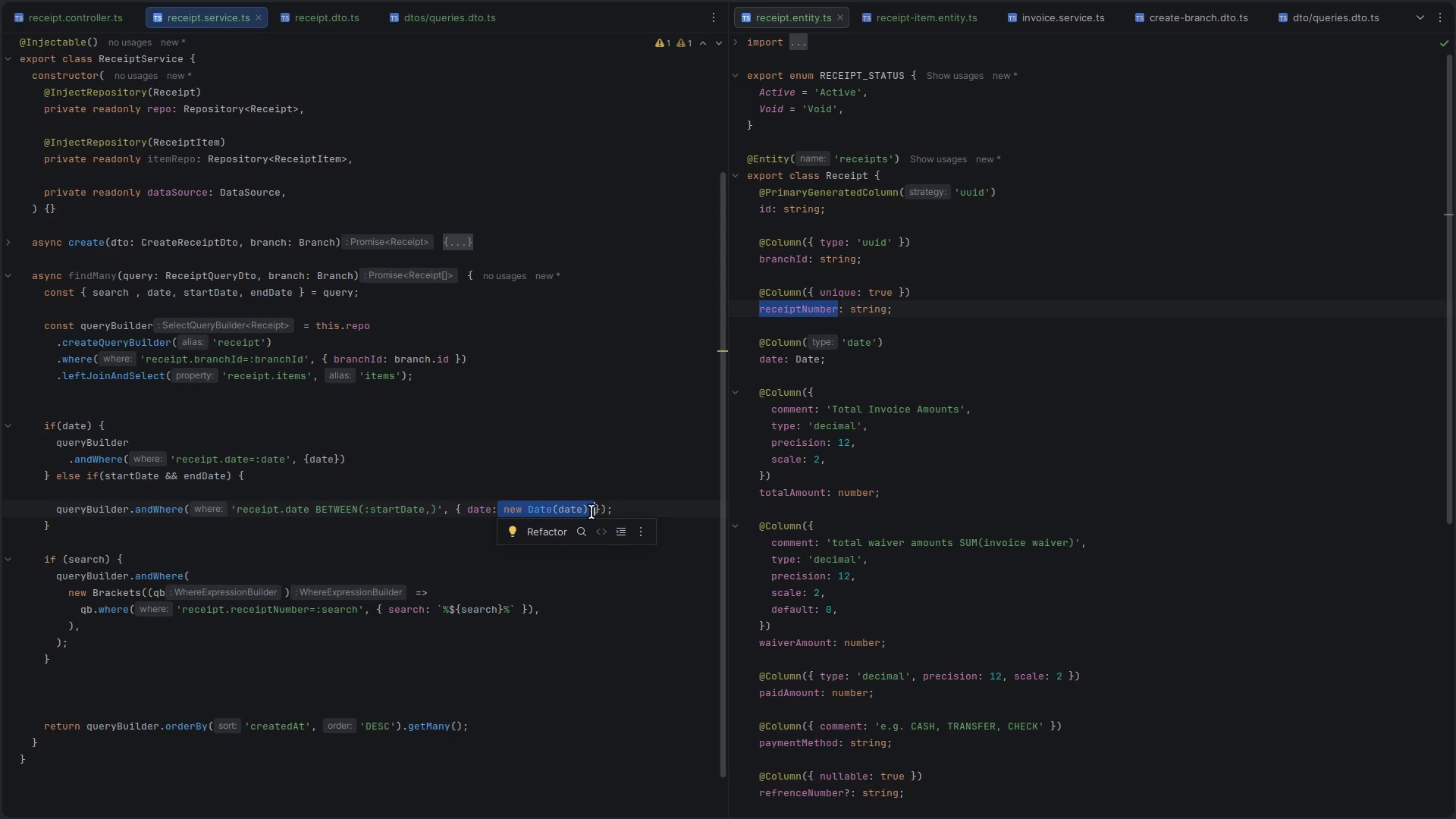 
key(Backspace)
key(Backspace)
key(Backspace)
key(Backspace)
key(Backspace)
key(Backspace)
type(startDate,endDate)
 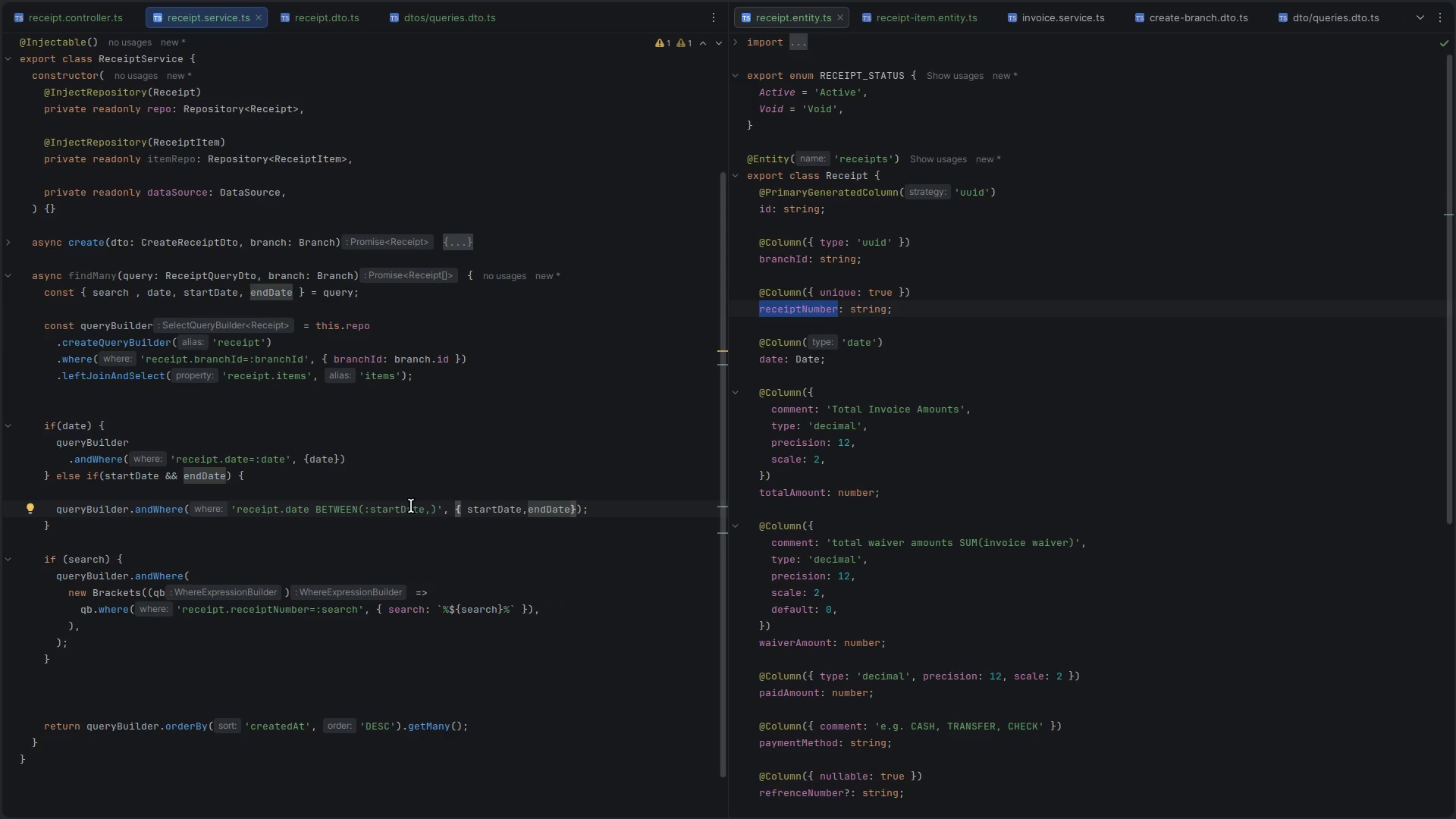 
double_click([401, 509])
 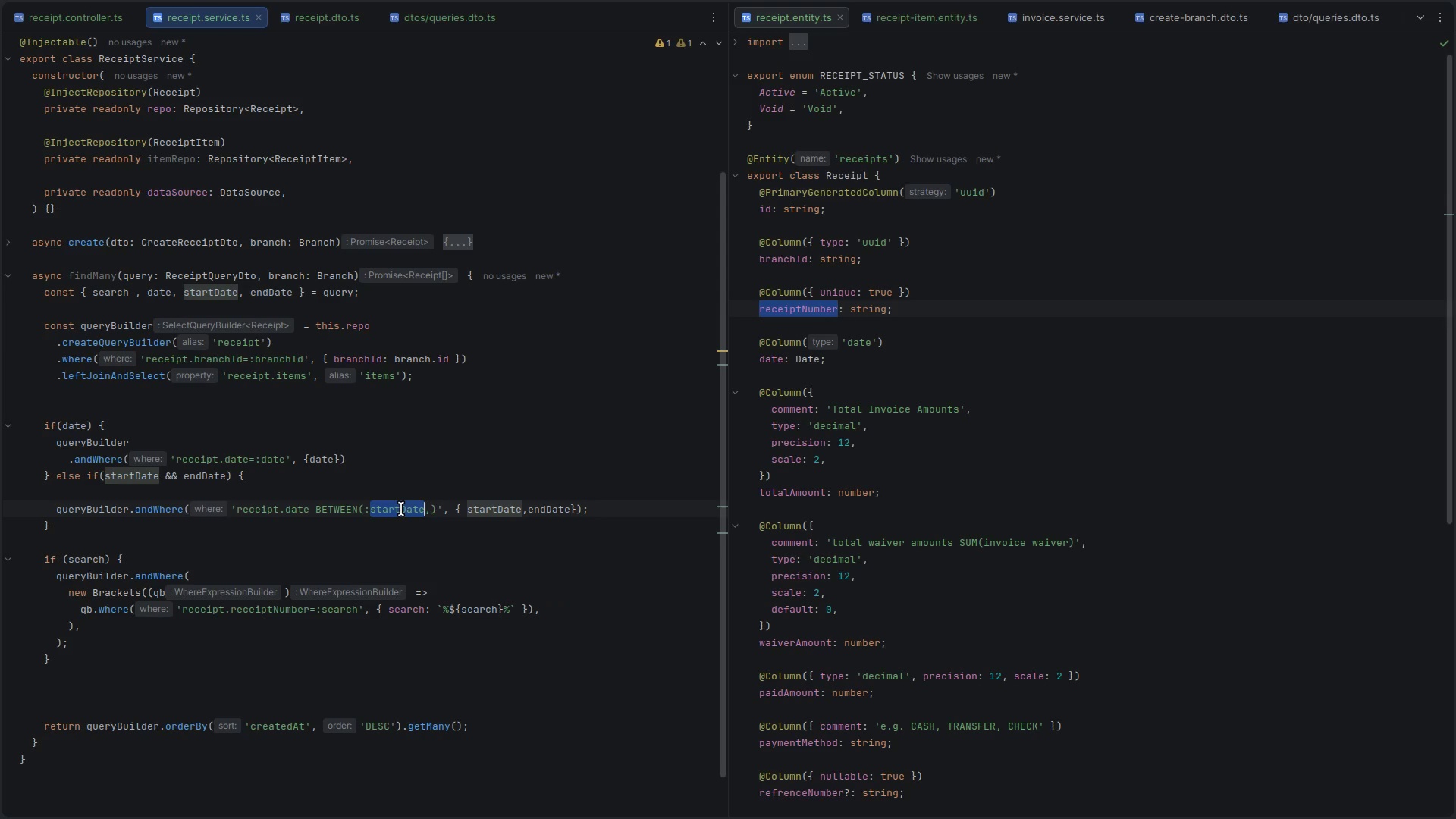 
key(ArrowRight)
 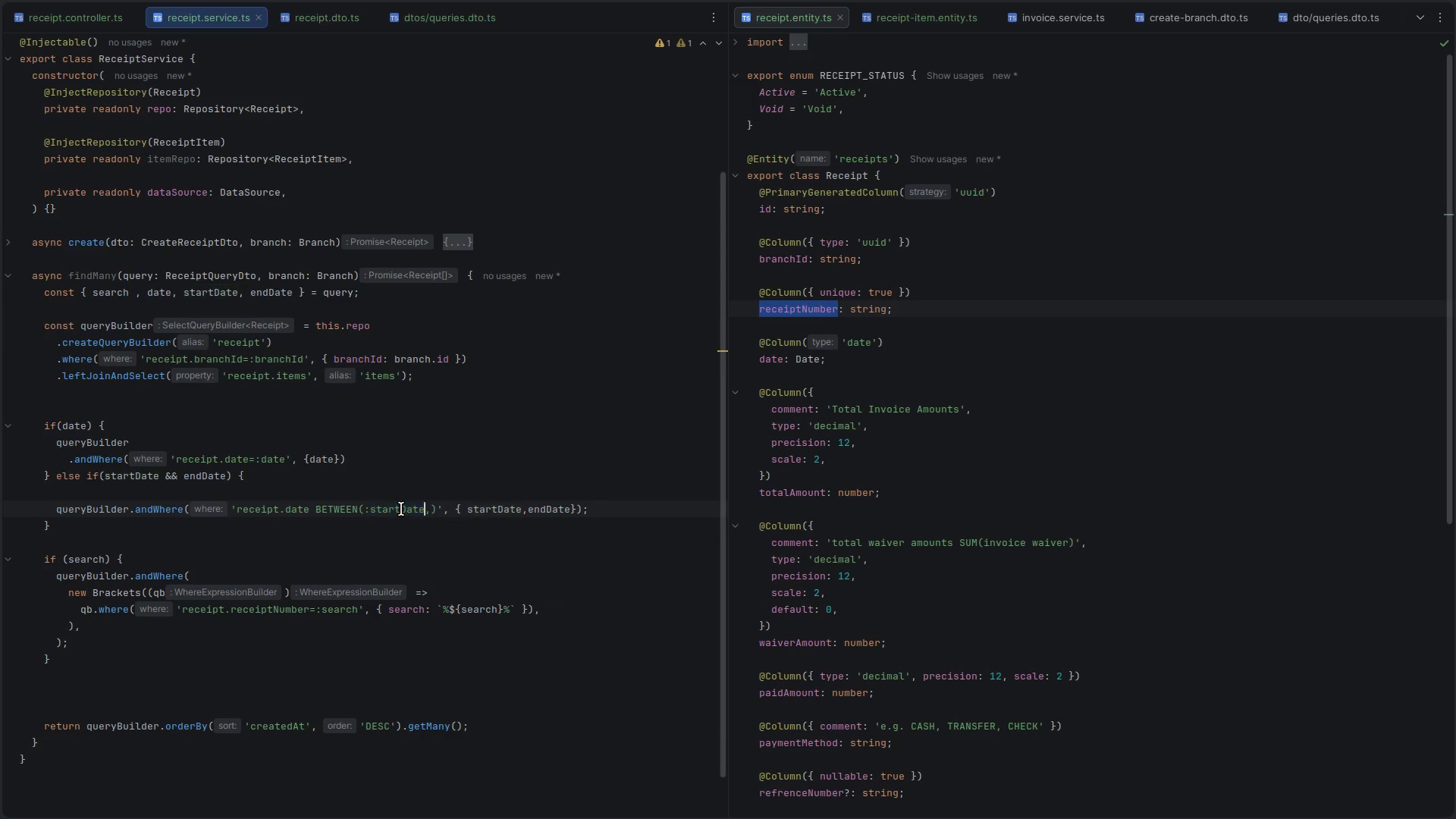 
key(ArrowRight)
 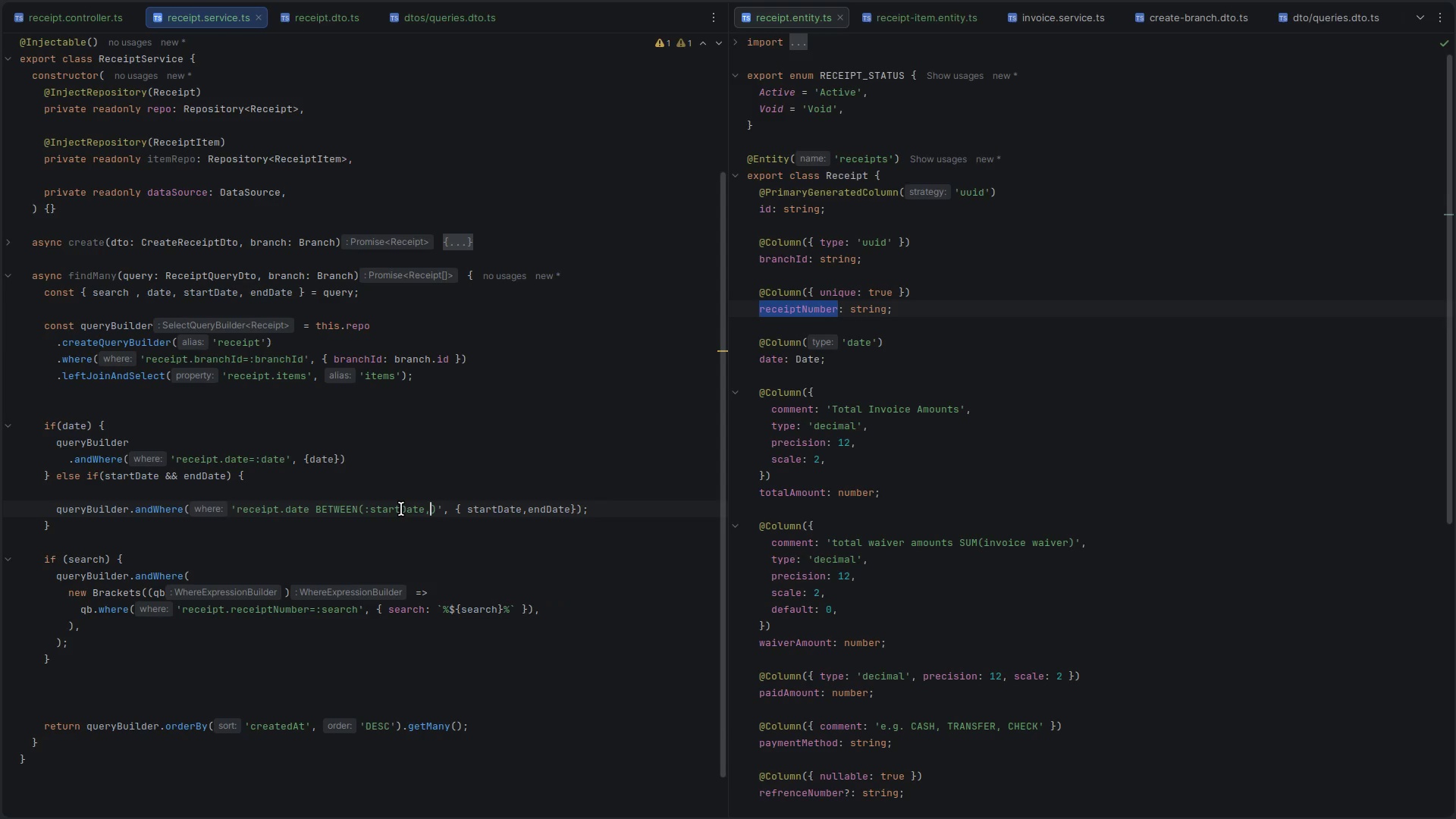 
type(:endDate)
 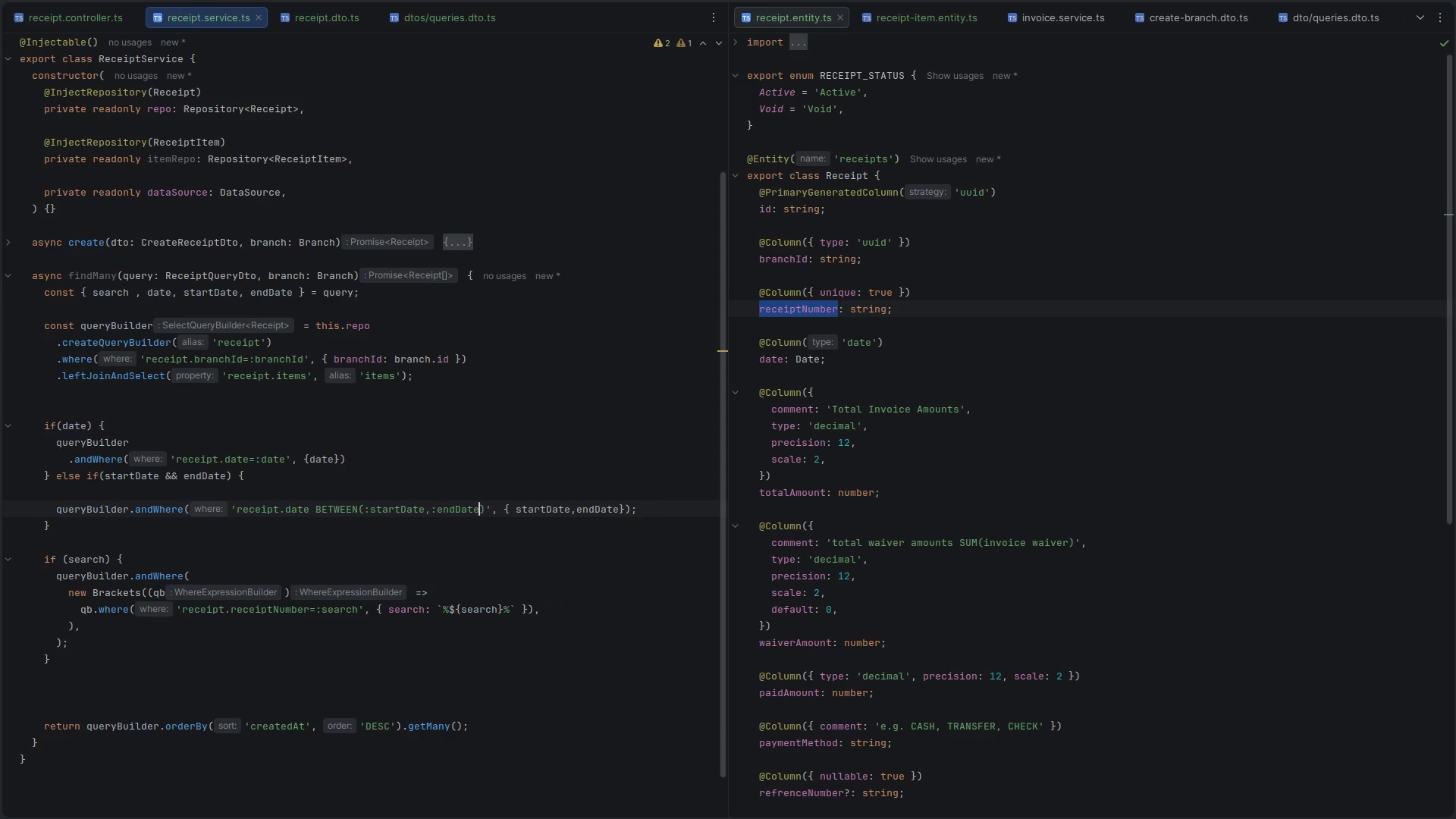 
key(Control+S)
 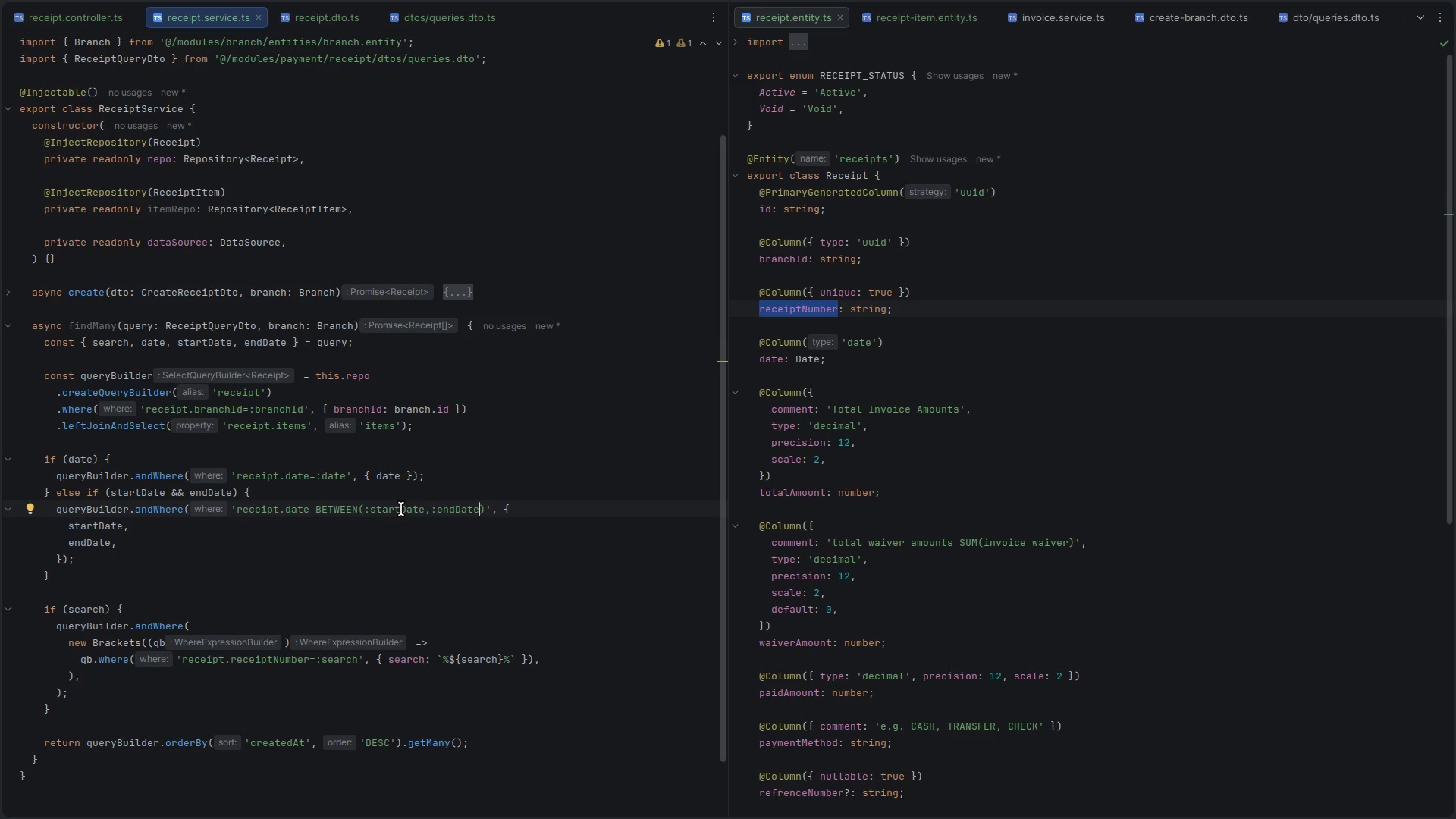 
wait(5.95)
 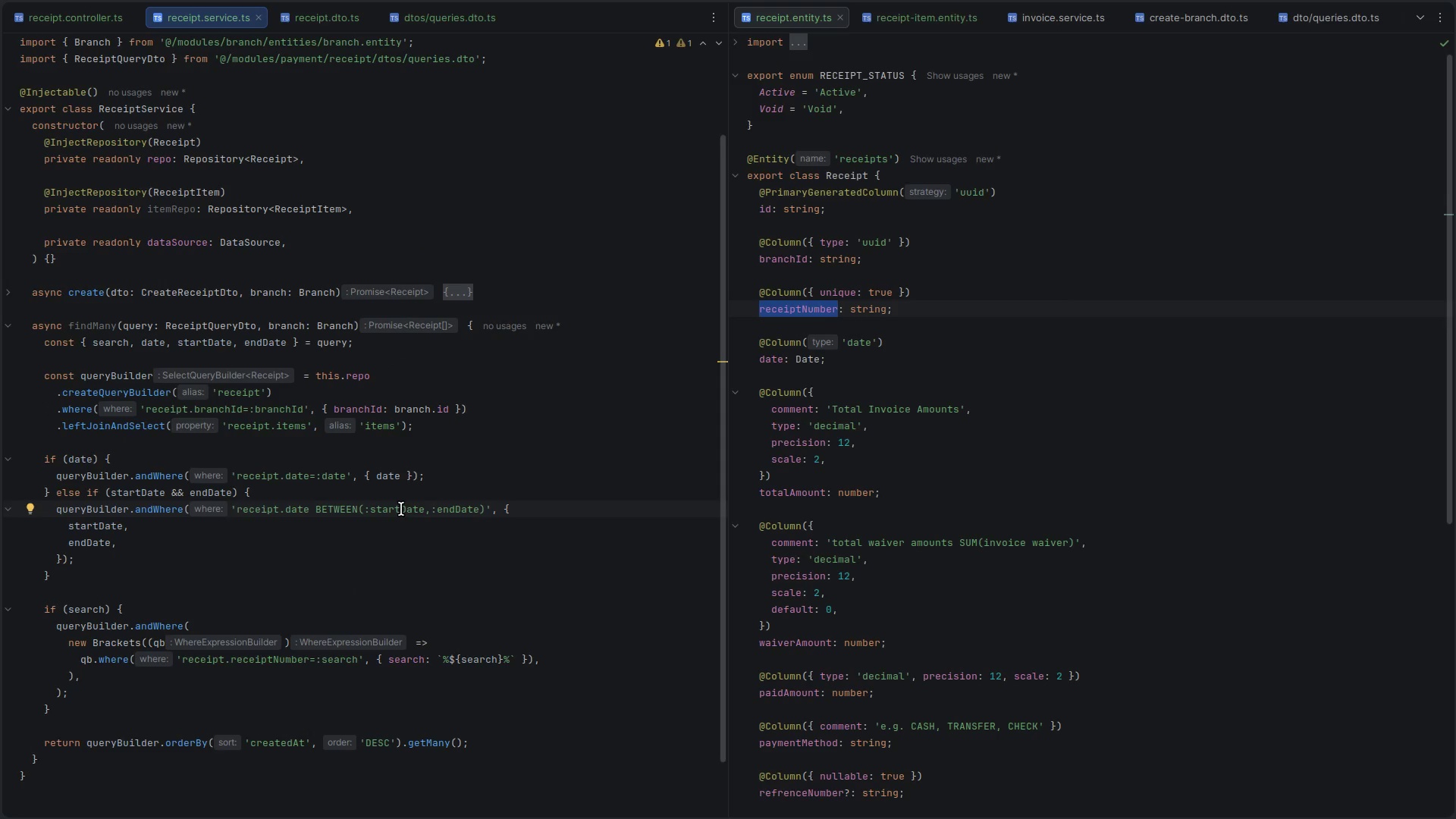 
left_click([351, 637])
 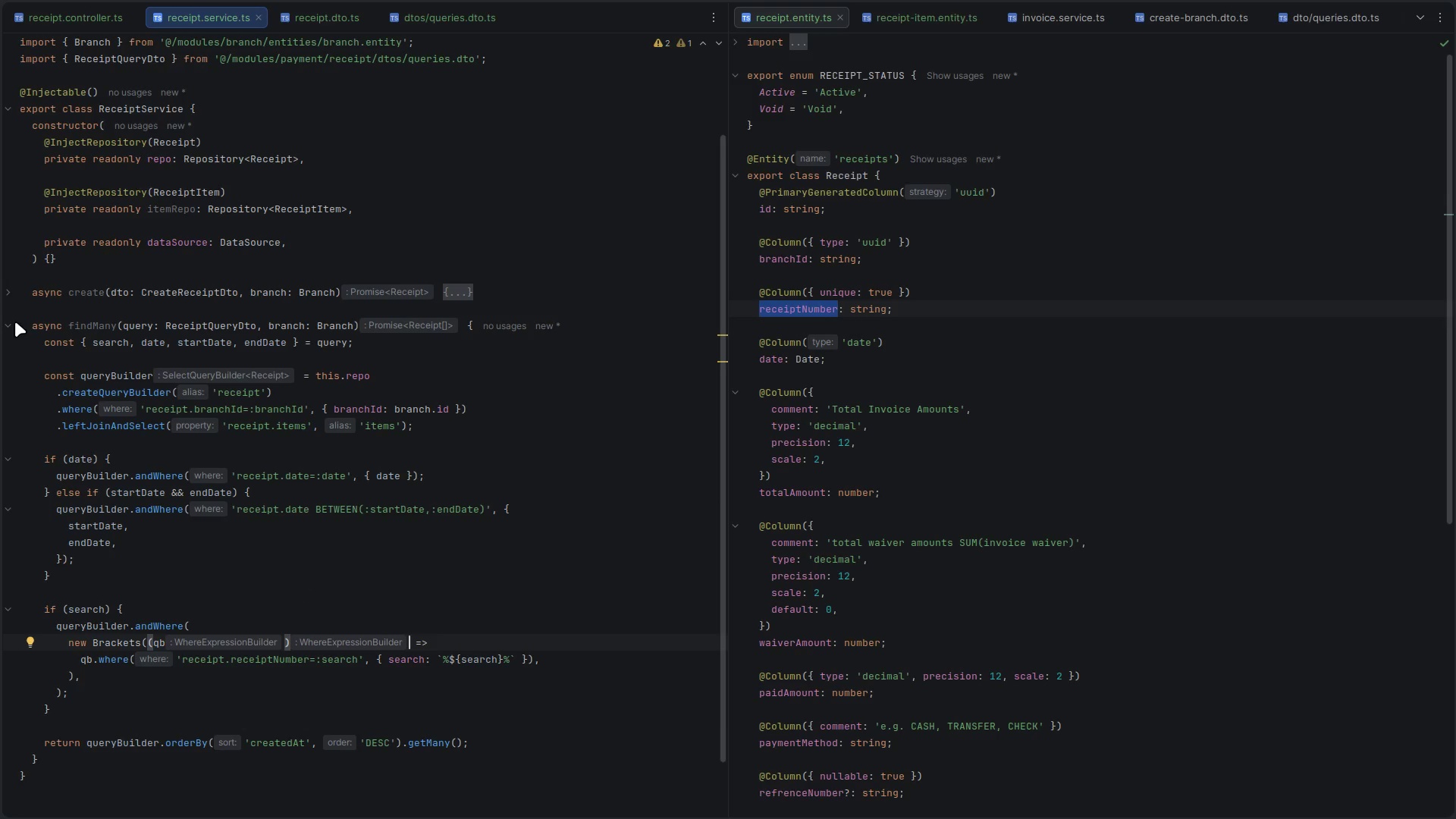 
scroll: coordinate [196, 530], scroll_direction: down, amount: 3.0
 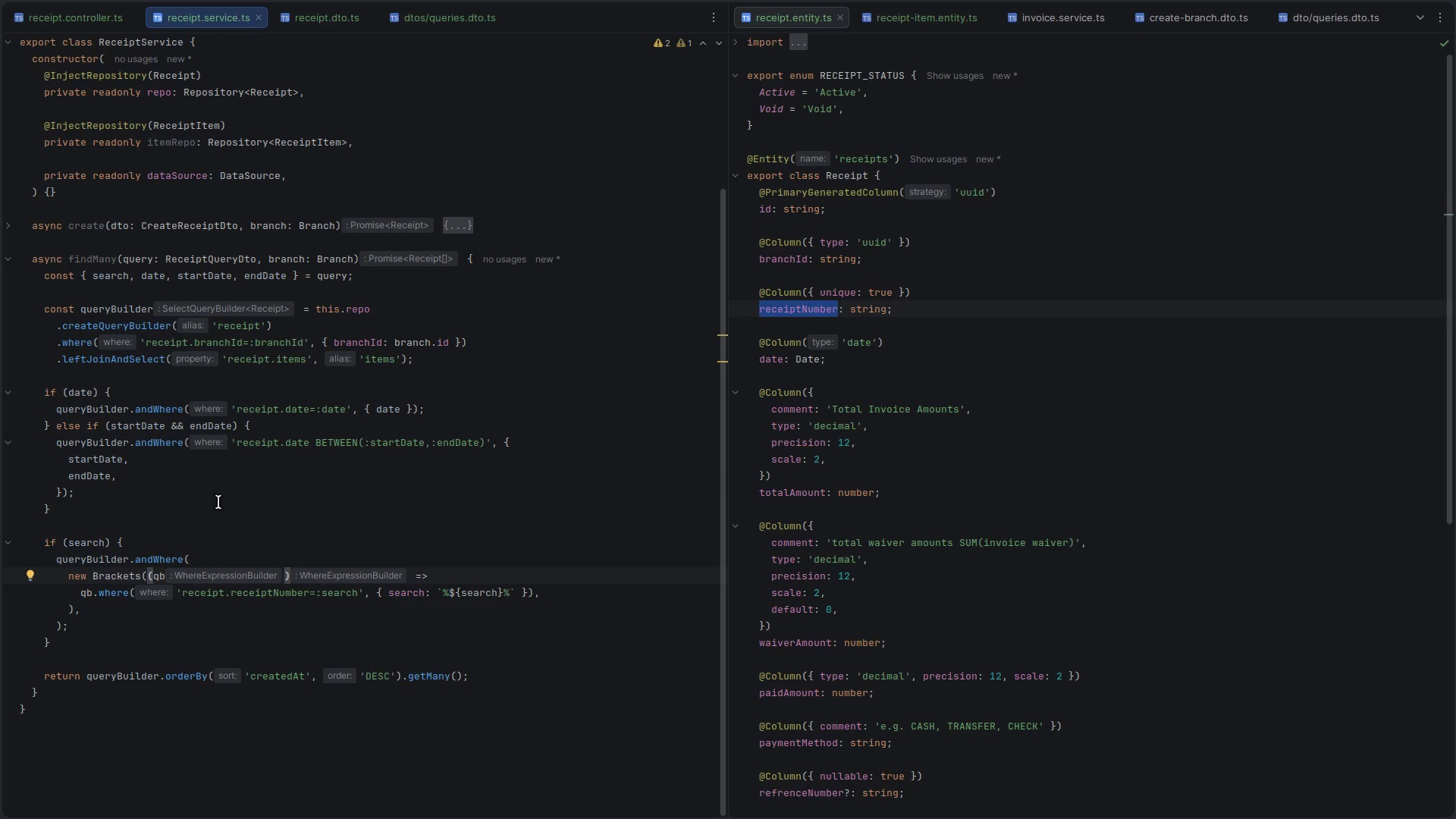 
mouse_move([125, 268])
 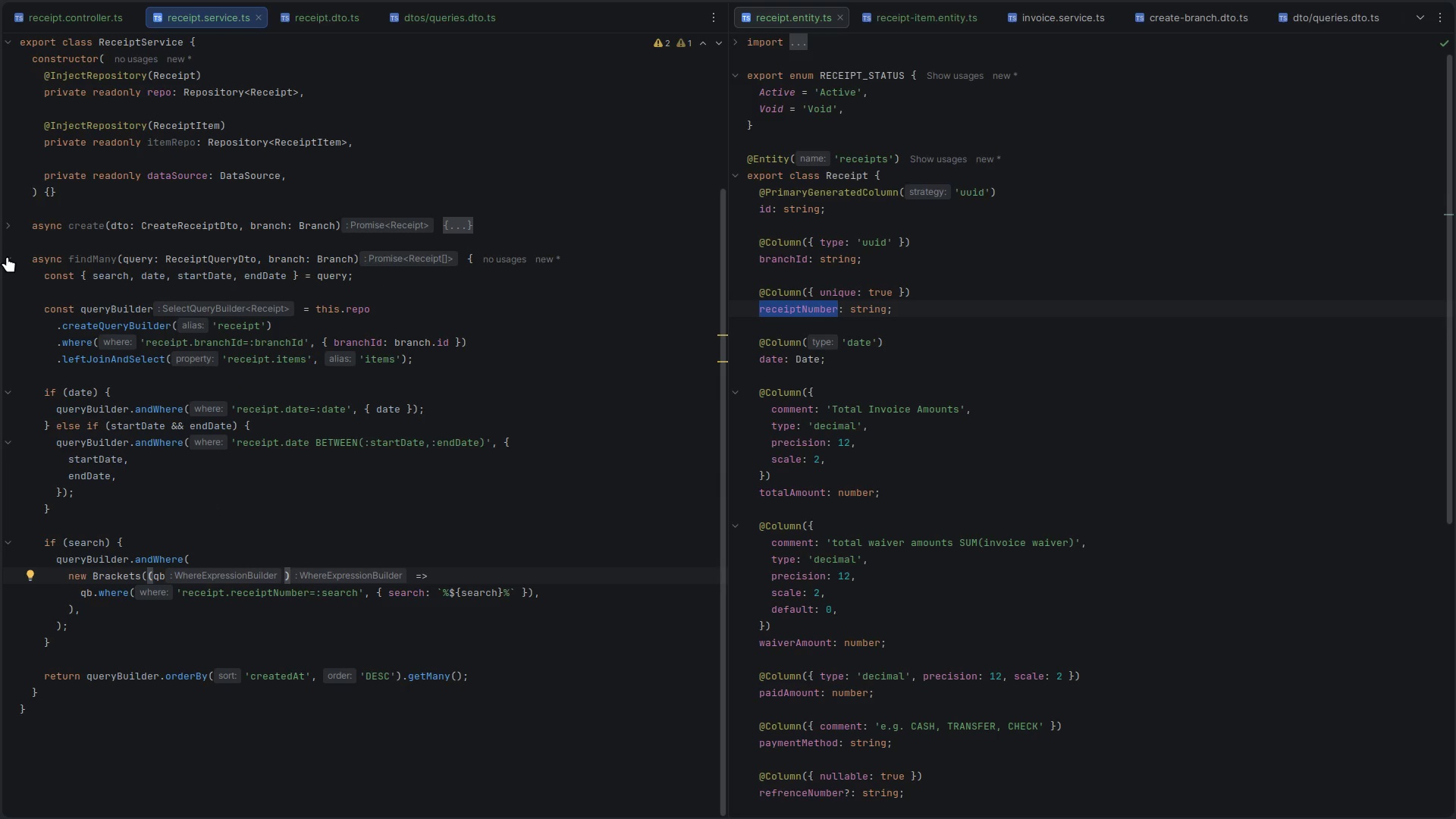 
double_click([7, 256])
 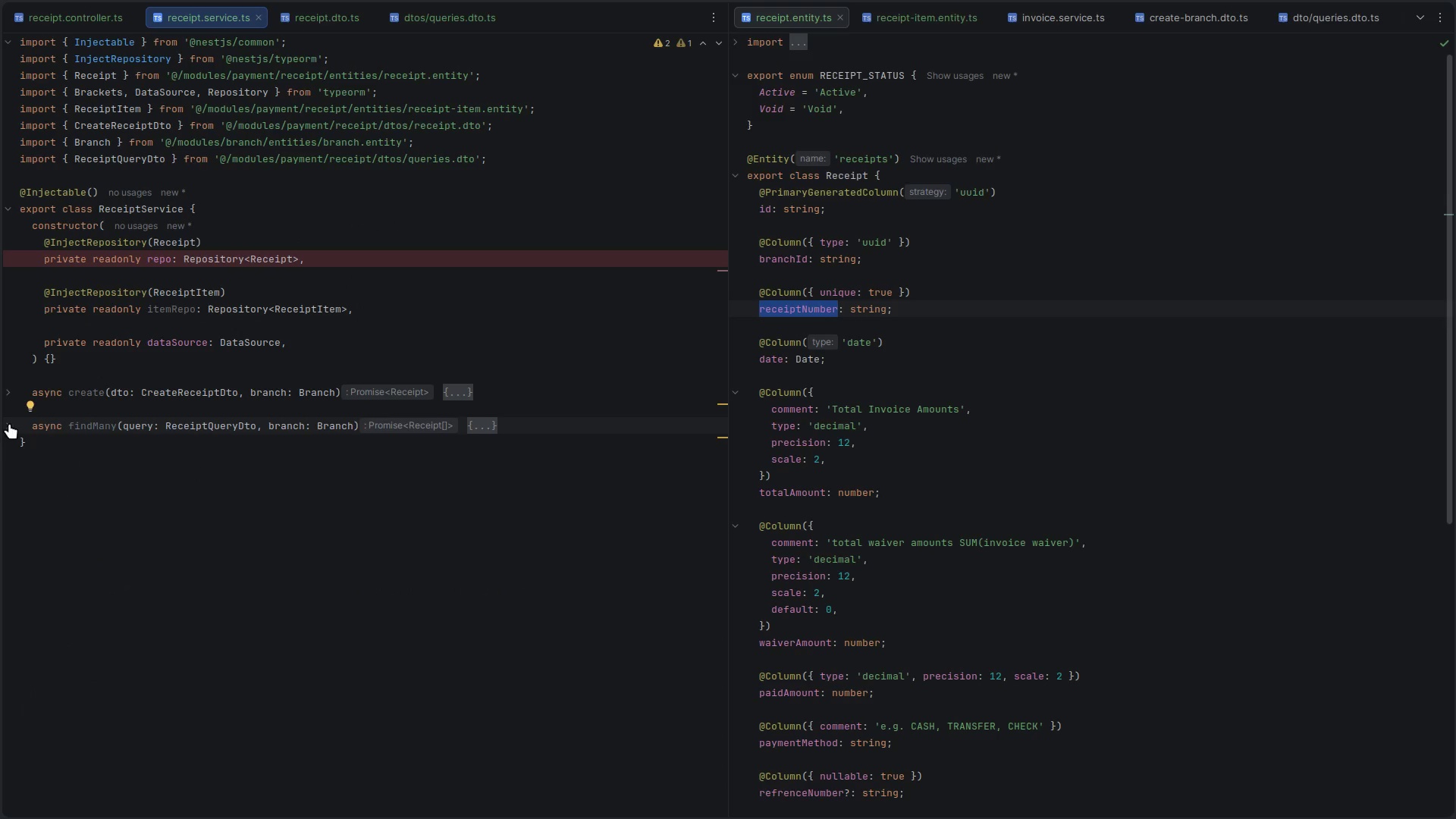 
left_click([8, 426])
 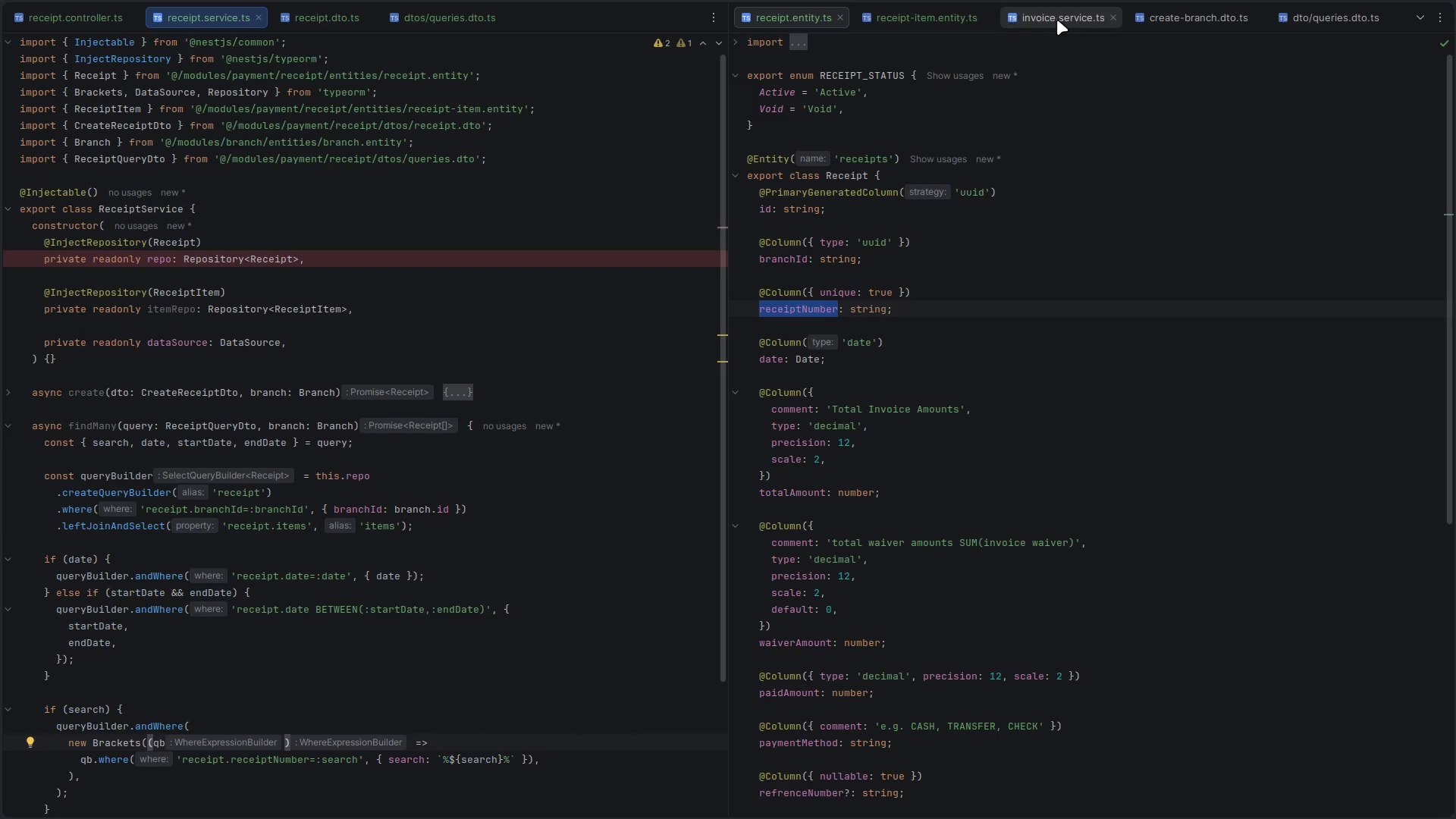 
left_click([1062, 17])
 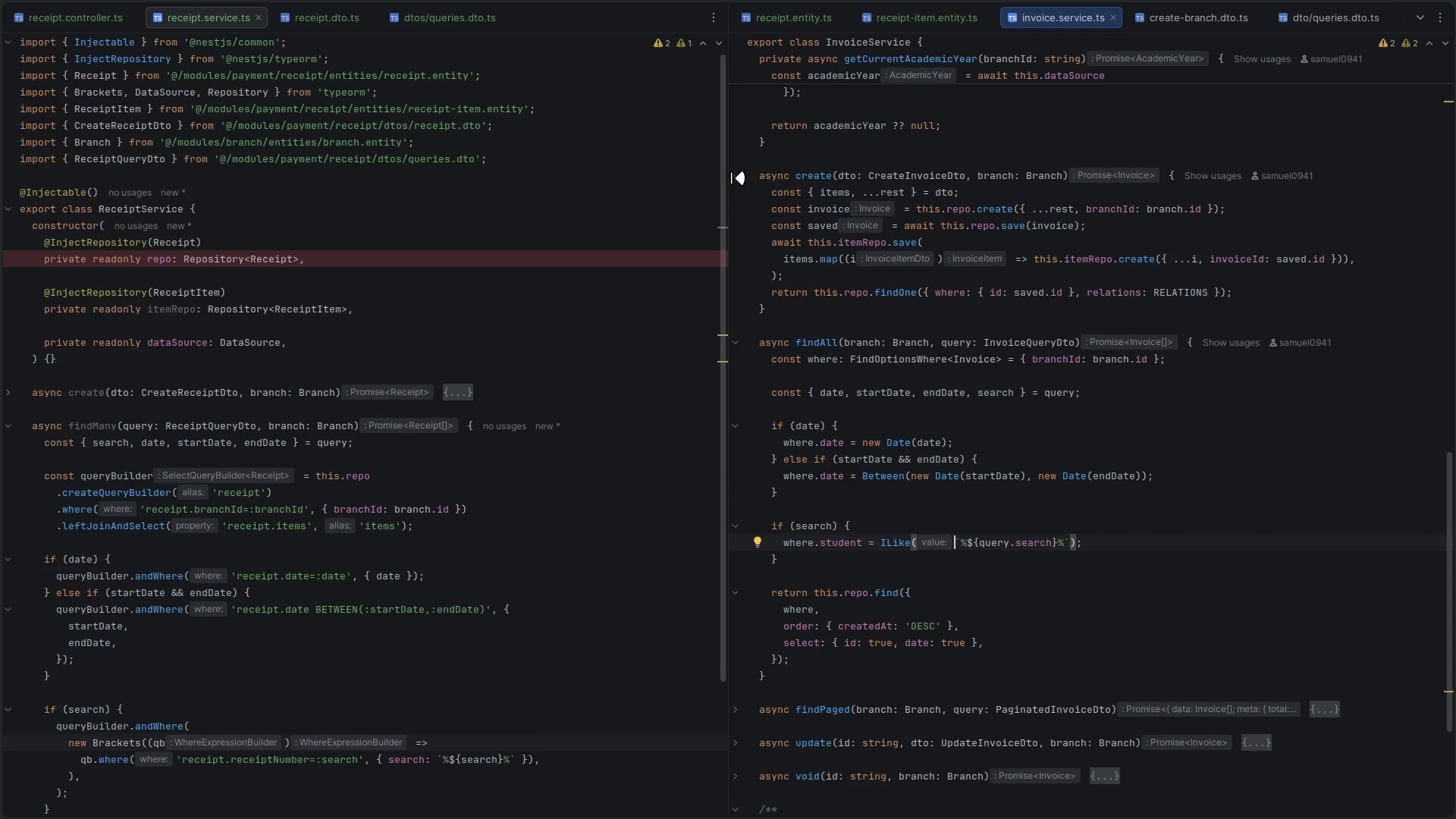 
left_click([736, 177])
 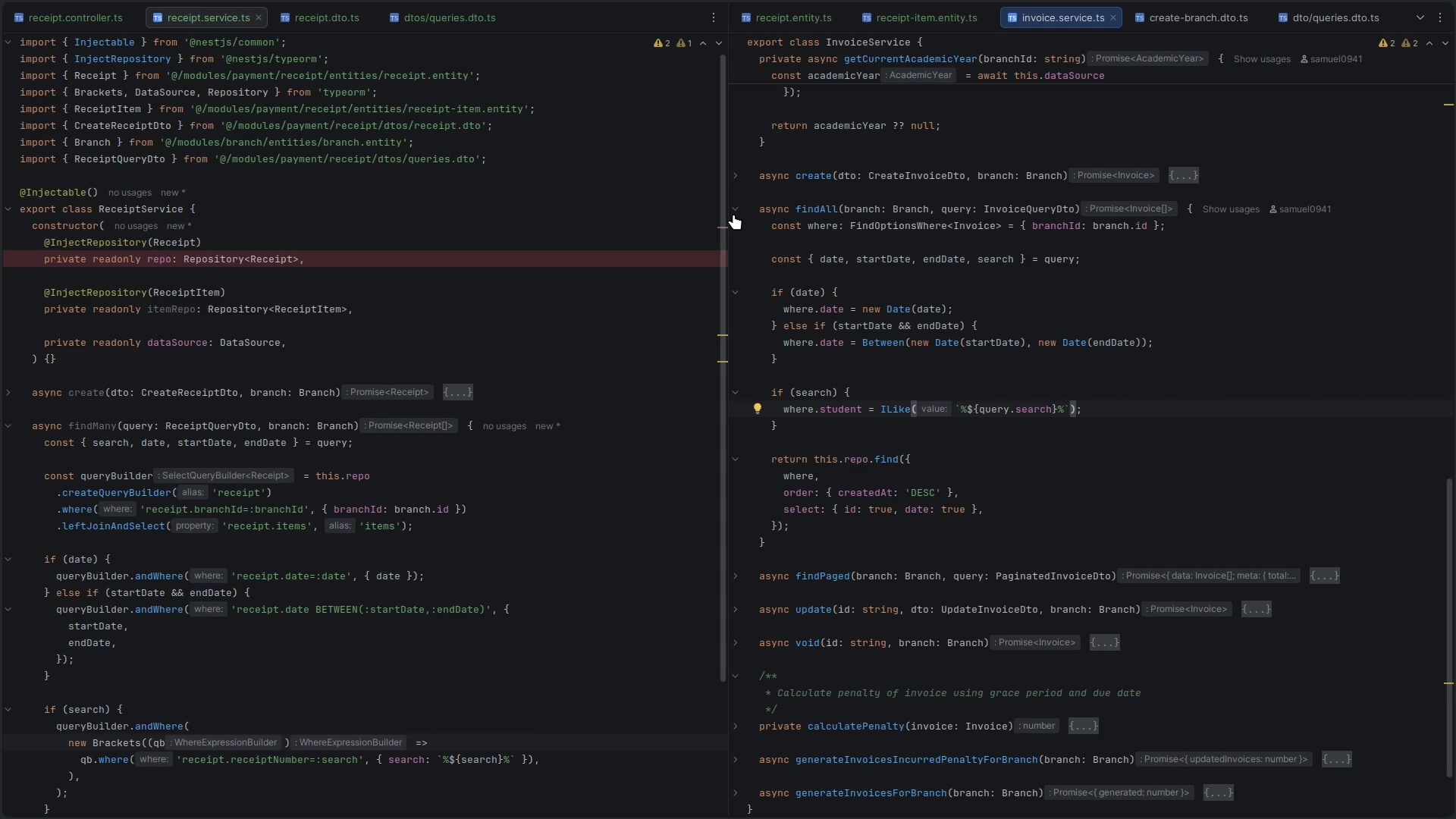 
left_click([733, 214])
 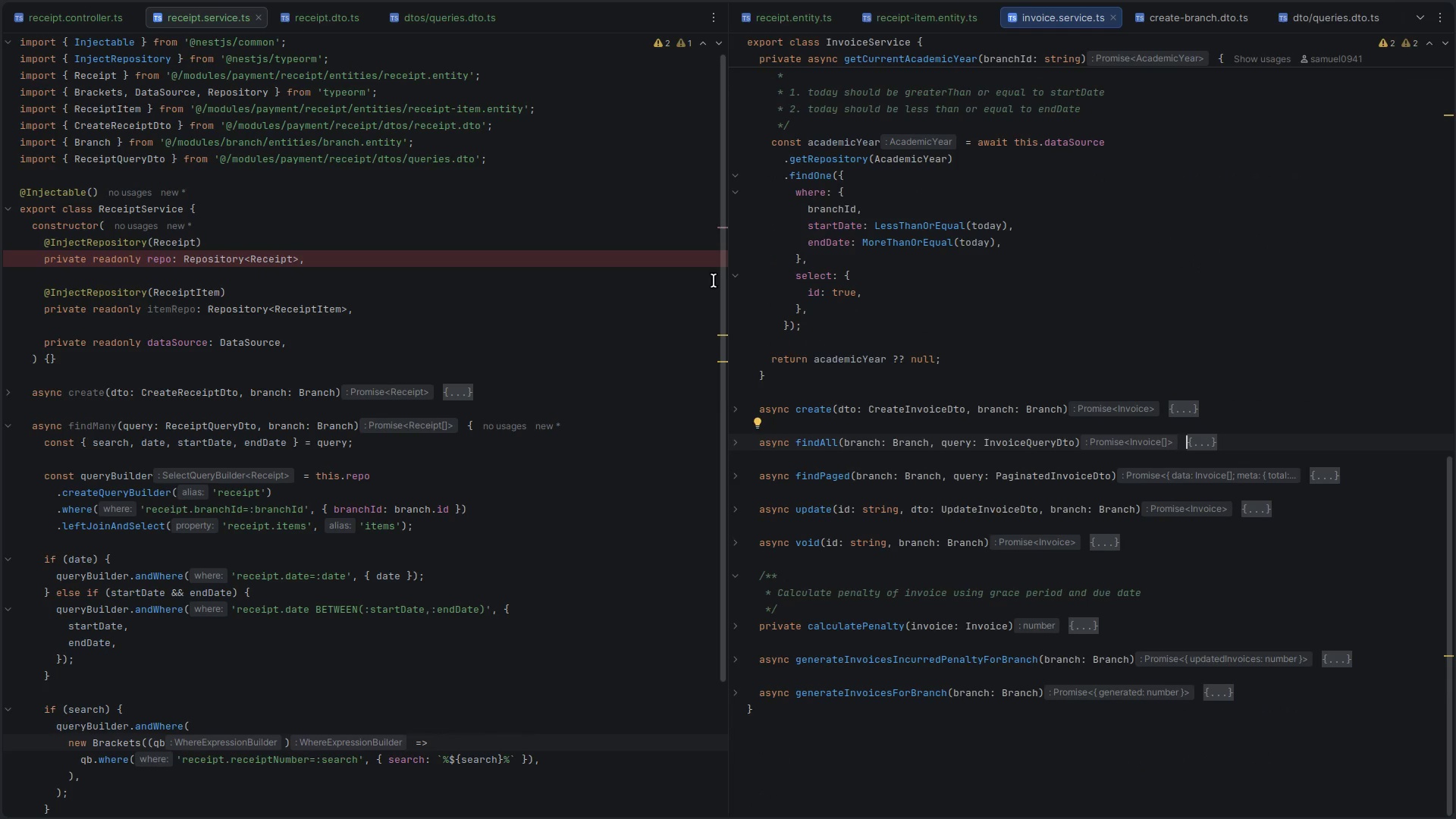 
left_click([739, 474])
 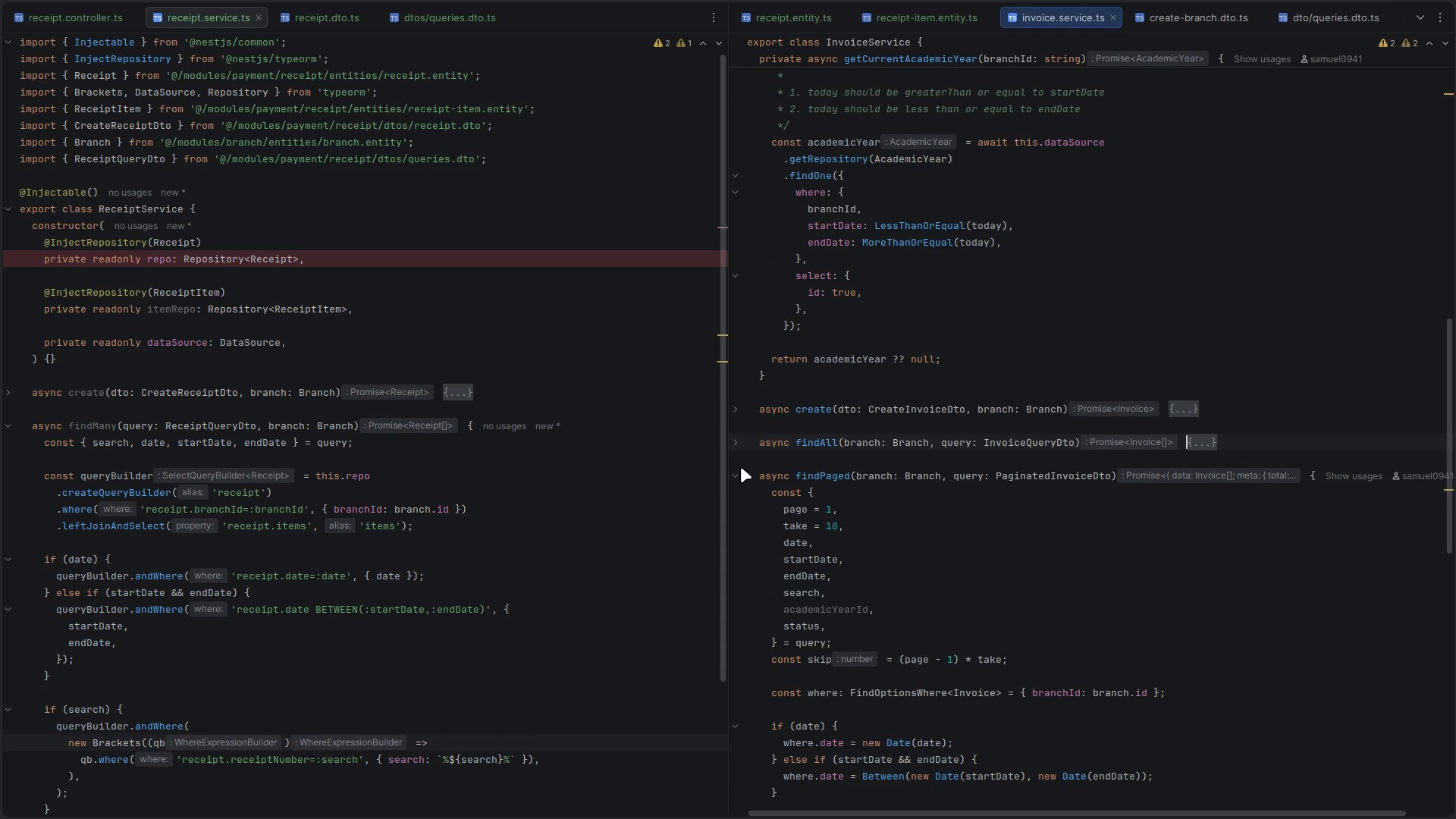 
scroll: coordinate [741, 467], scroll_direction: down, amount: 5.0
 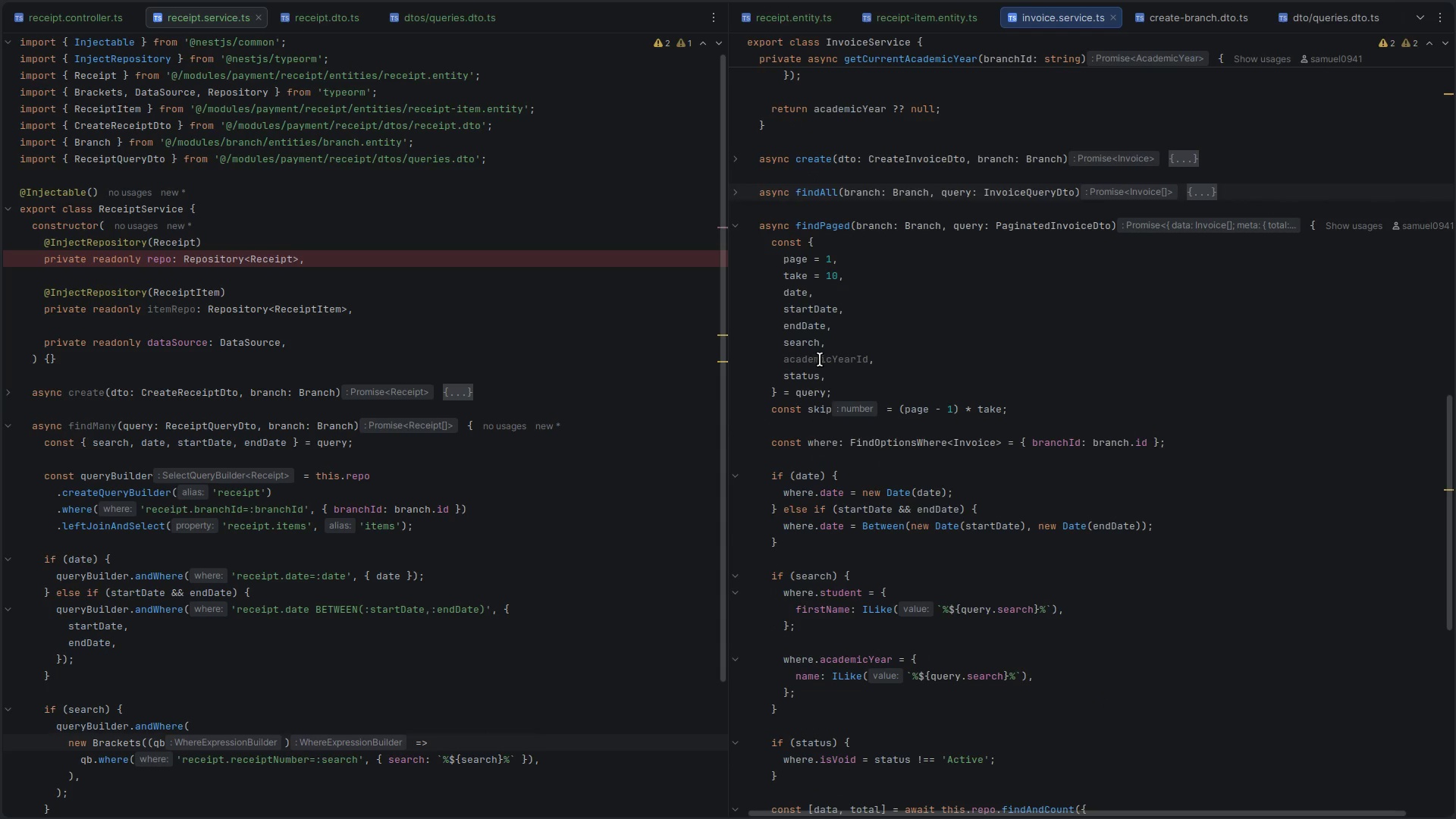 
double_click([821, 357])
 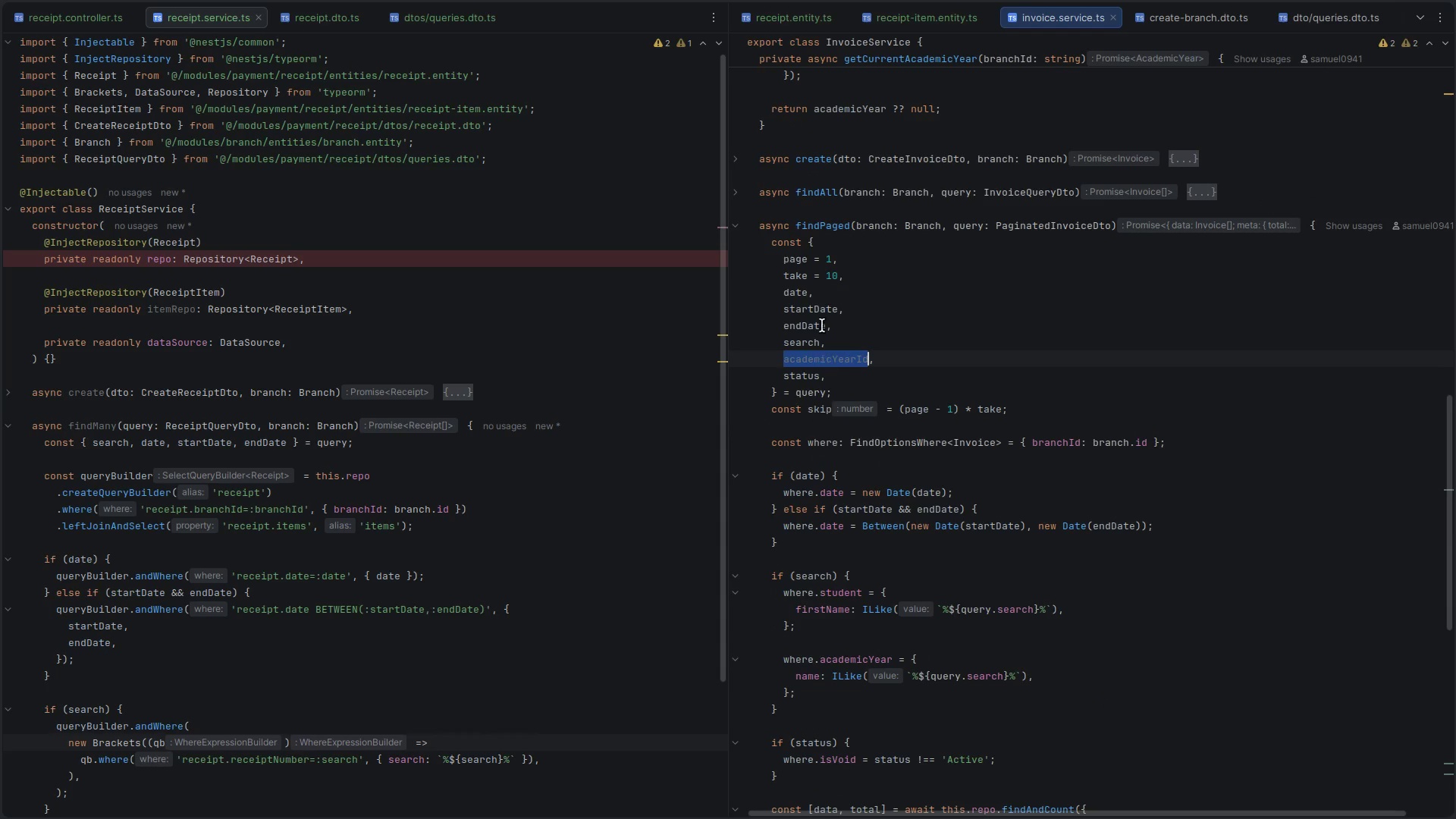 
double_click([821, 311])
 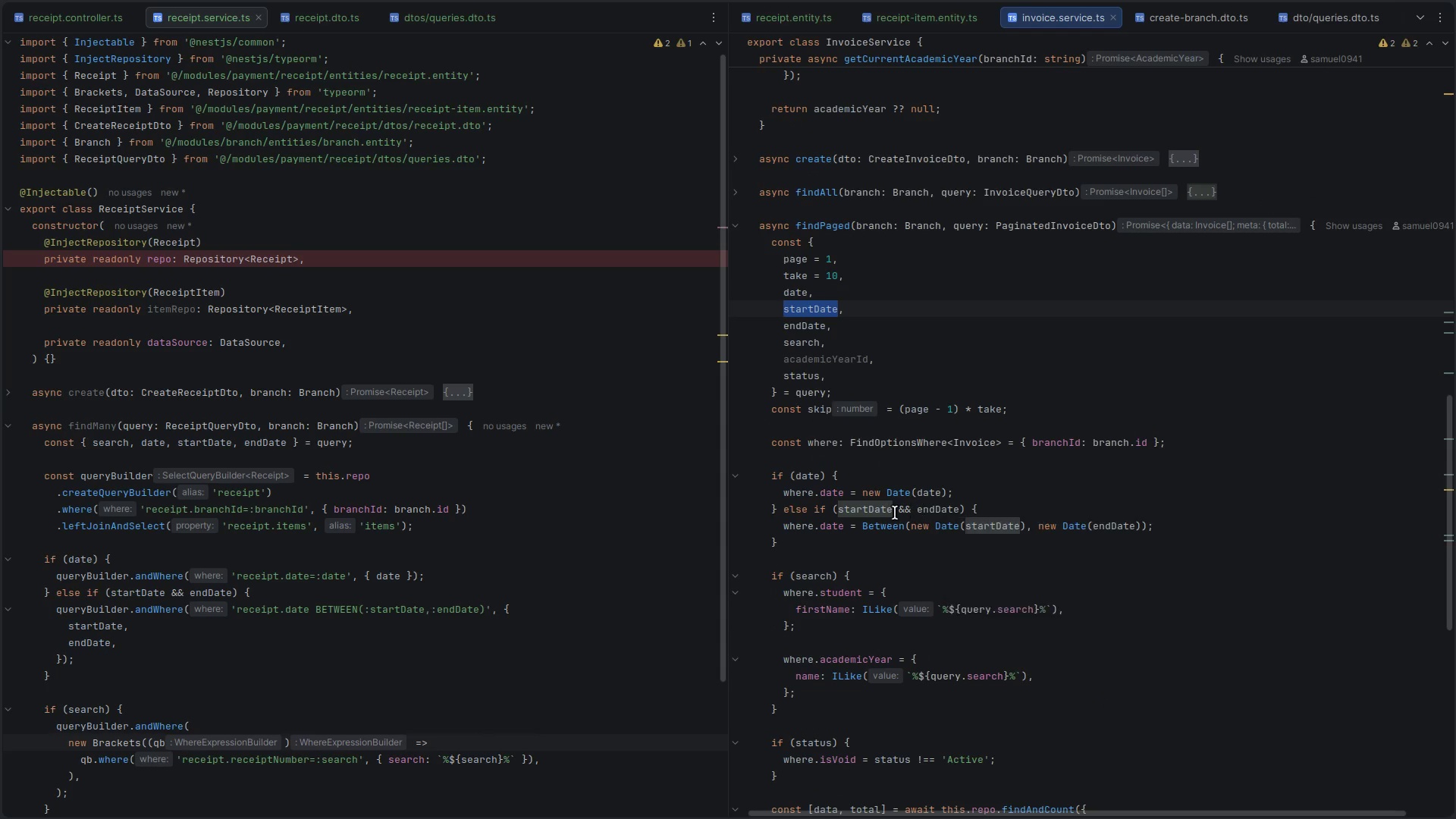 
left_click([883, 517])
 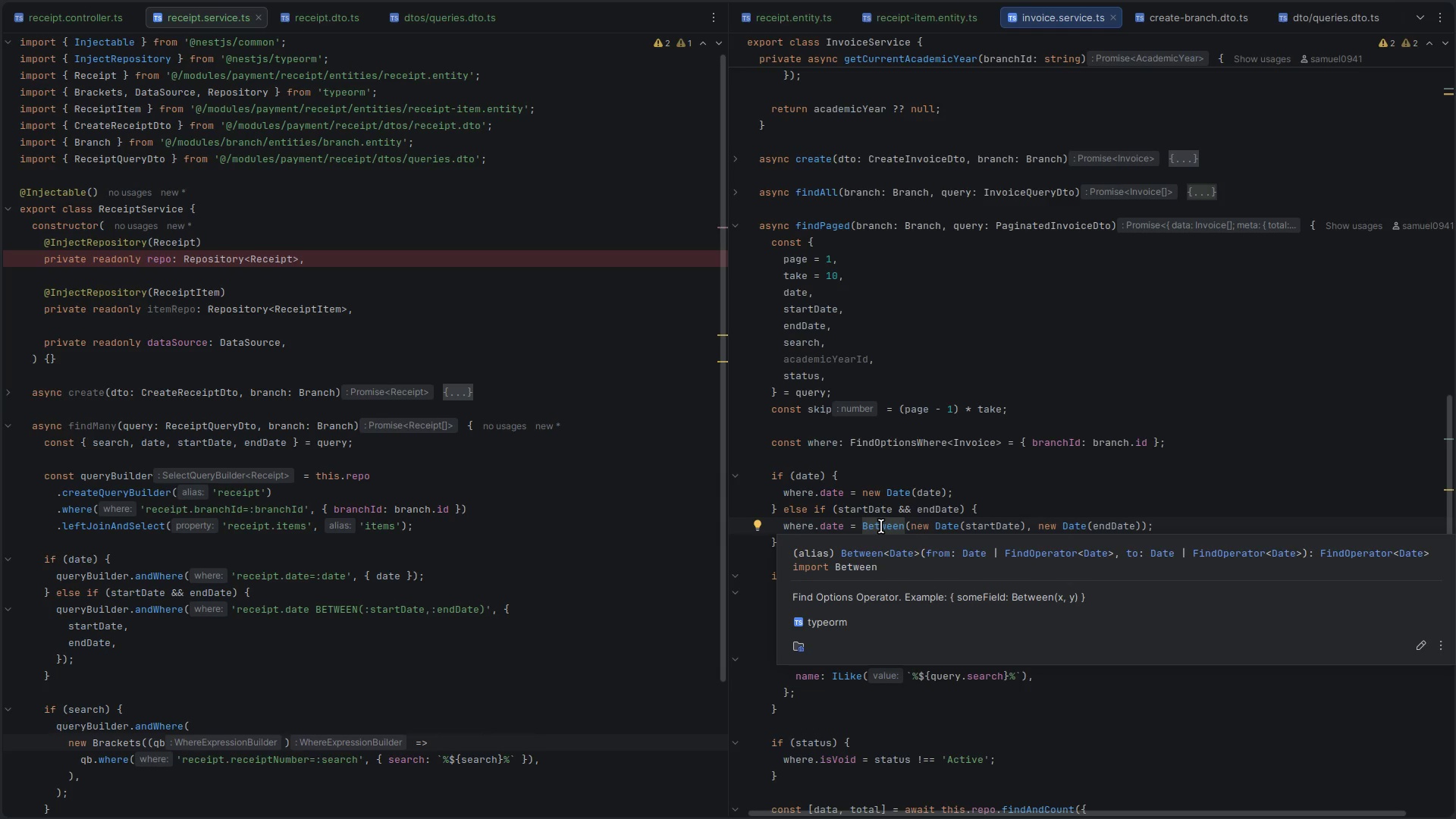 
wait(7.79)
 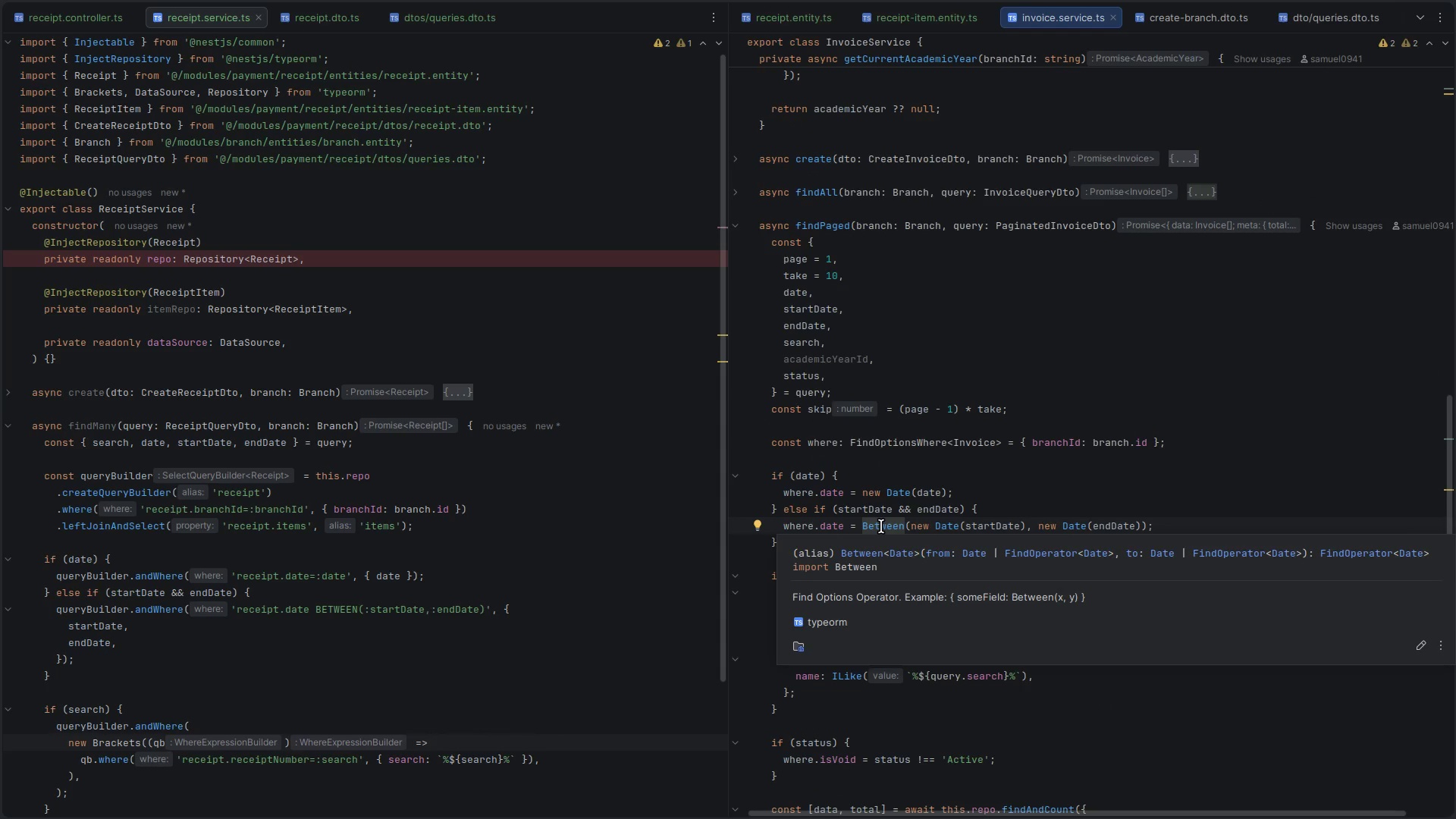 
hold_key(key=ControlLeft, duration=2.11)
left_click([874, 525])
 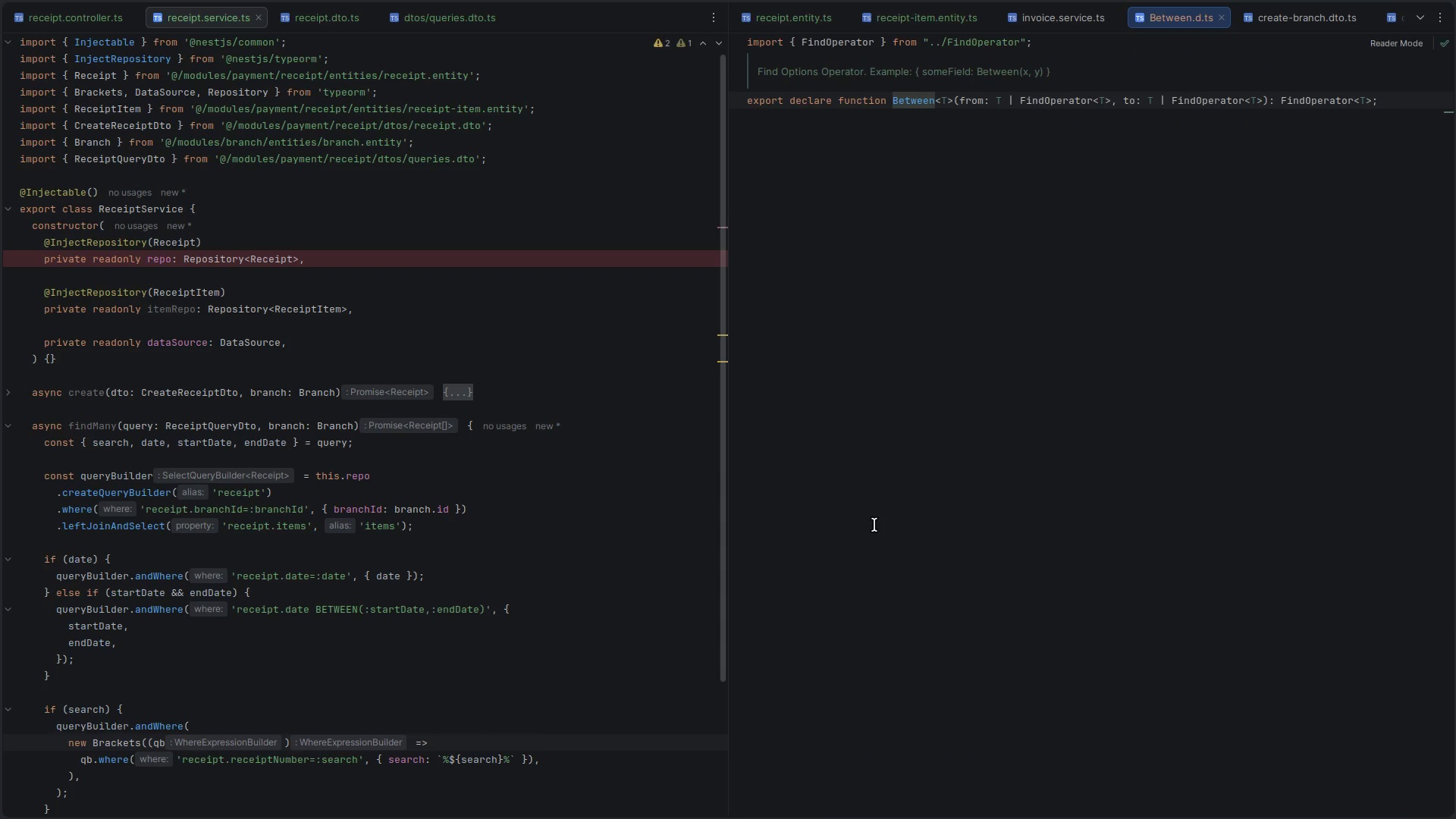 
scroll: coordinate [874, 525], scroll_direction: down, amount: 26.0
 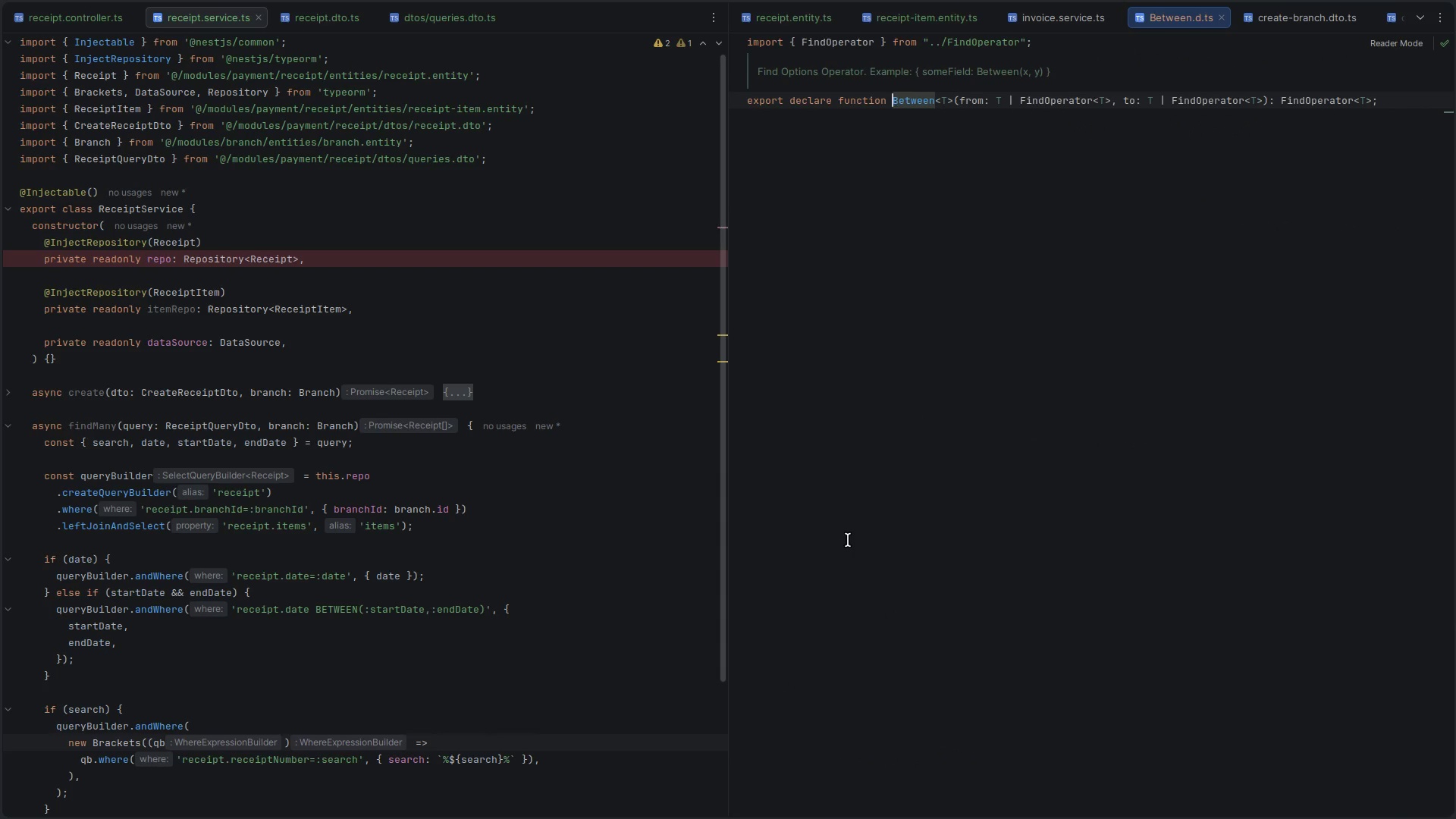 
key(Control+W)
 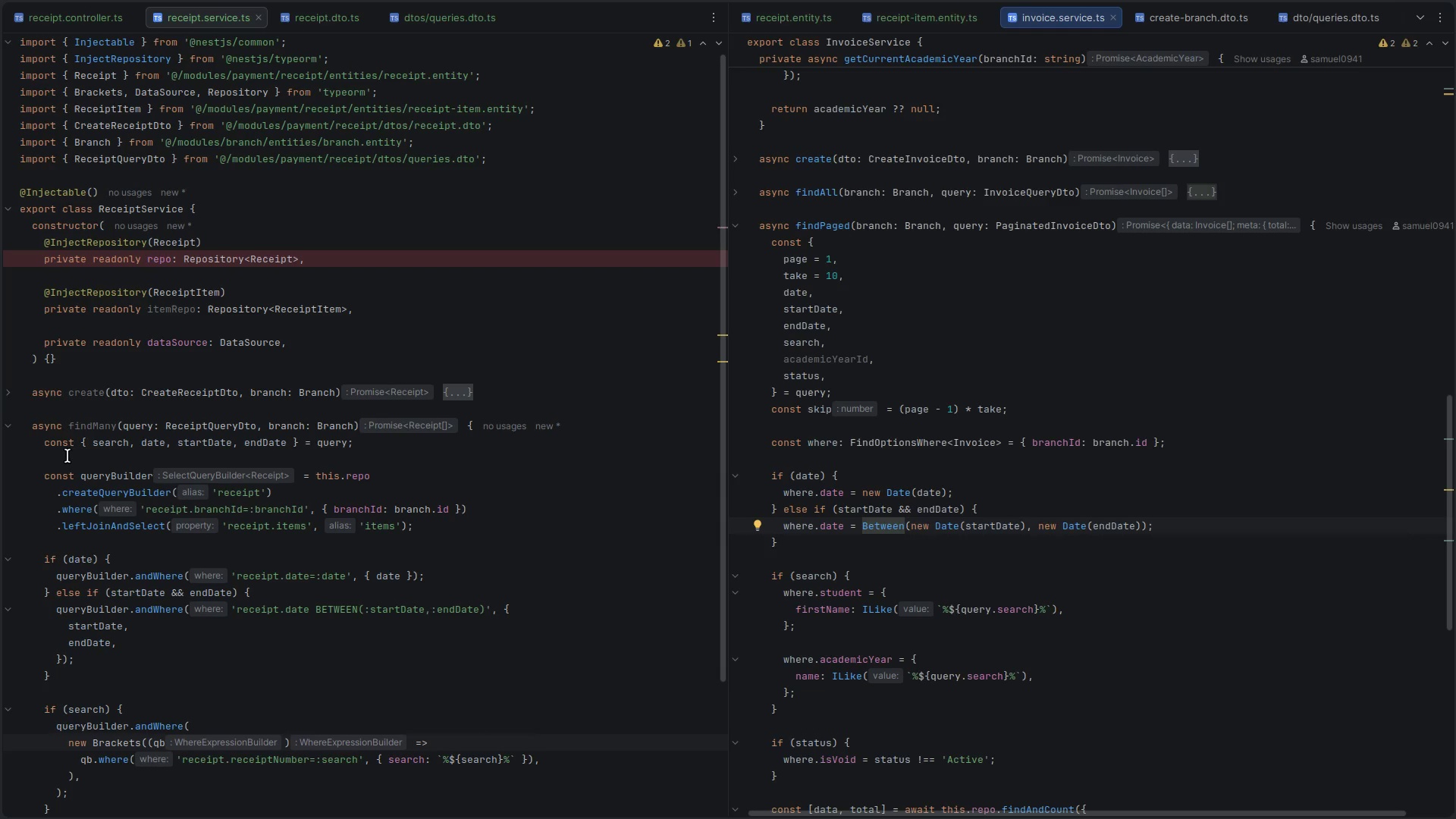 
wait(5.97)
 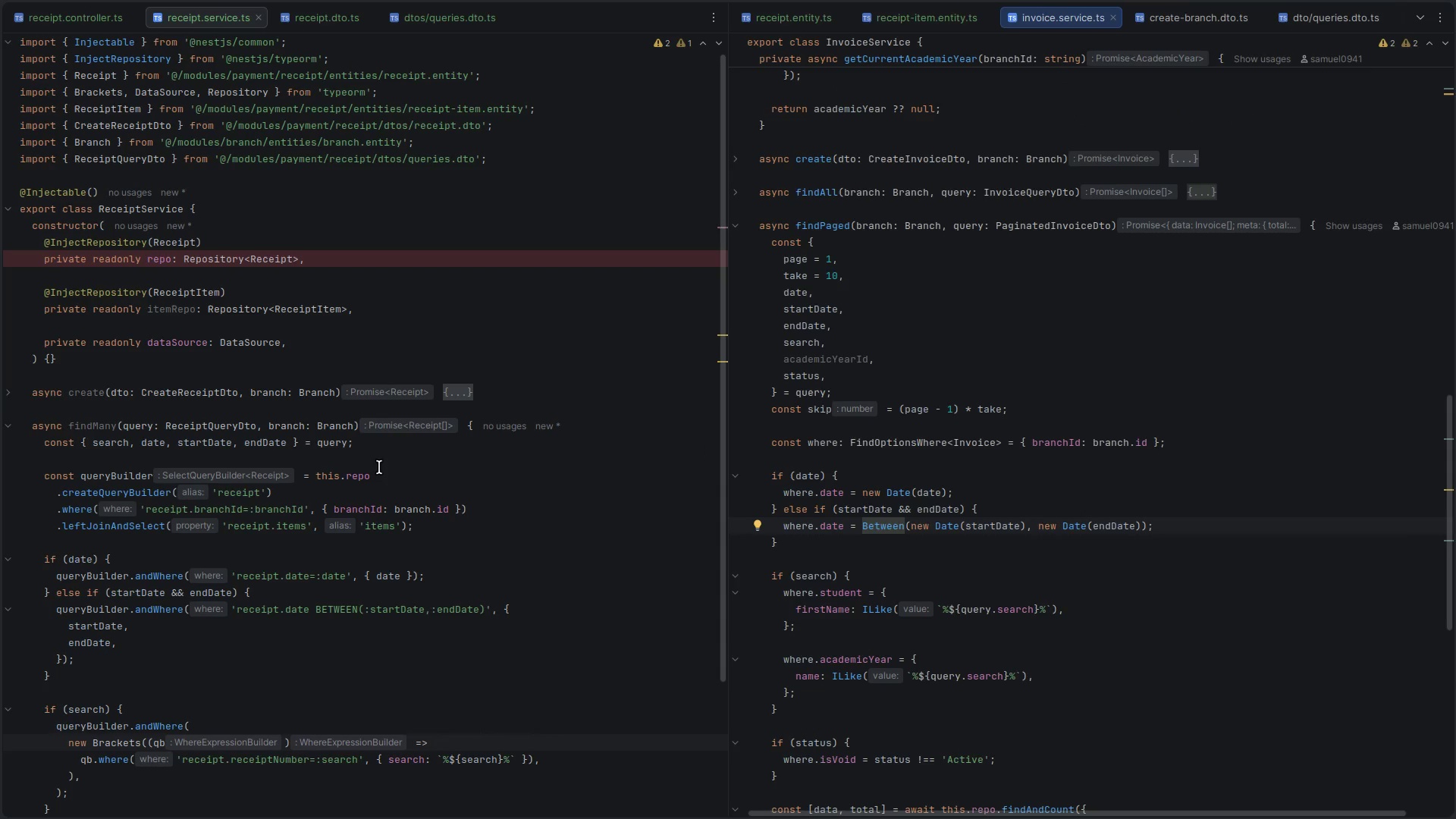 
scroll: coordinate [158, 564], scroll_direction: down, amount: 3.0
 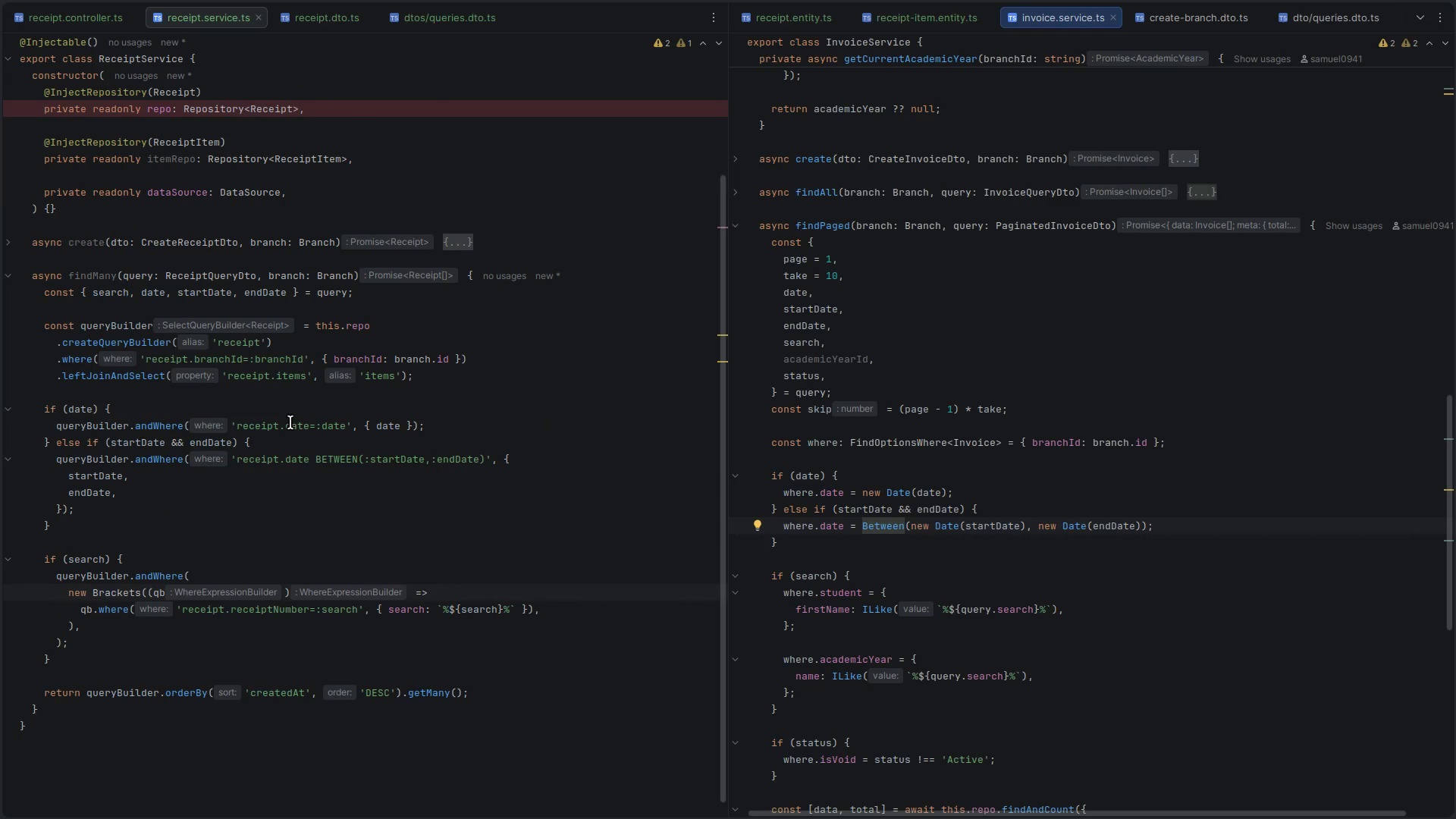 
wait(7.64)
 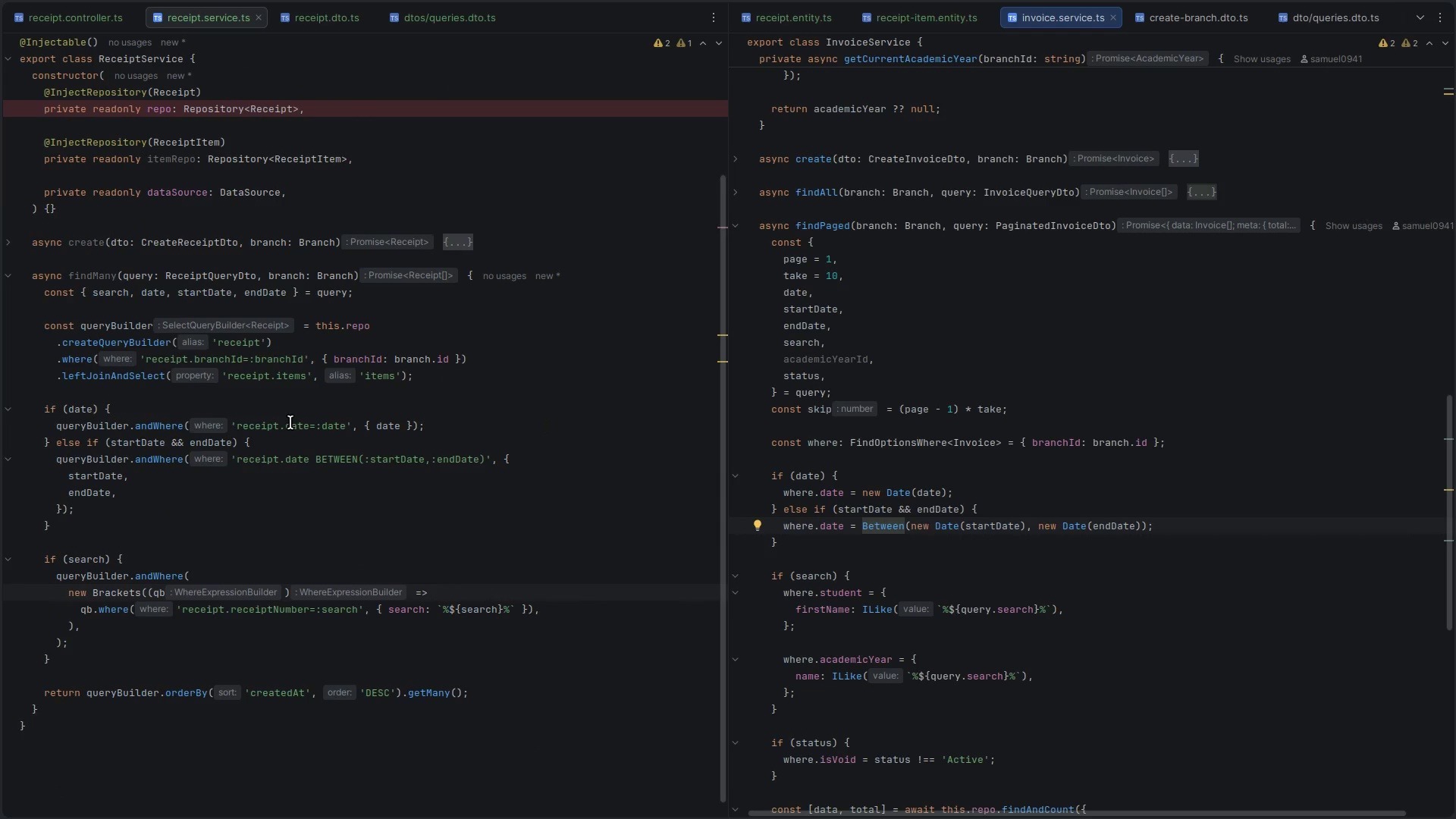 
left_click([290, 422])
 